 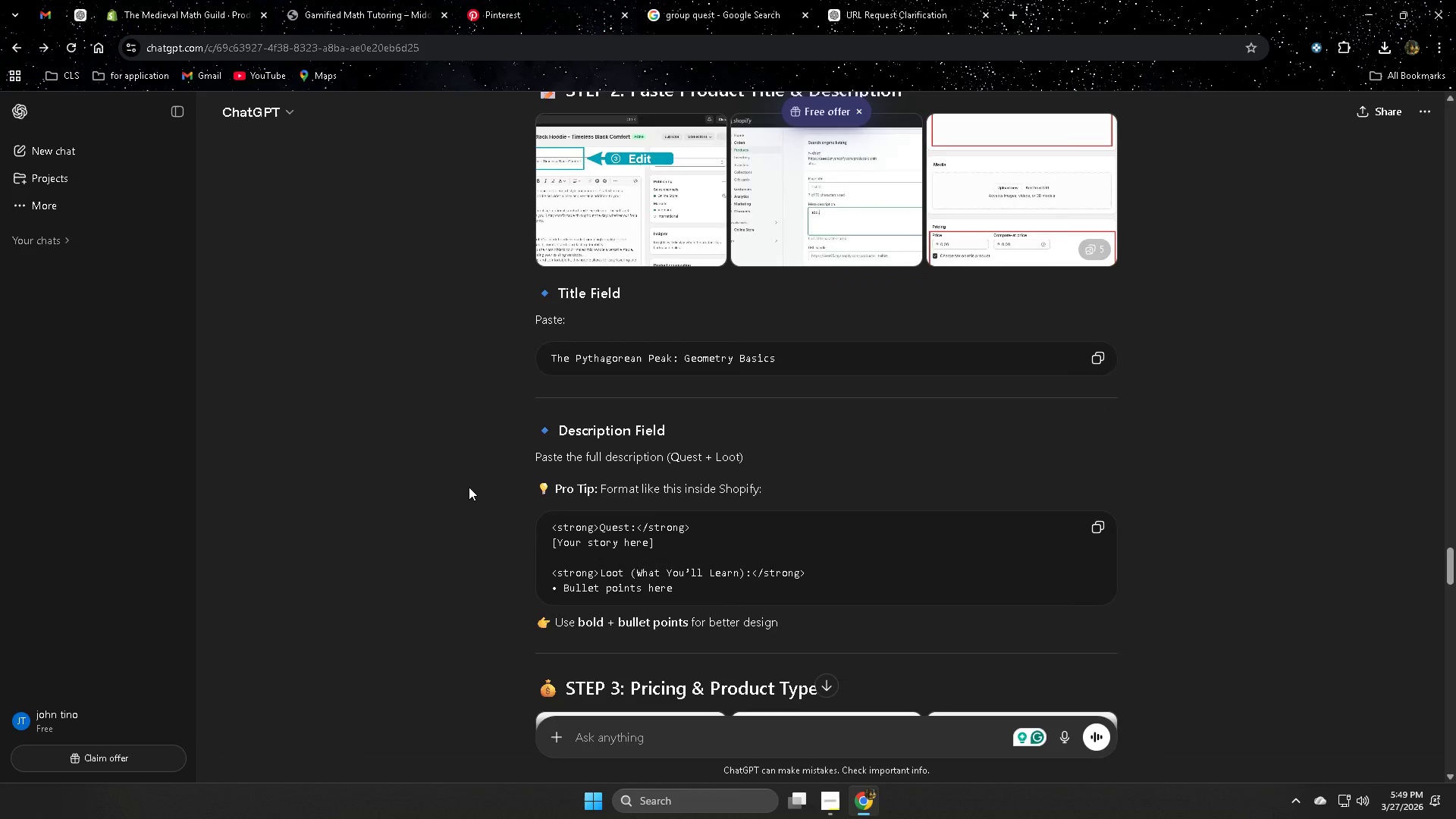 
scroll: coordinate [469, 487], scroll_direction: down, amount: 4.0
 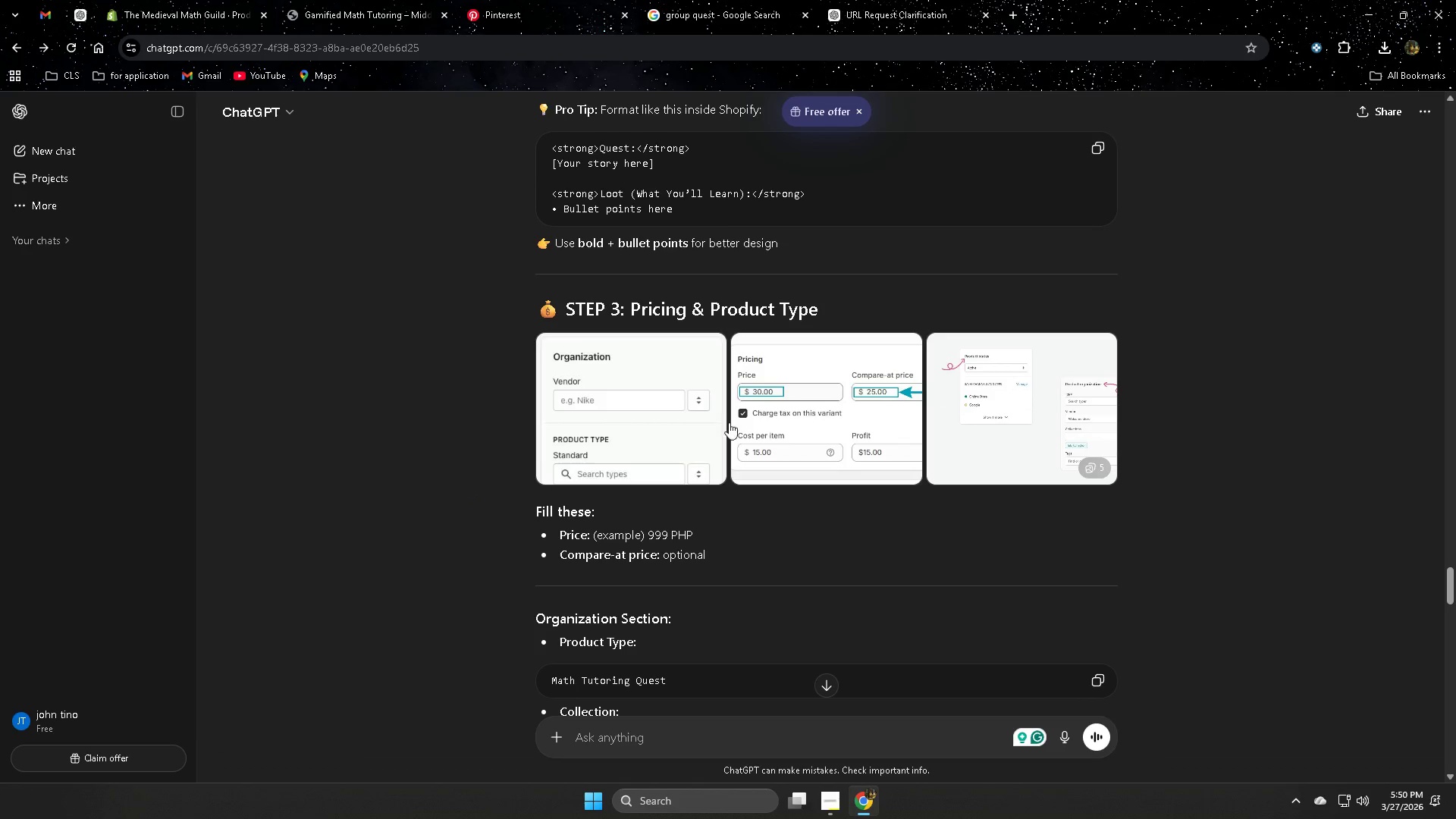 
left_click([632, 425])
 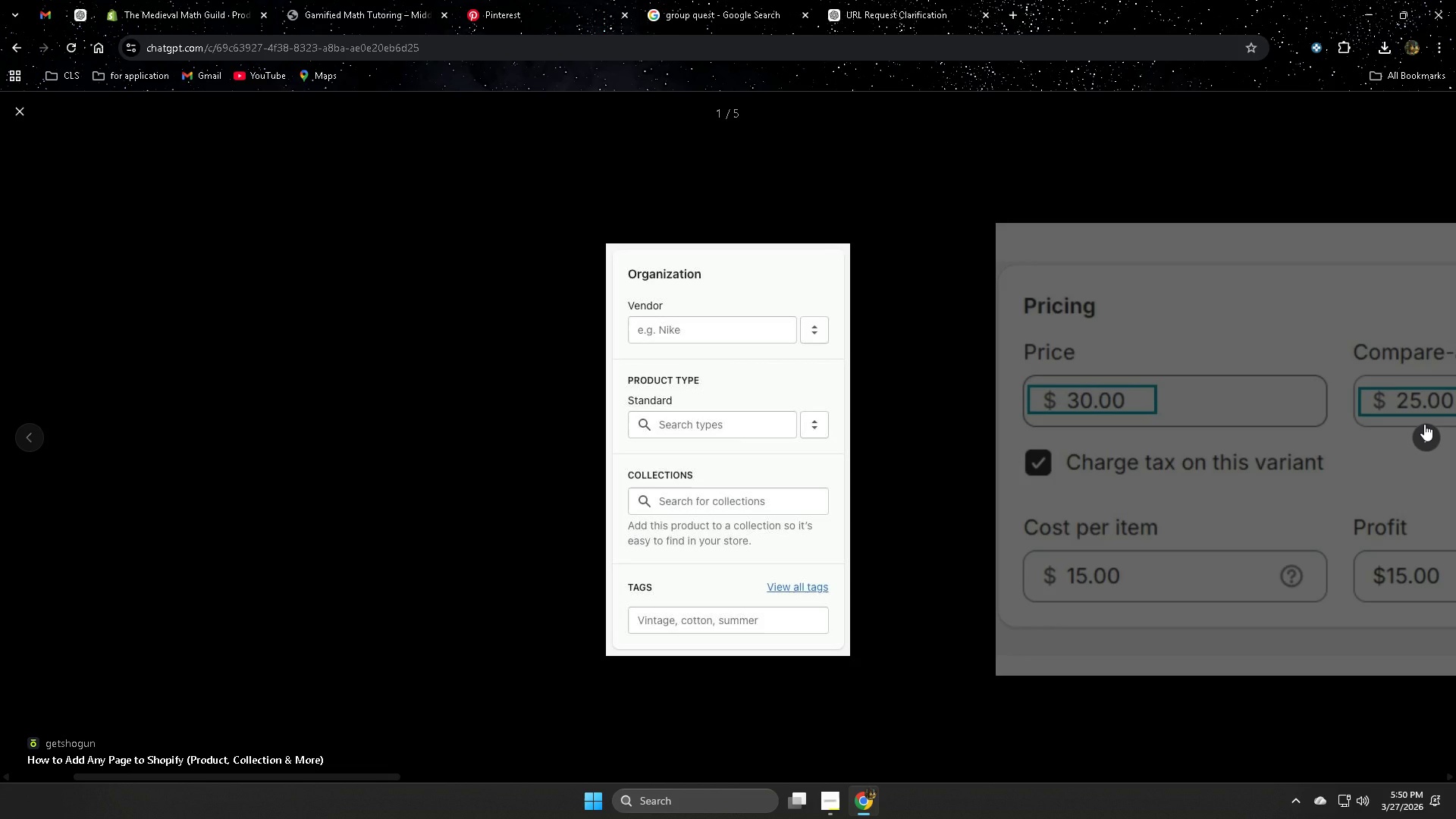 
wait(9.41)
 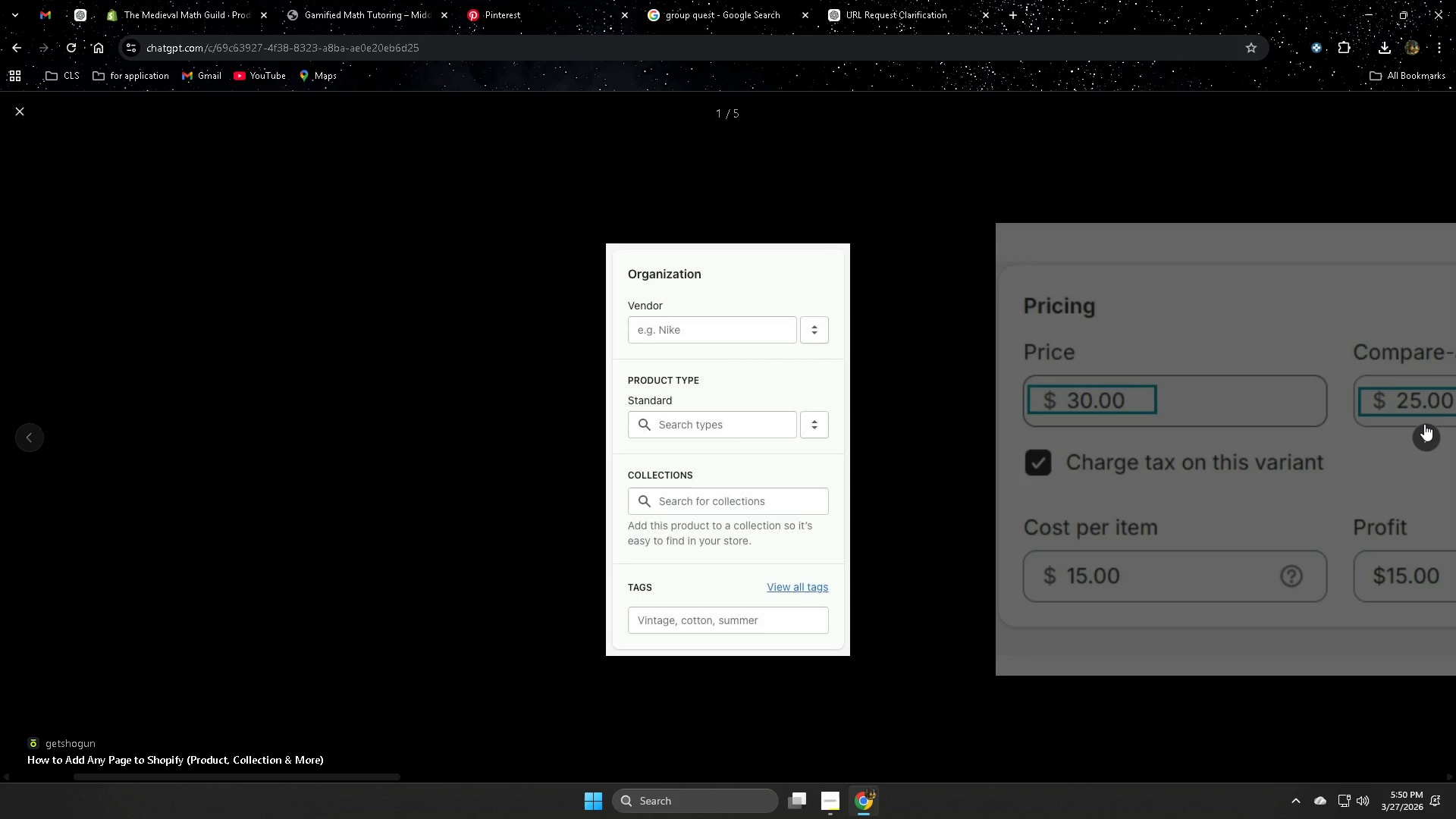 
left_click([1426, 433])
 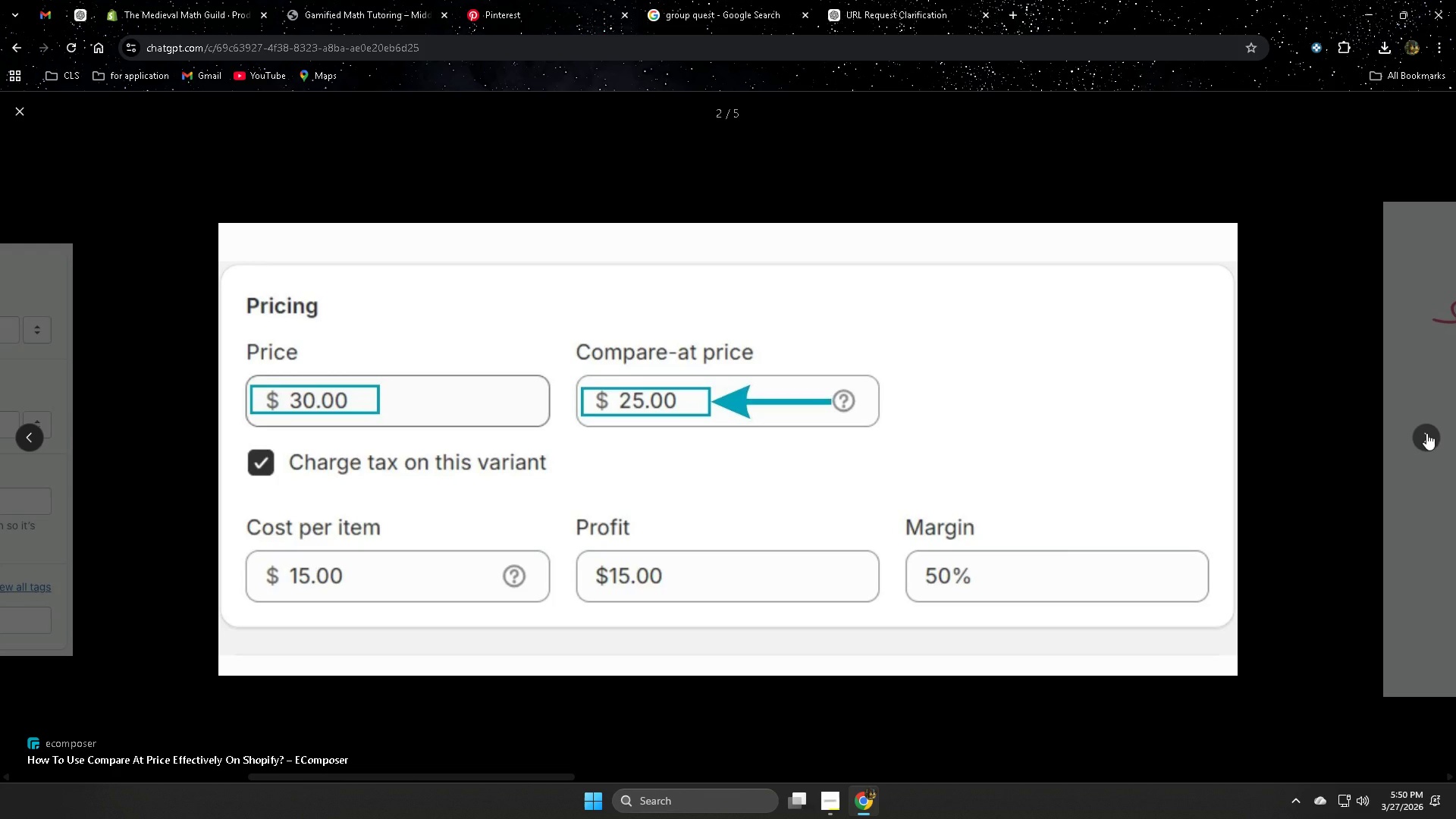 
wait(6.06)
 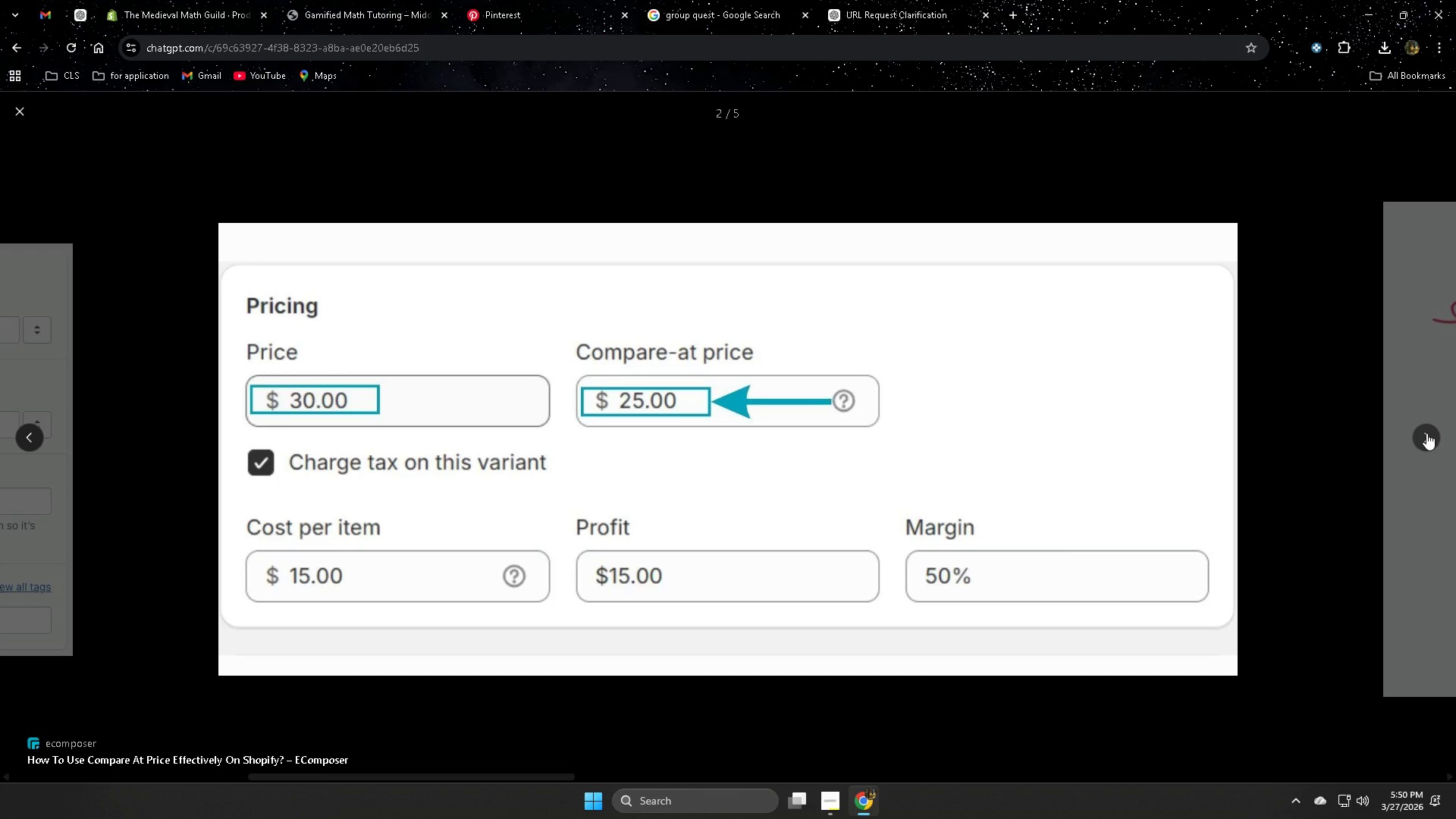 
left_click([1426, 433])
 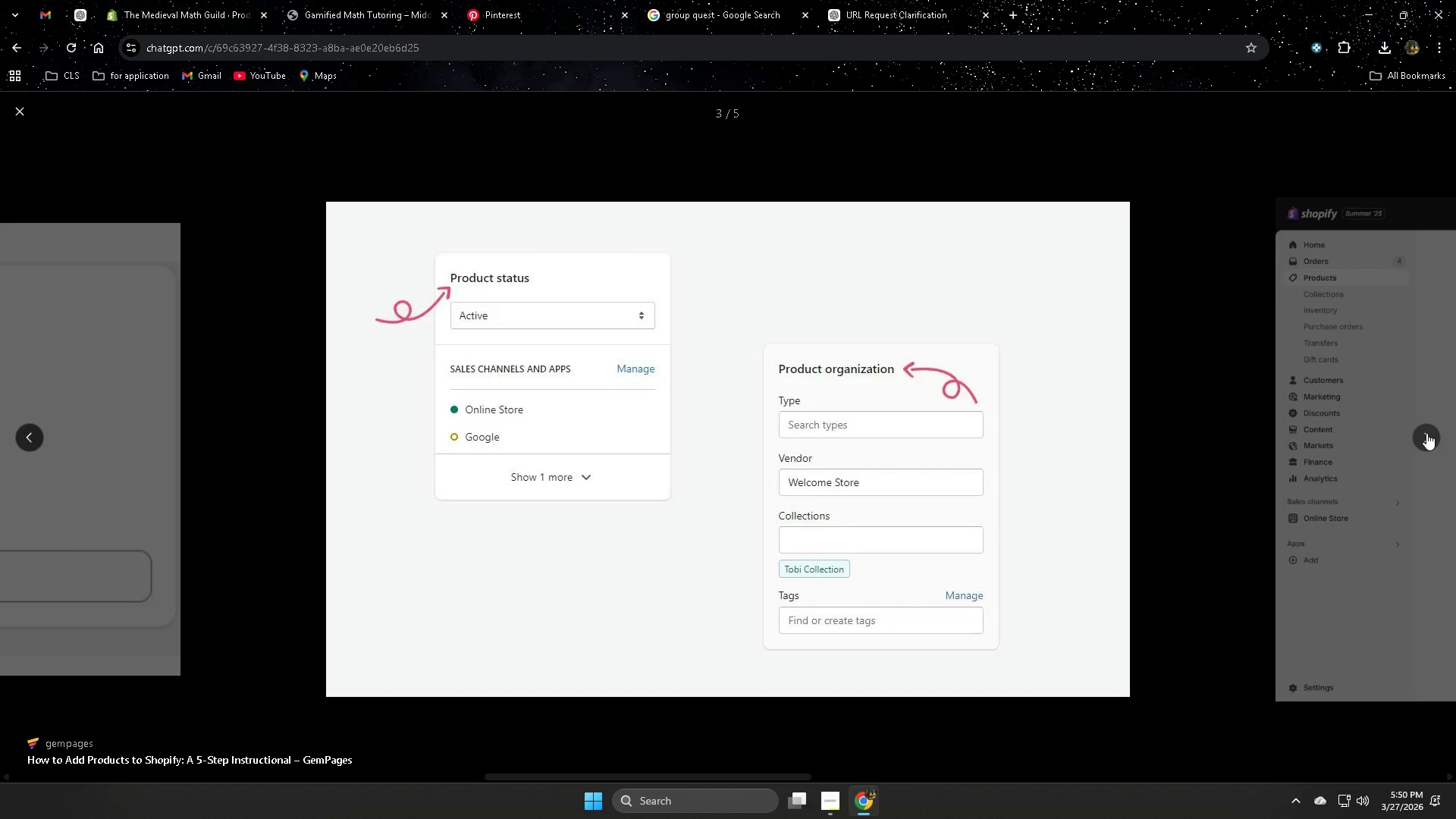 
left_click([1426, 433])
 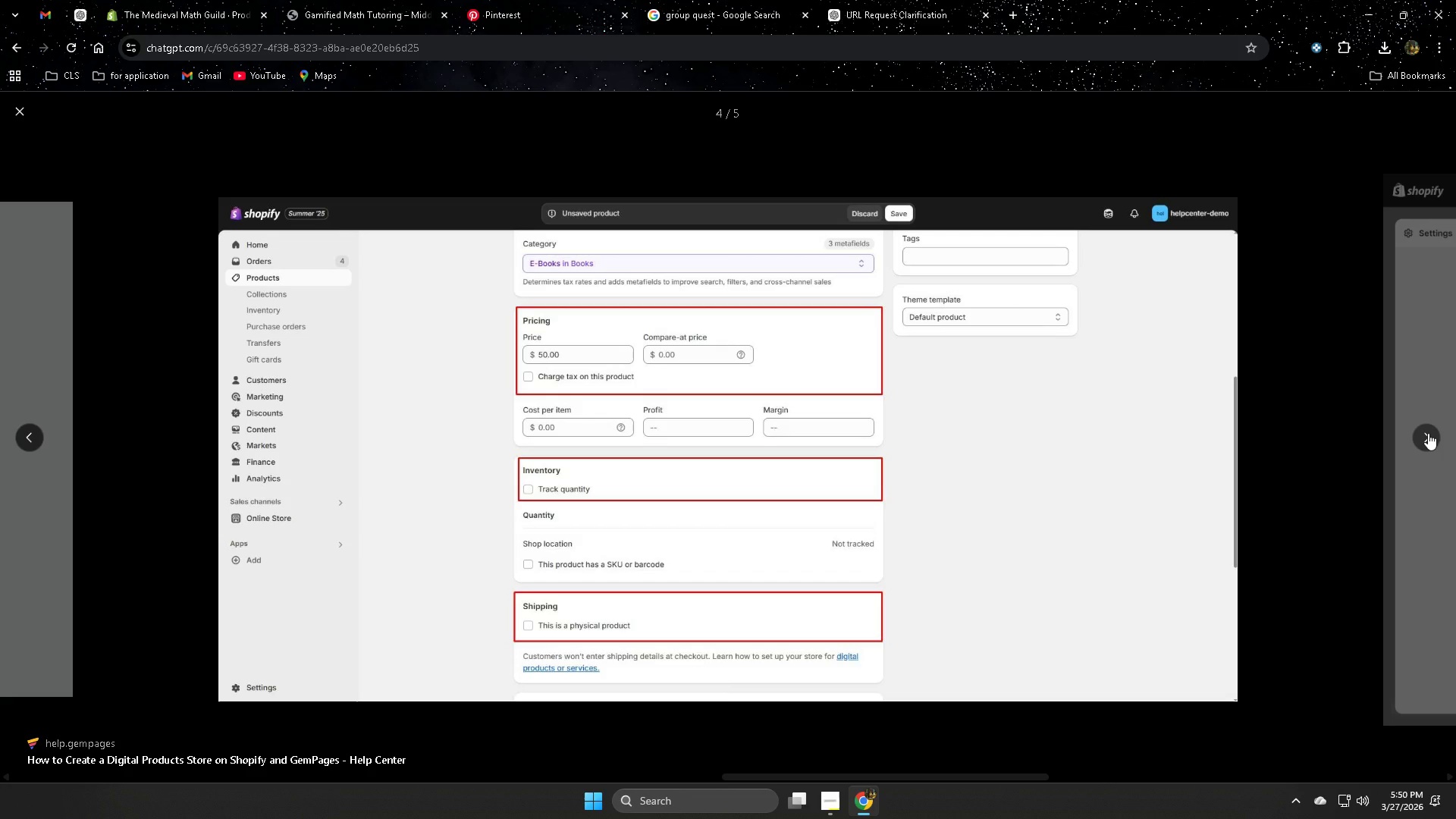 
wait(10.16)
 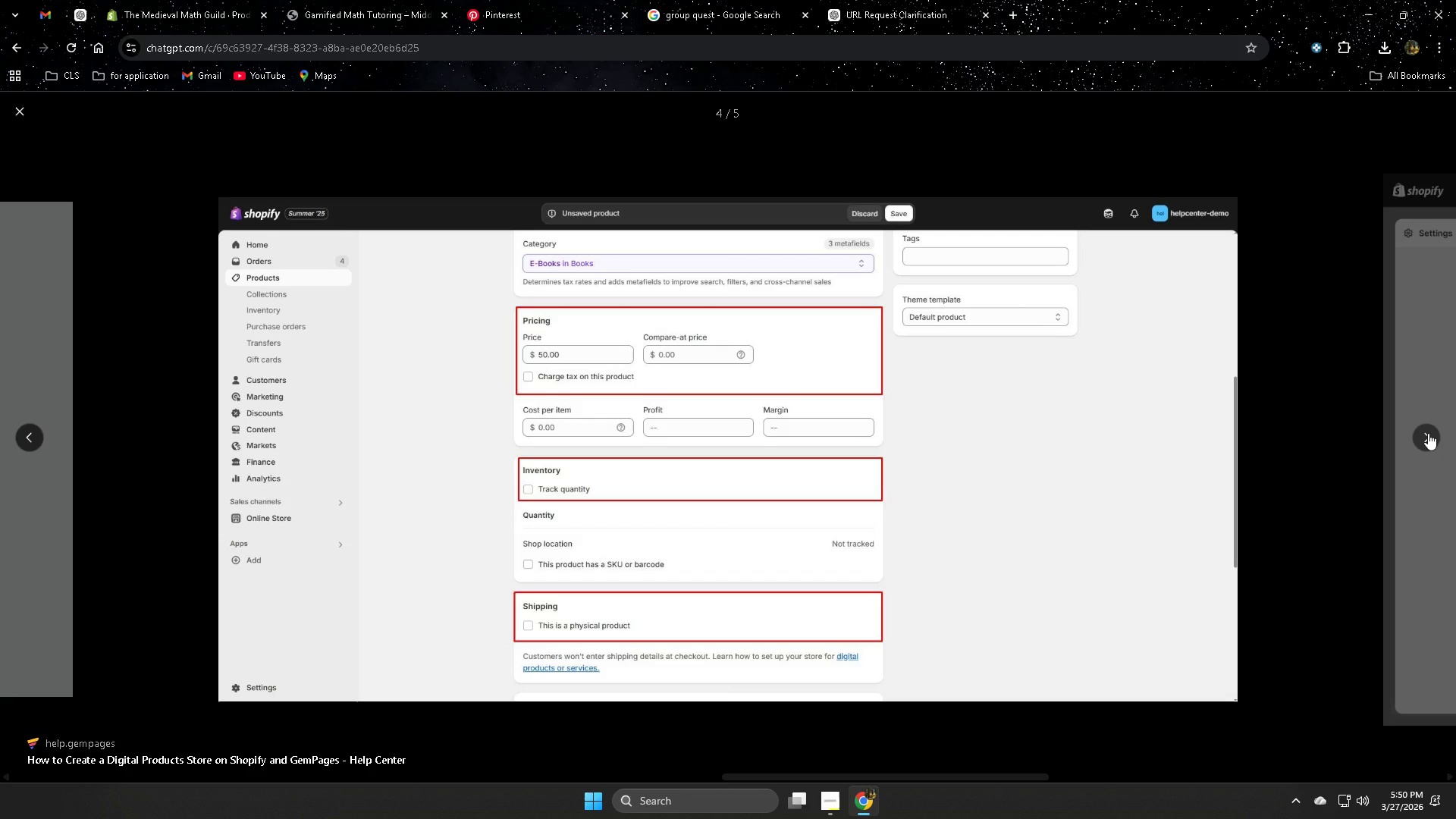 
left_click([1428, 433])
 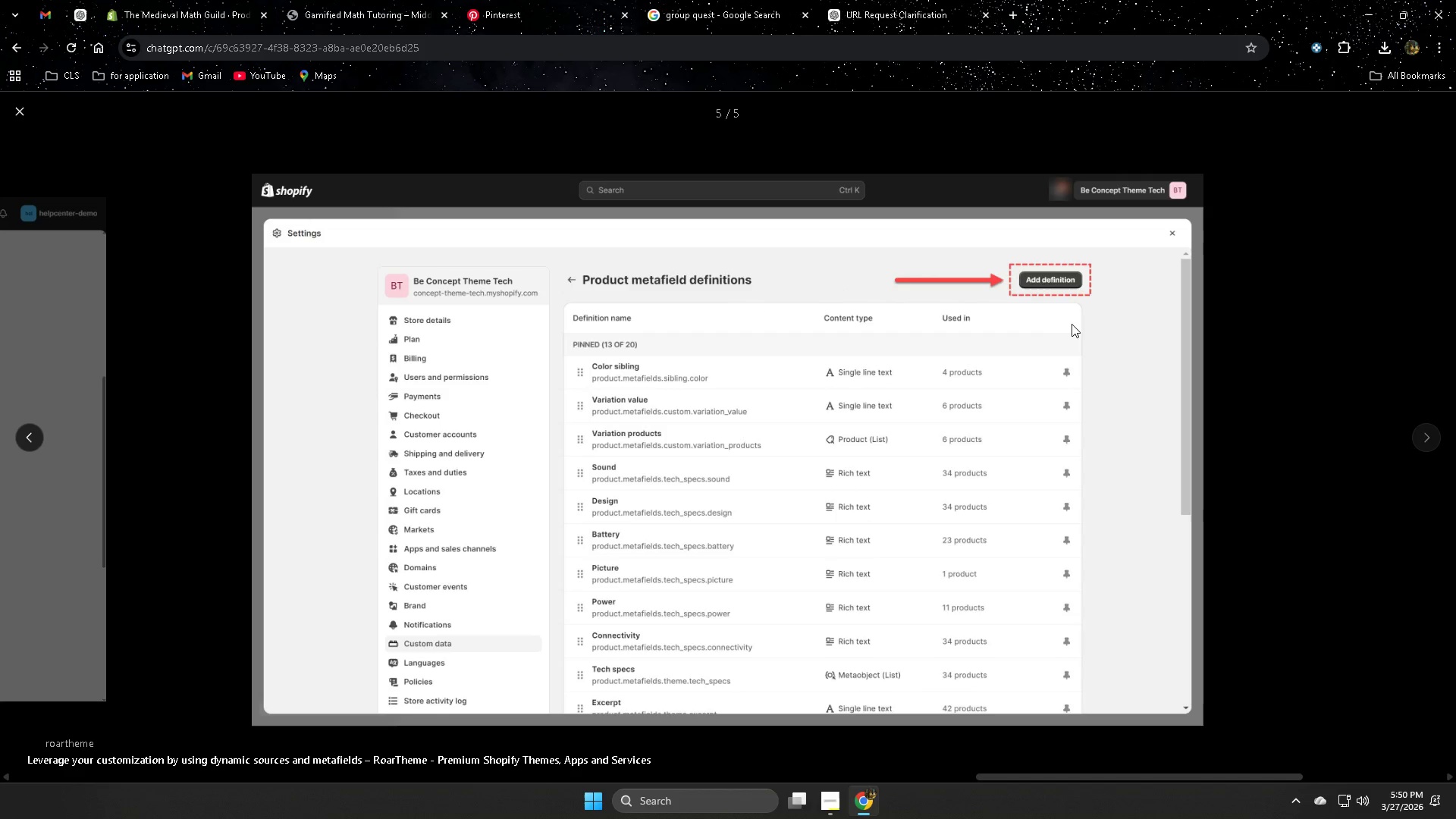 
wait(15.23)
 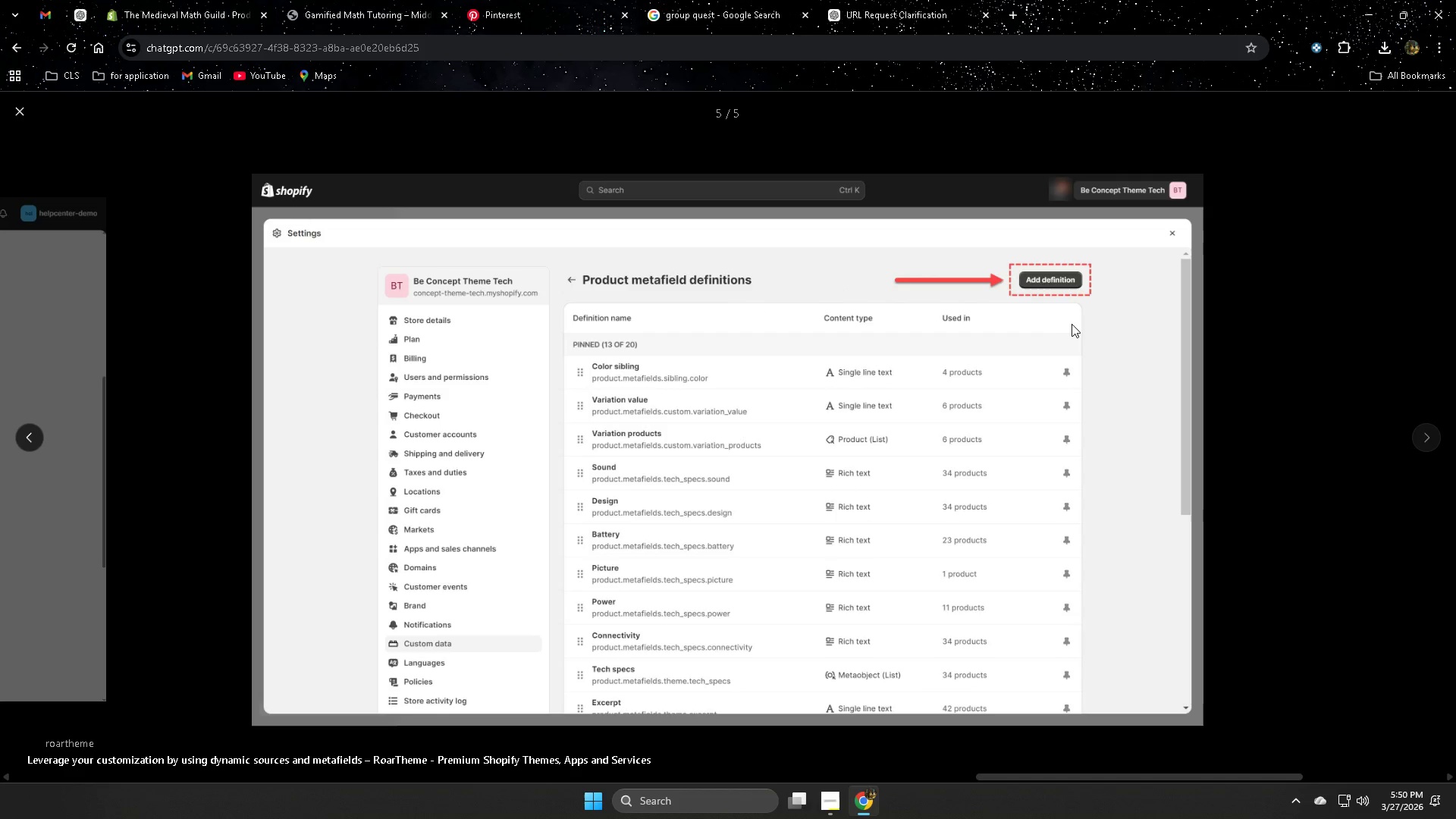 
key(Escape)
 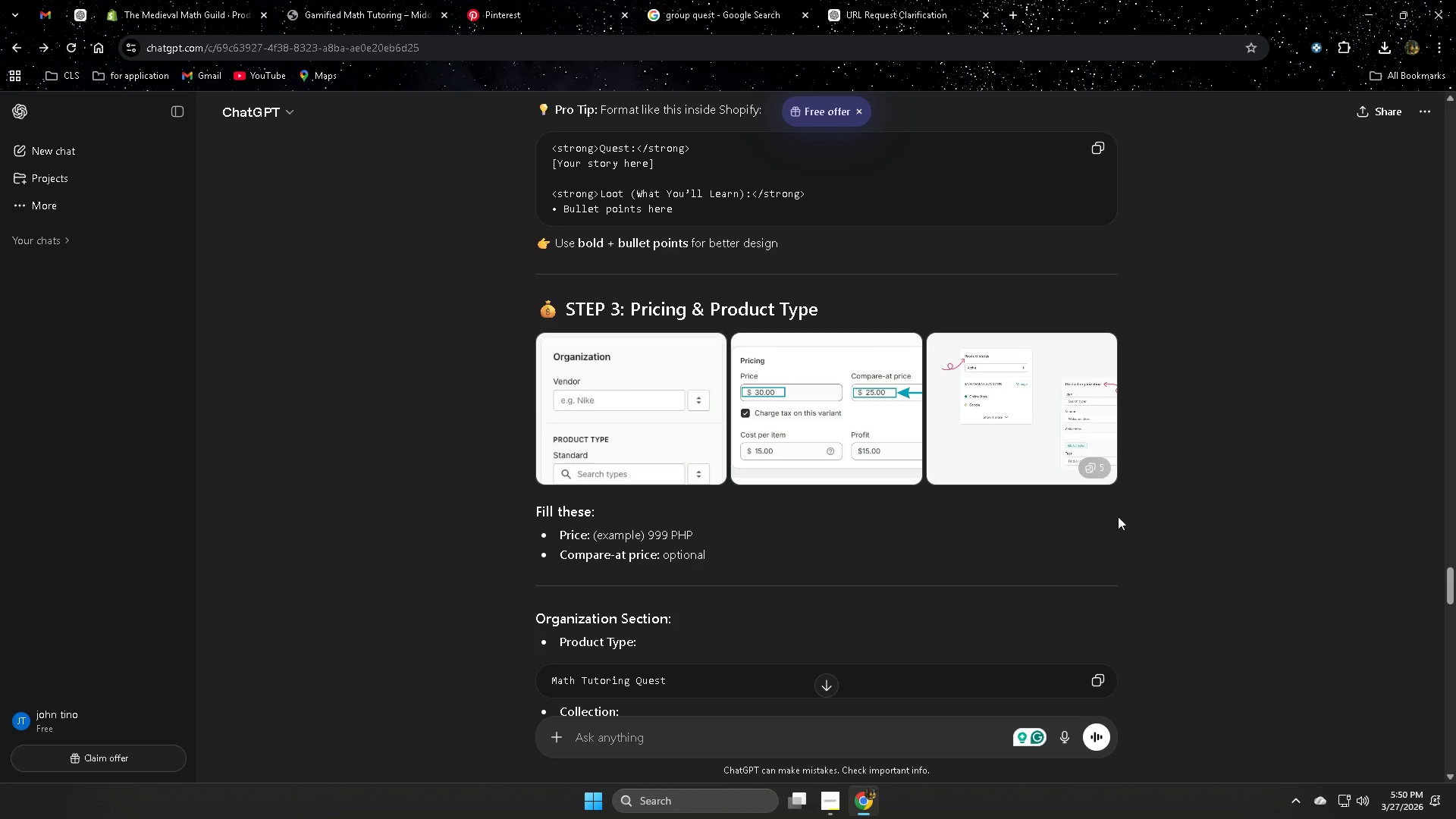 
scroll: coordinate [1217, 543], scroll_direction: down, amount: 5.0
 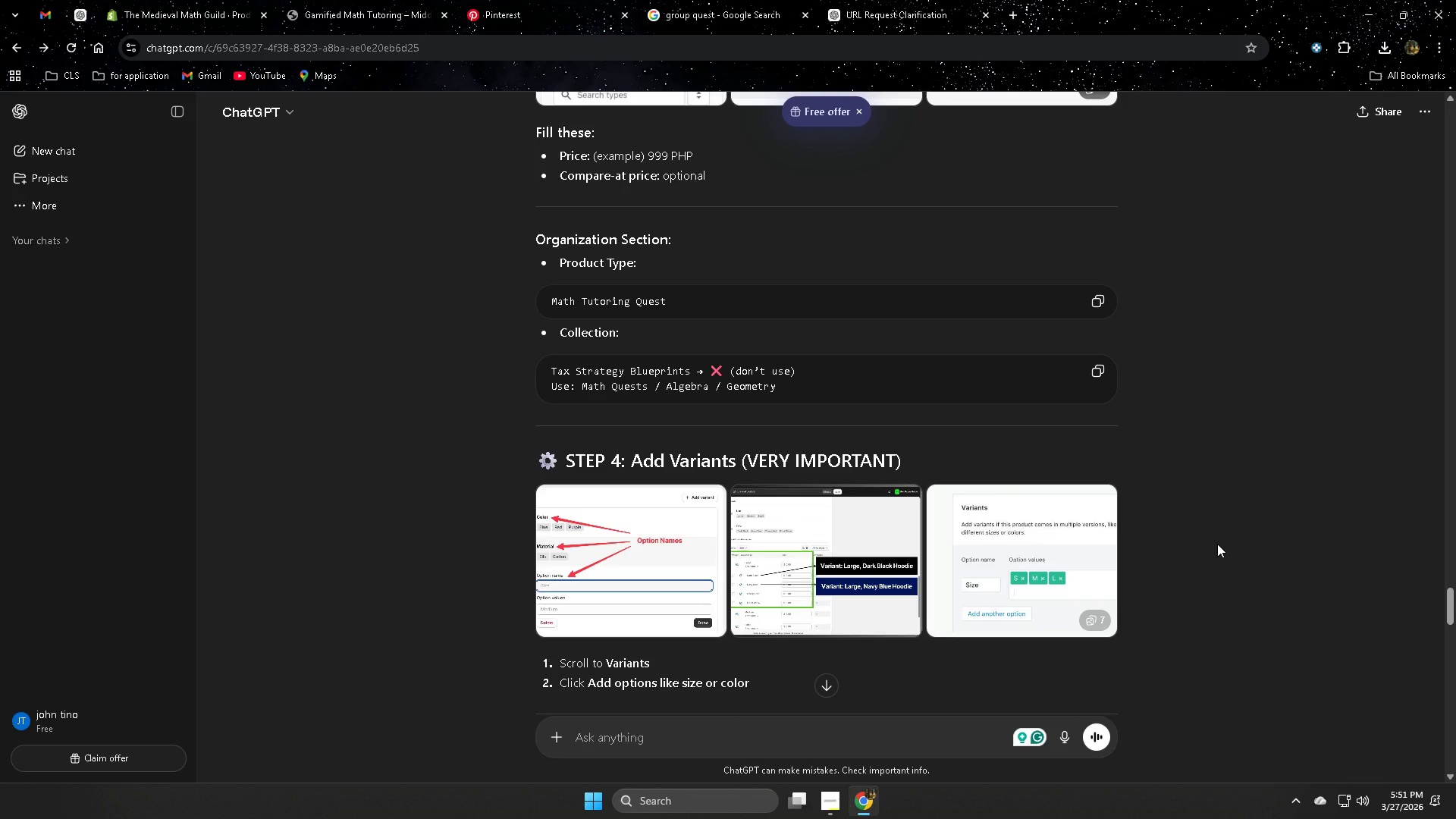 
scroll: coordinate [1217, 544], scroll_direction: down, amount: 1.0
 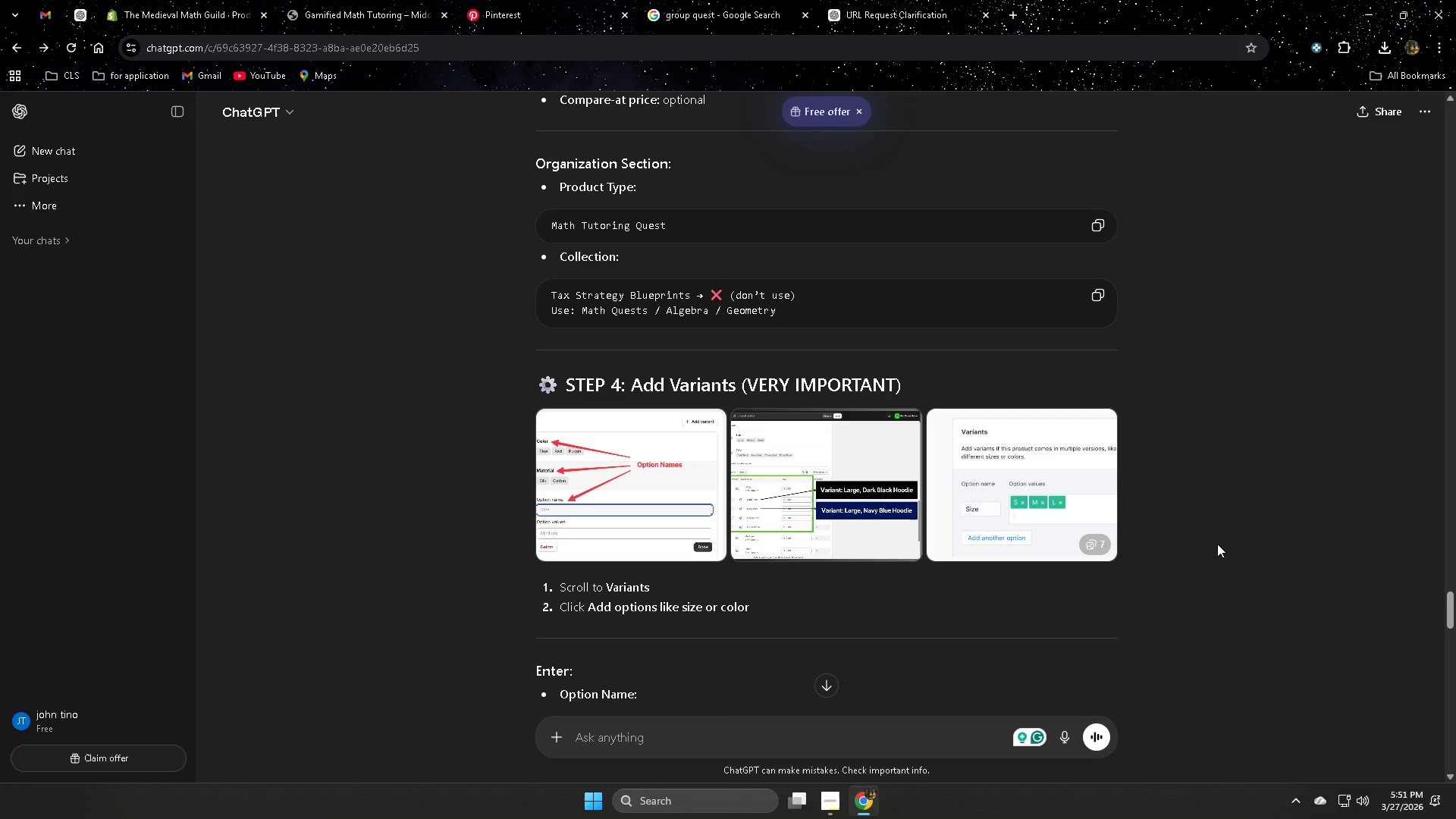 
scroll: coordinate [1003, 514], scroll_direction: up, amount: 13.0
 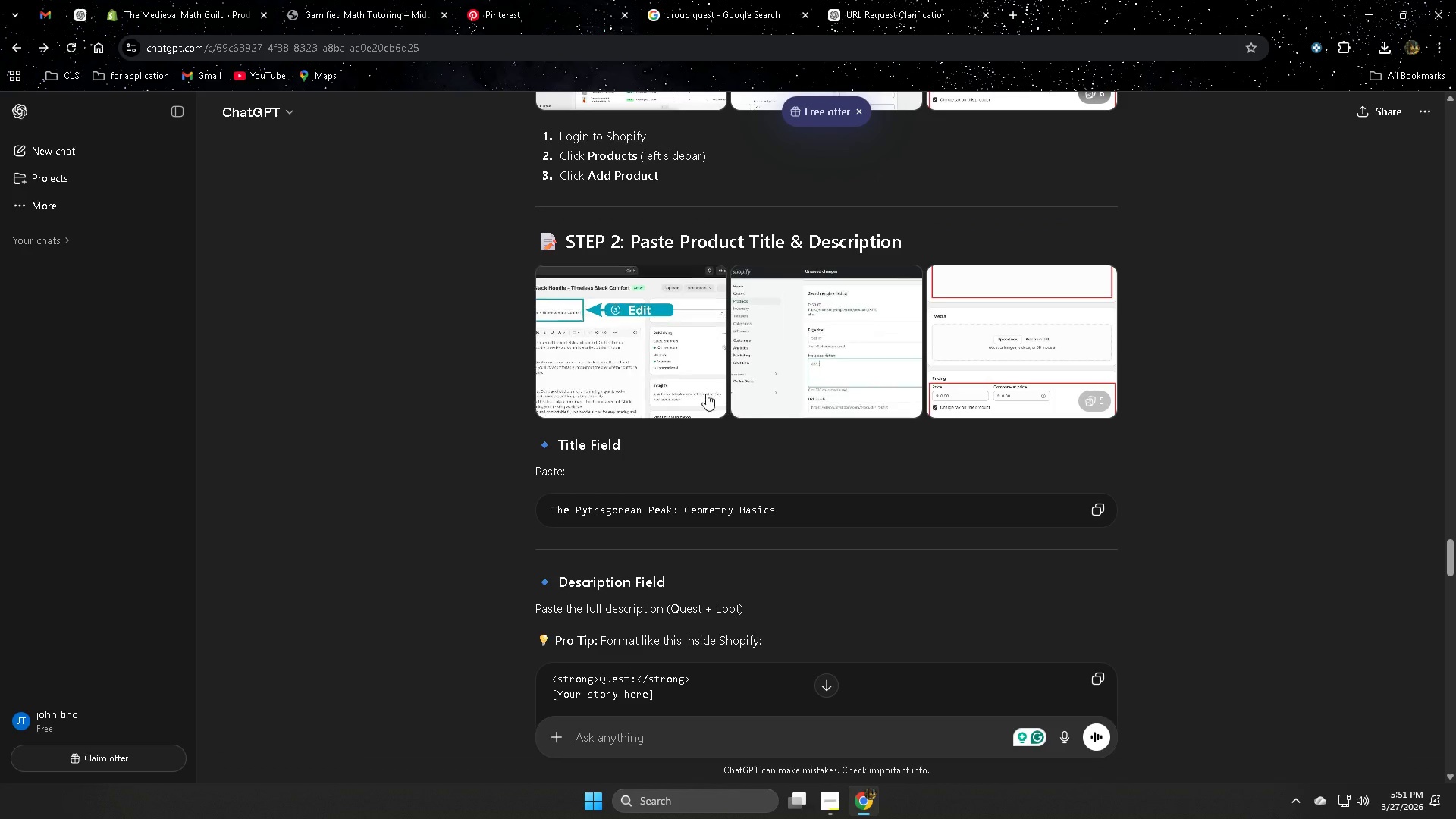 
left_click([663, 379])
 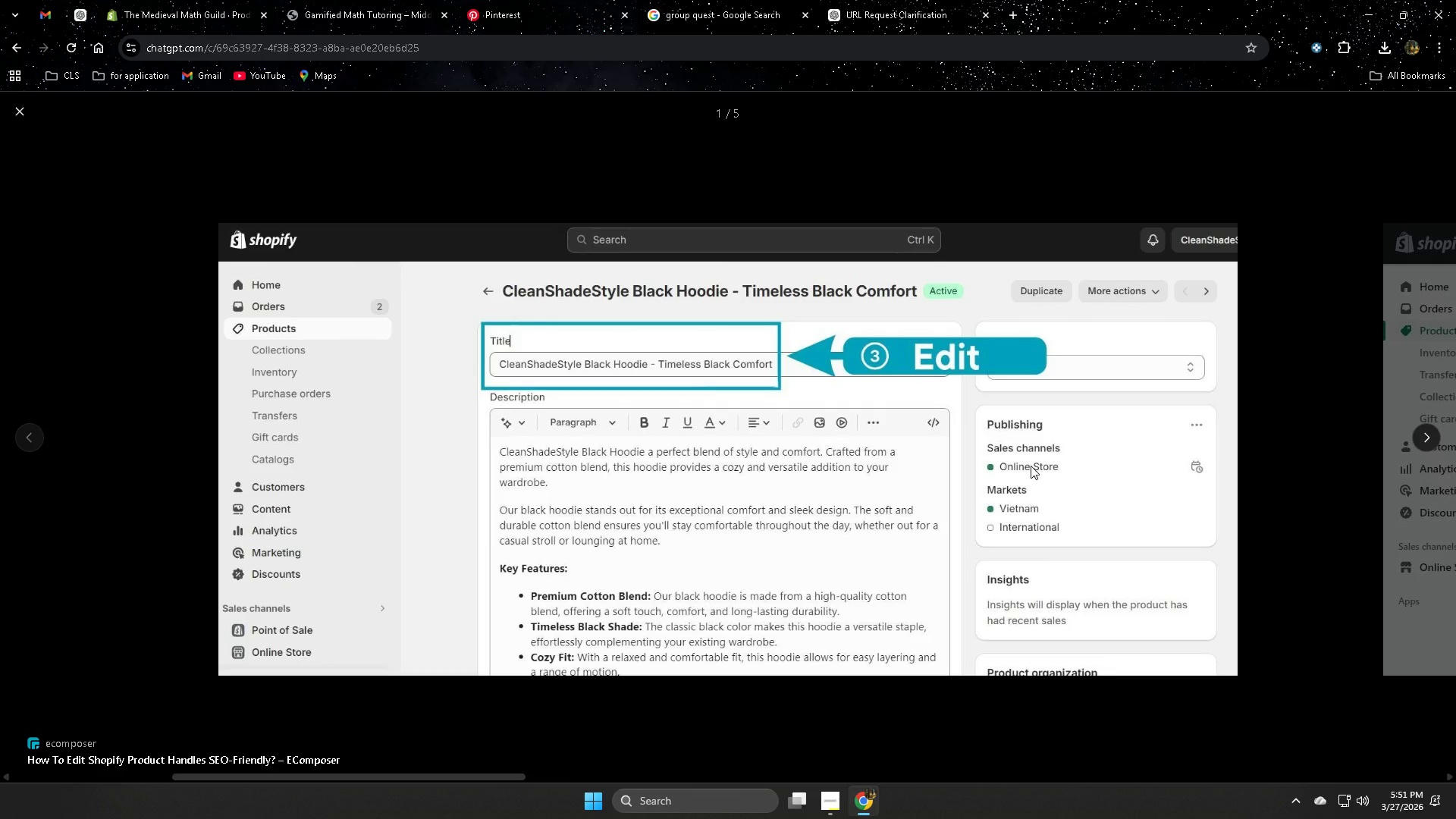 
key(Escape)
 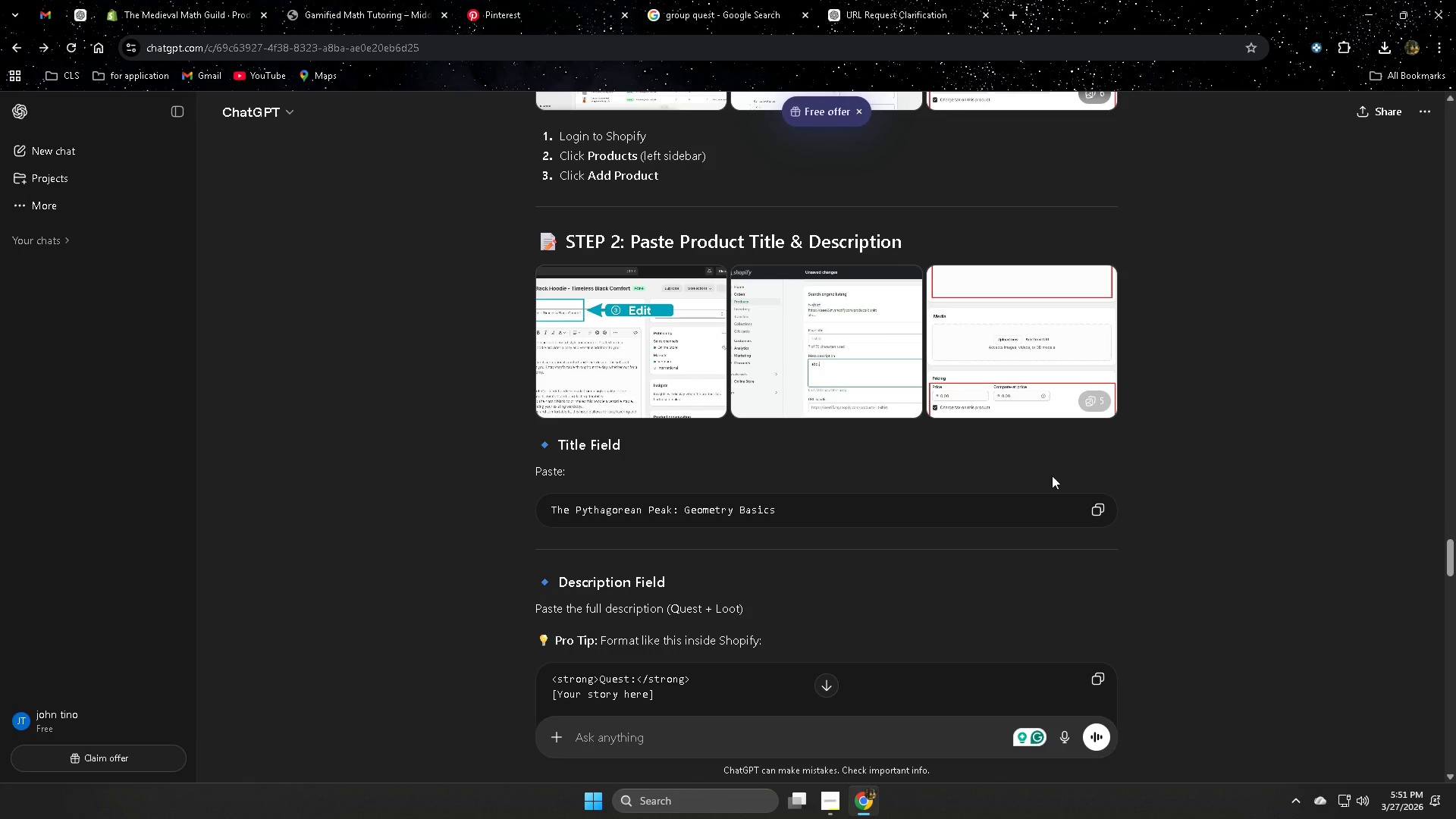 
scroll: coordinate [815, 467], scroll_direction: down, amount: 3.0
 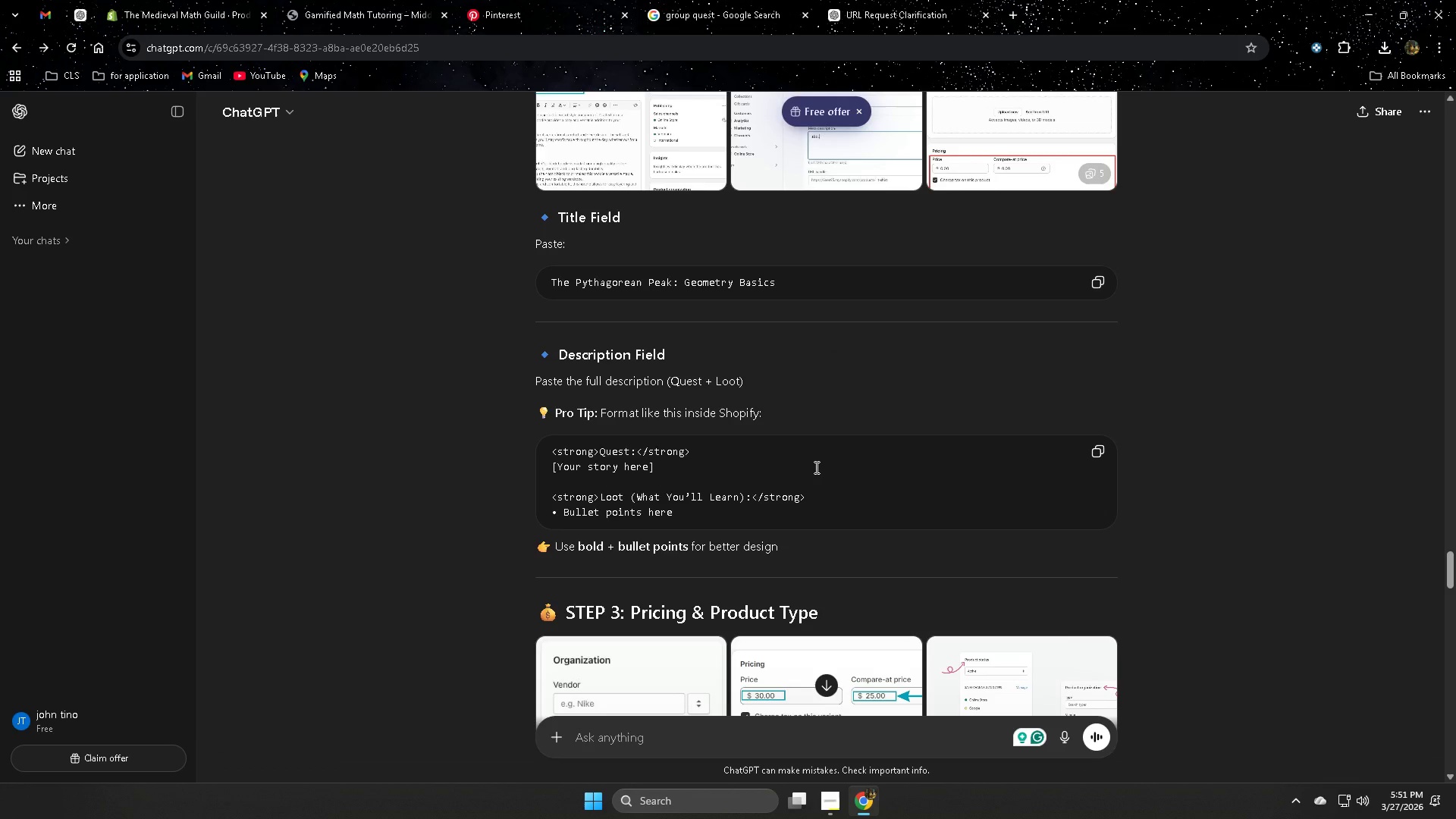 
scroll: coordinate [817, 466], scroll_direction: up, amount: 7.0
 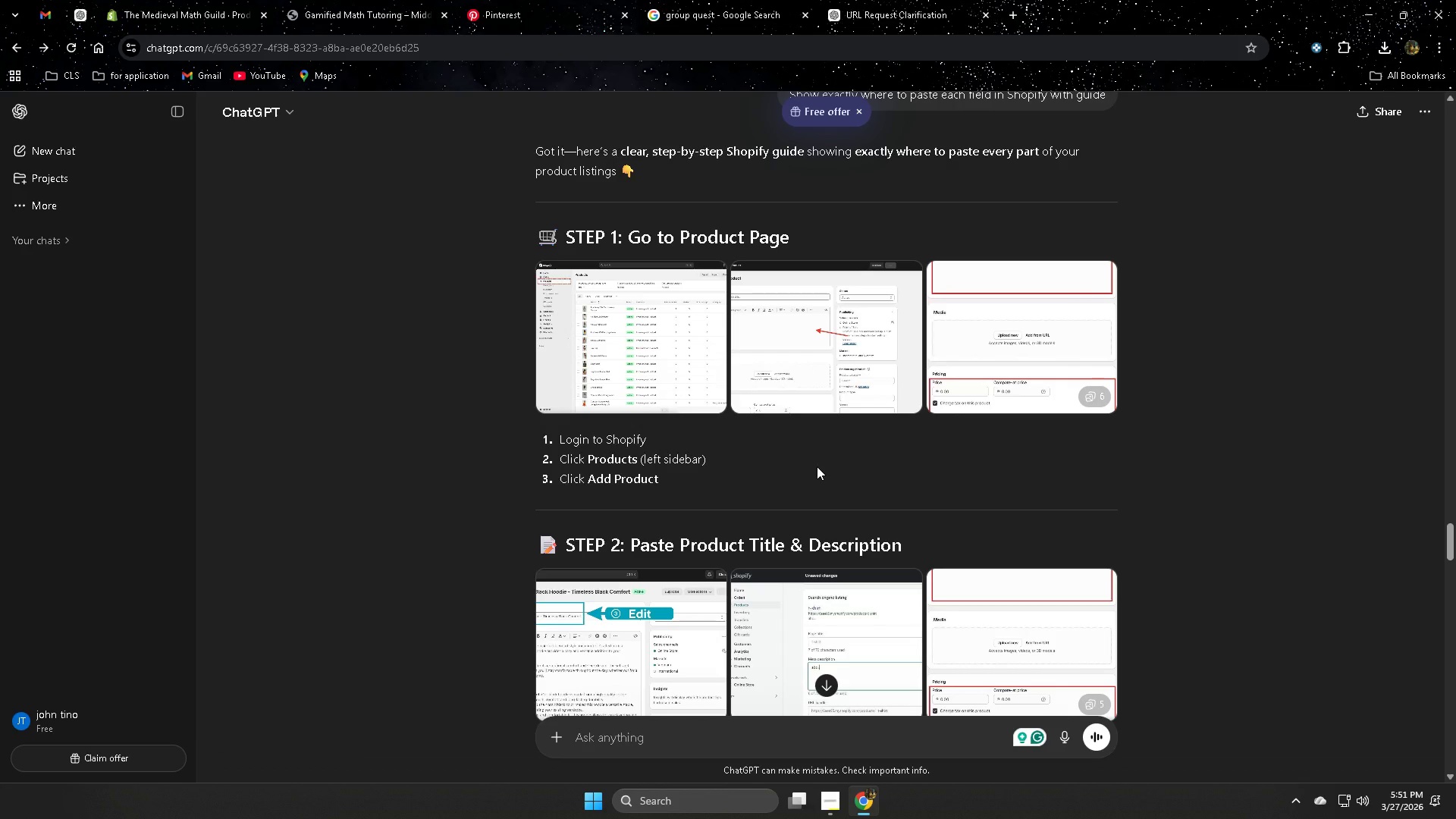 
scroll: coordinate [872, 464], scroll_direction: down, amount: 10.0
 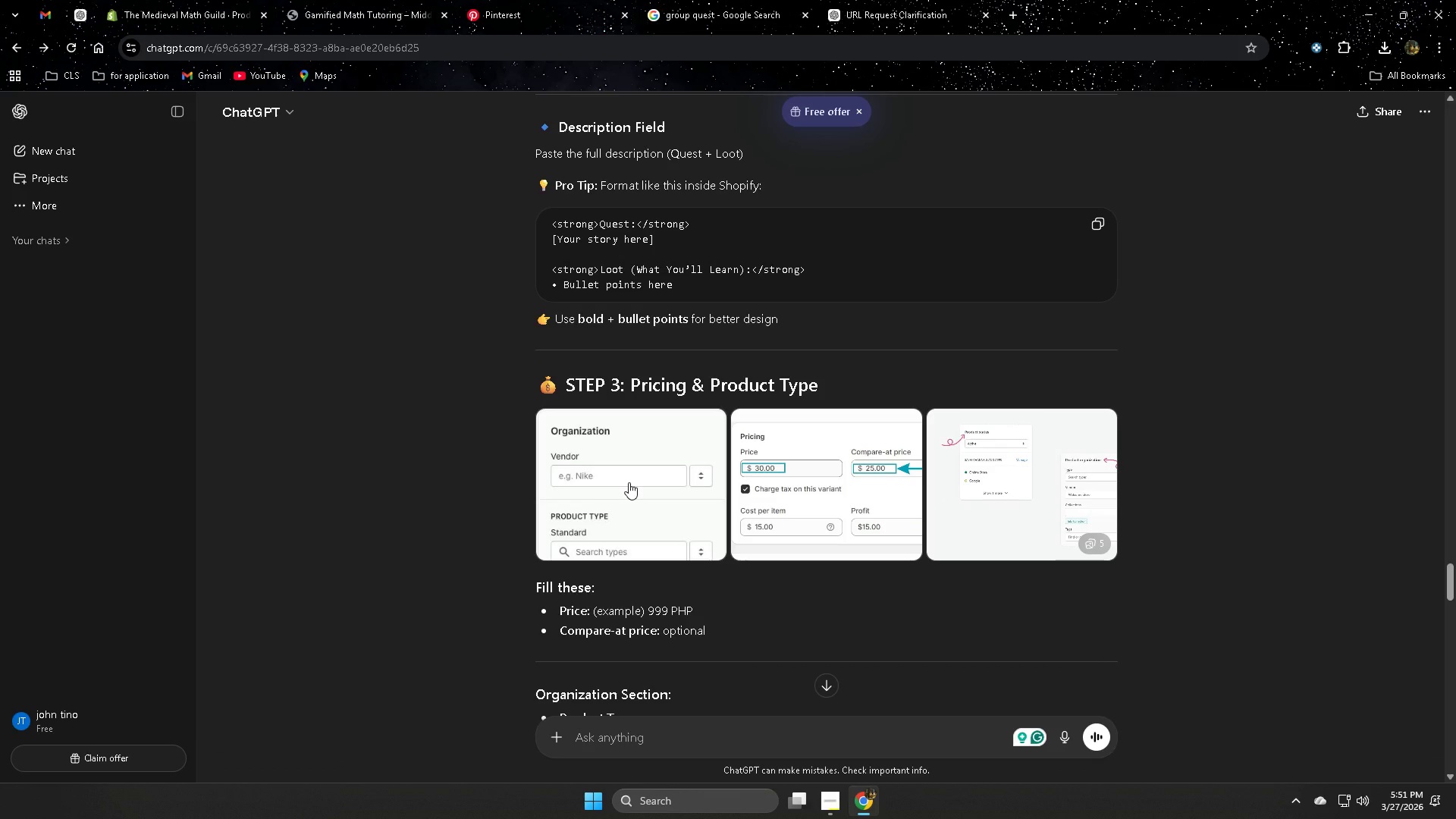 
left_click([629, 482])
 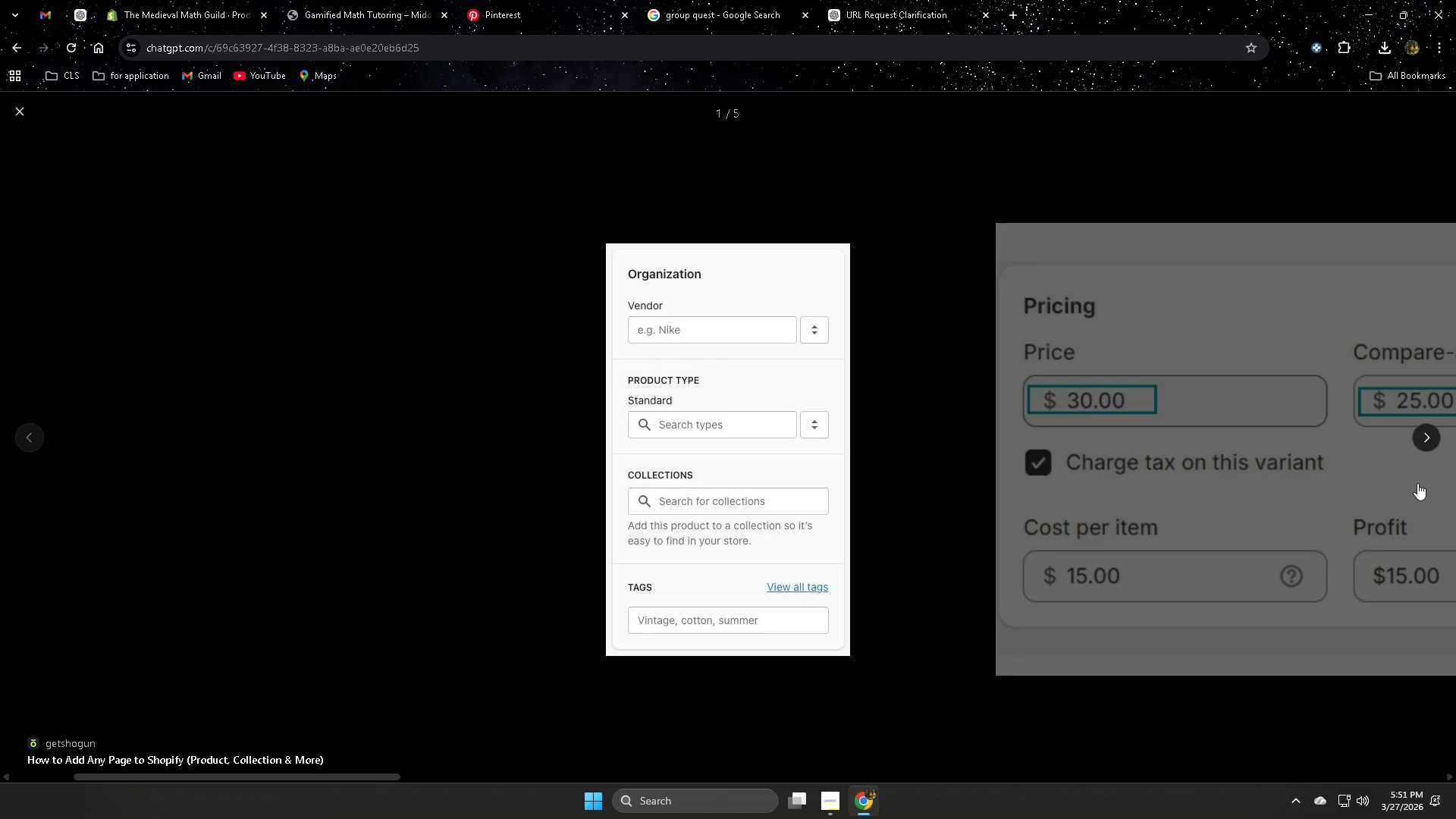 
wait(5.12)
 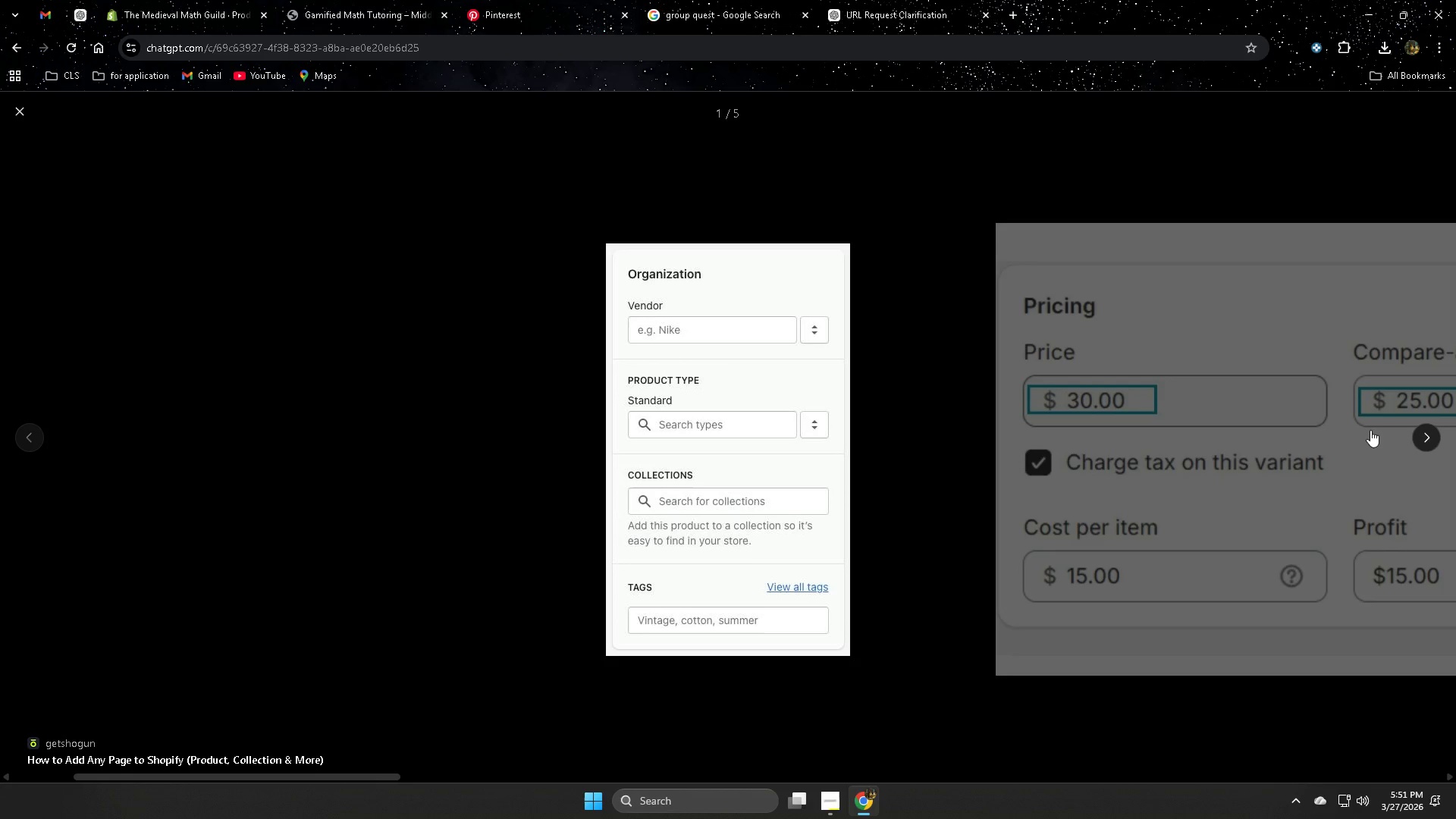 
left_click([1428, 438])
 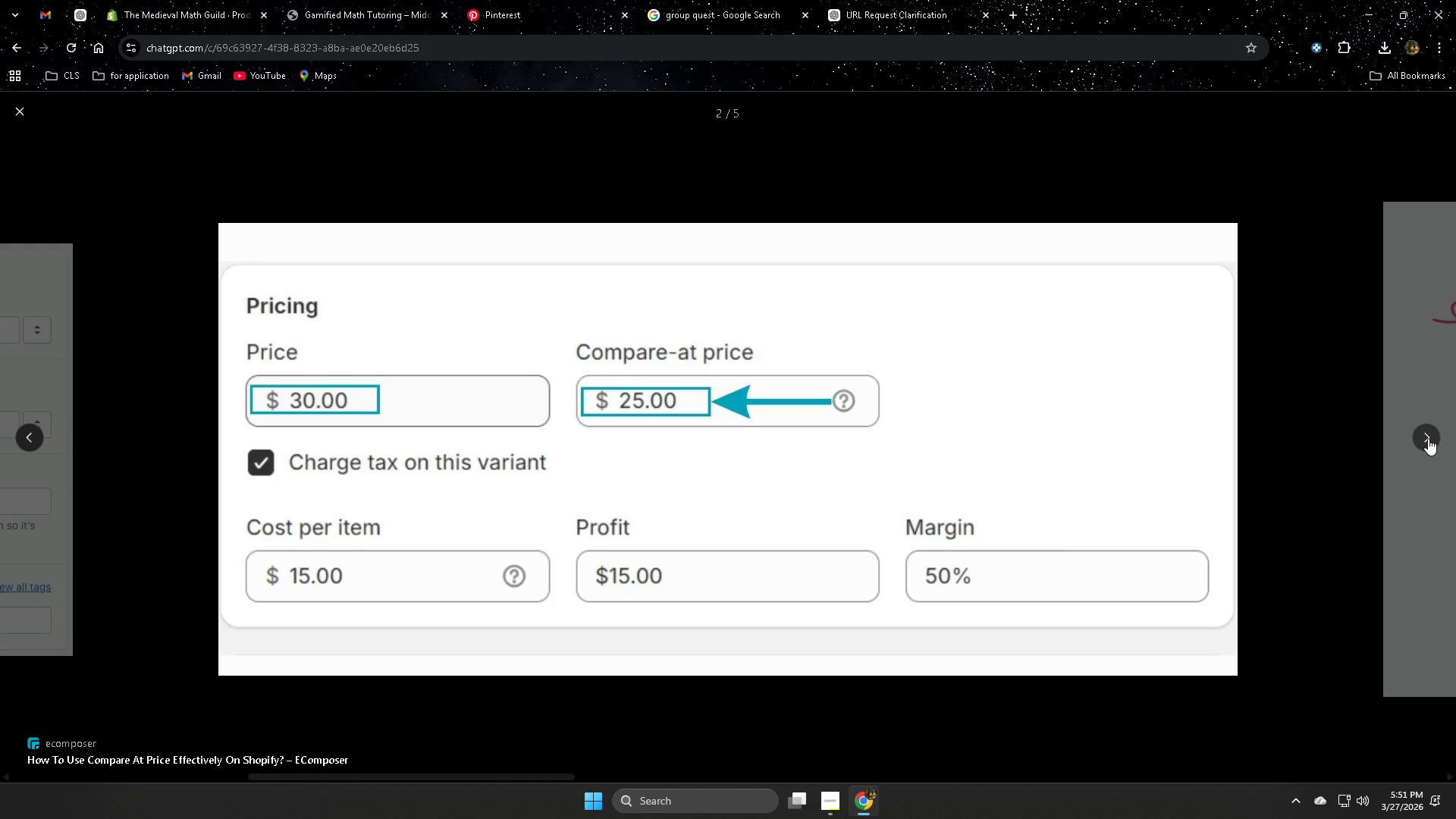 
left_click([1428, 438])
 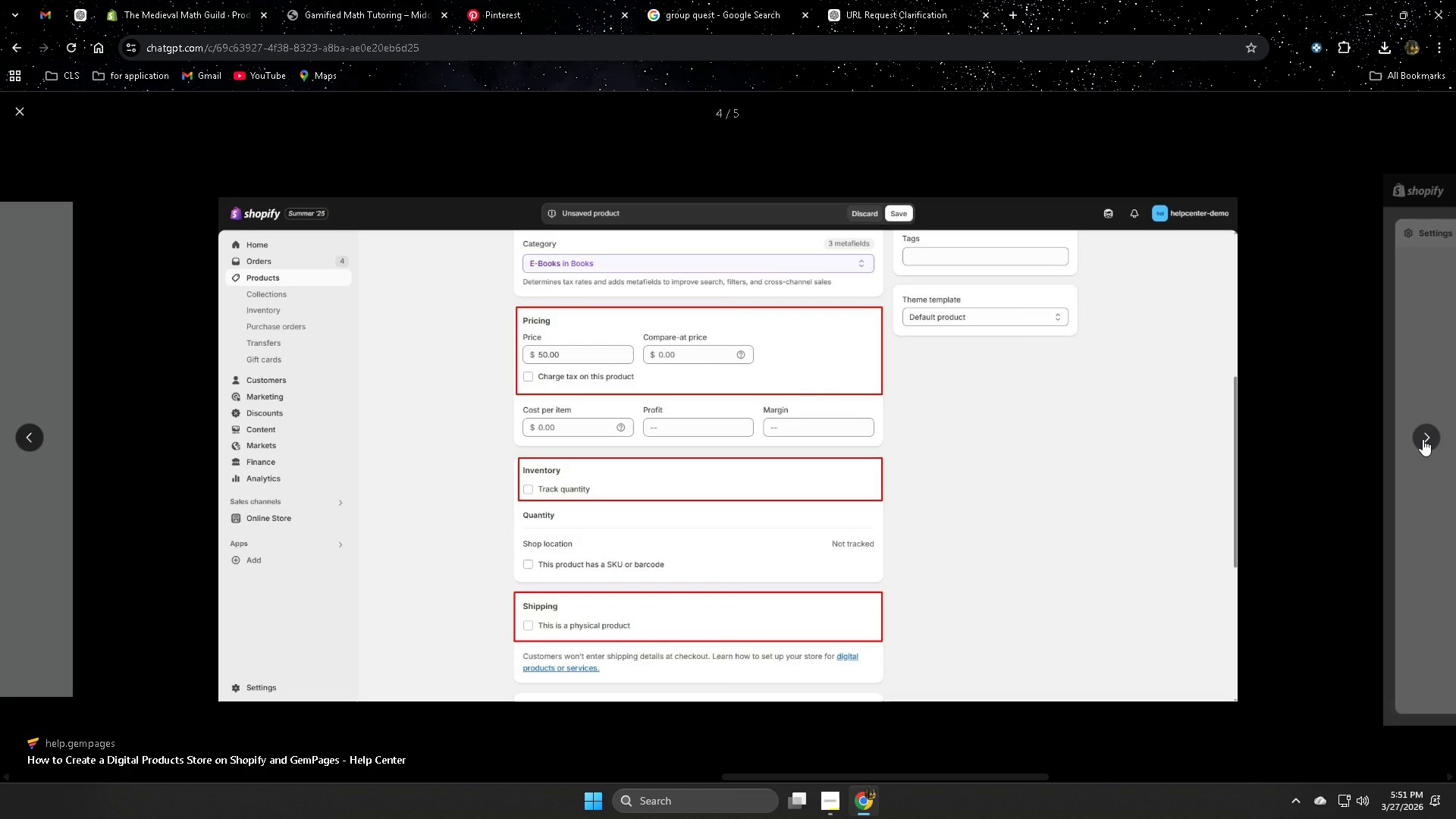 
wait(14.14)
 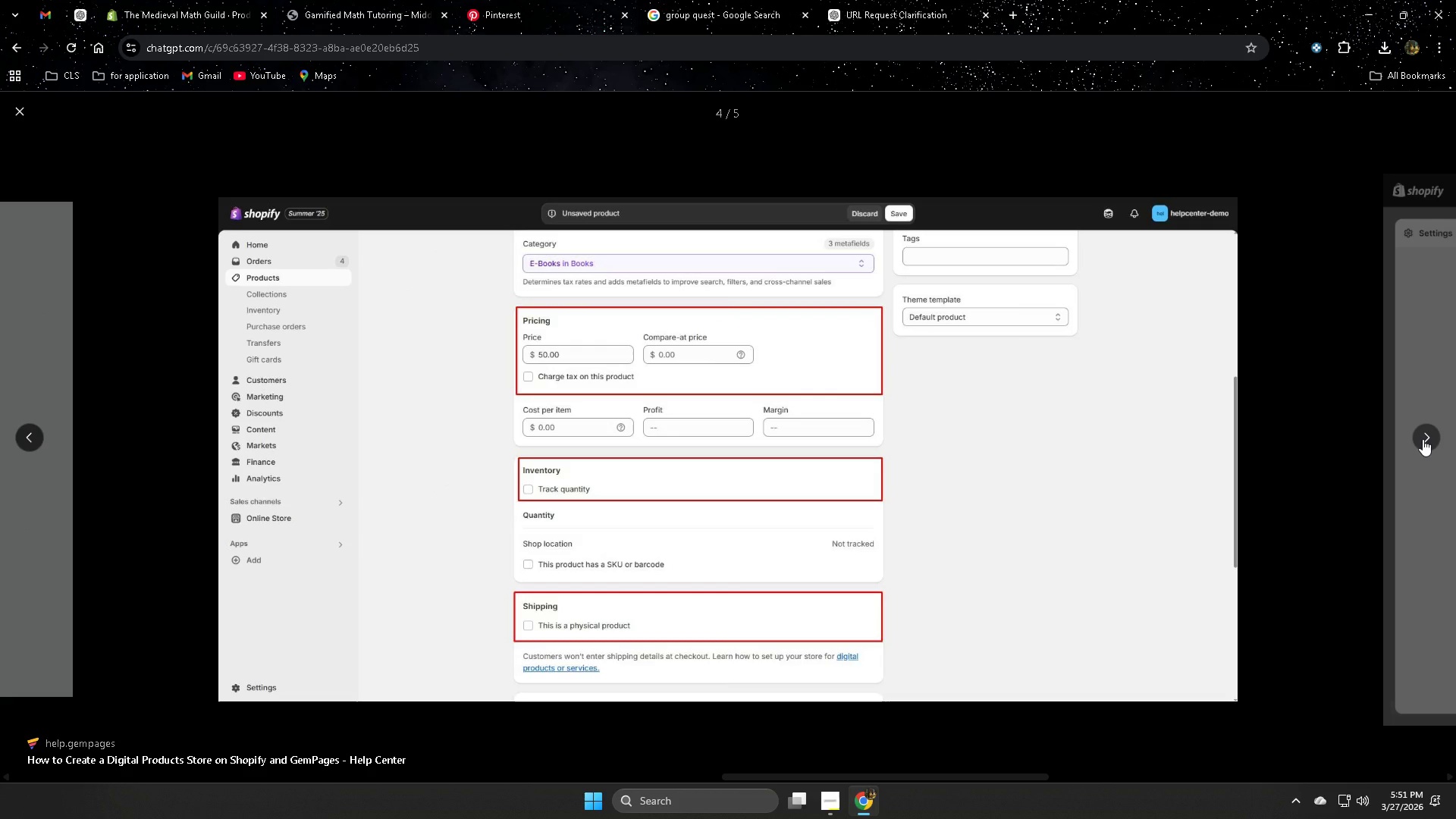 
left_click([1427, 439])
 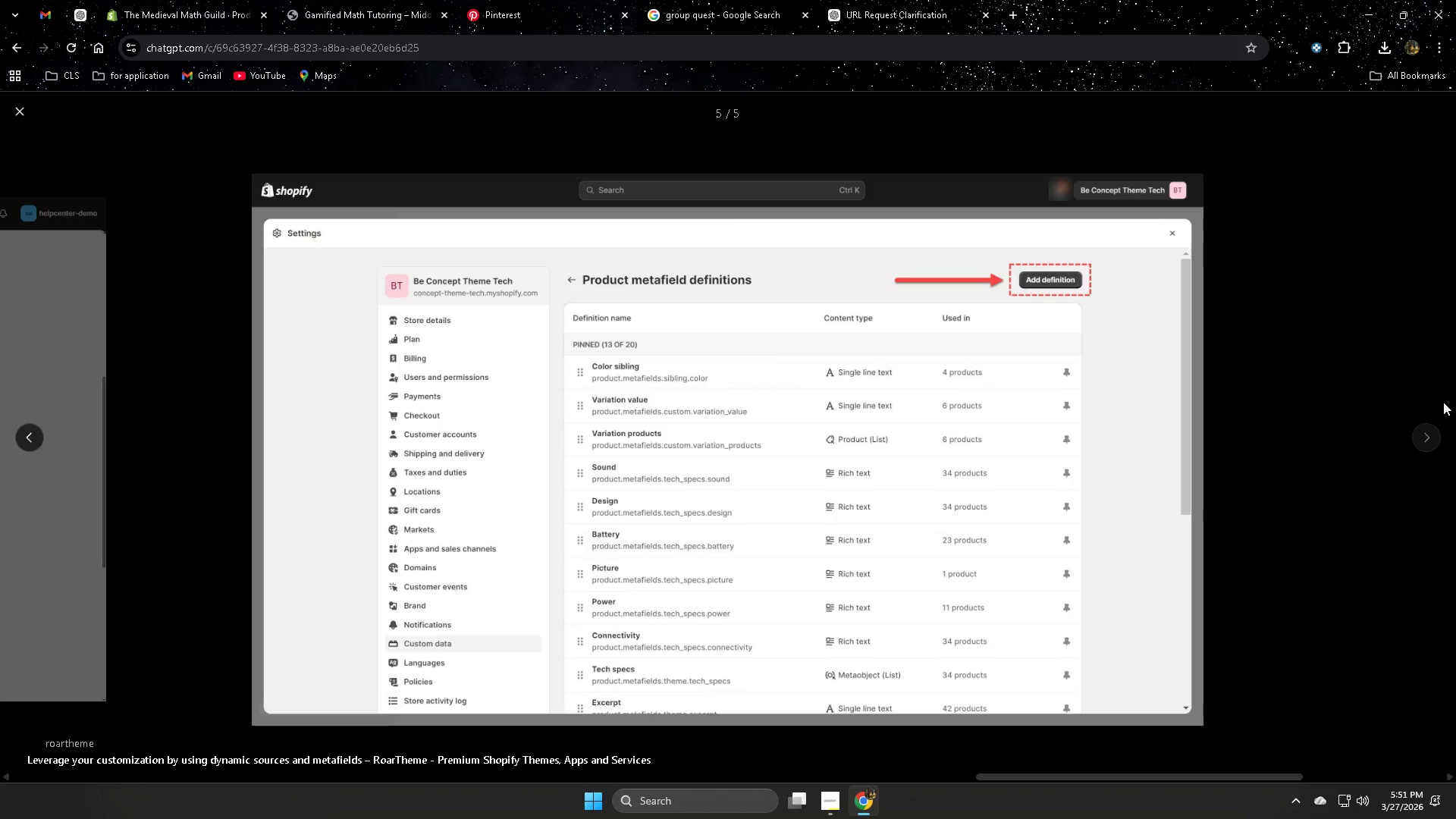 
wait(13.05)
 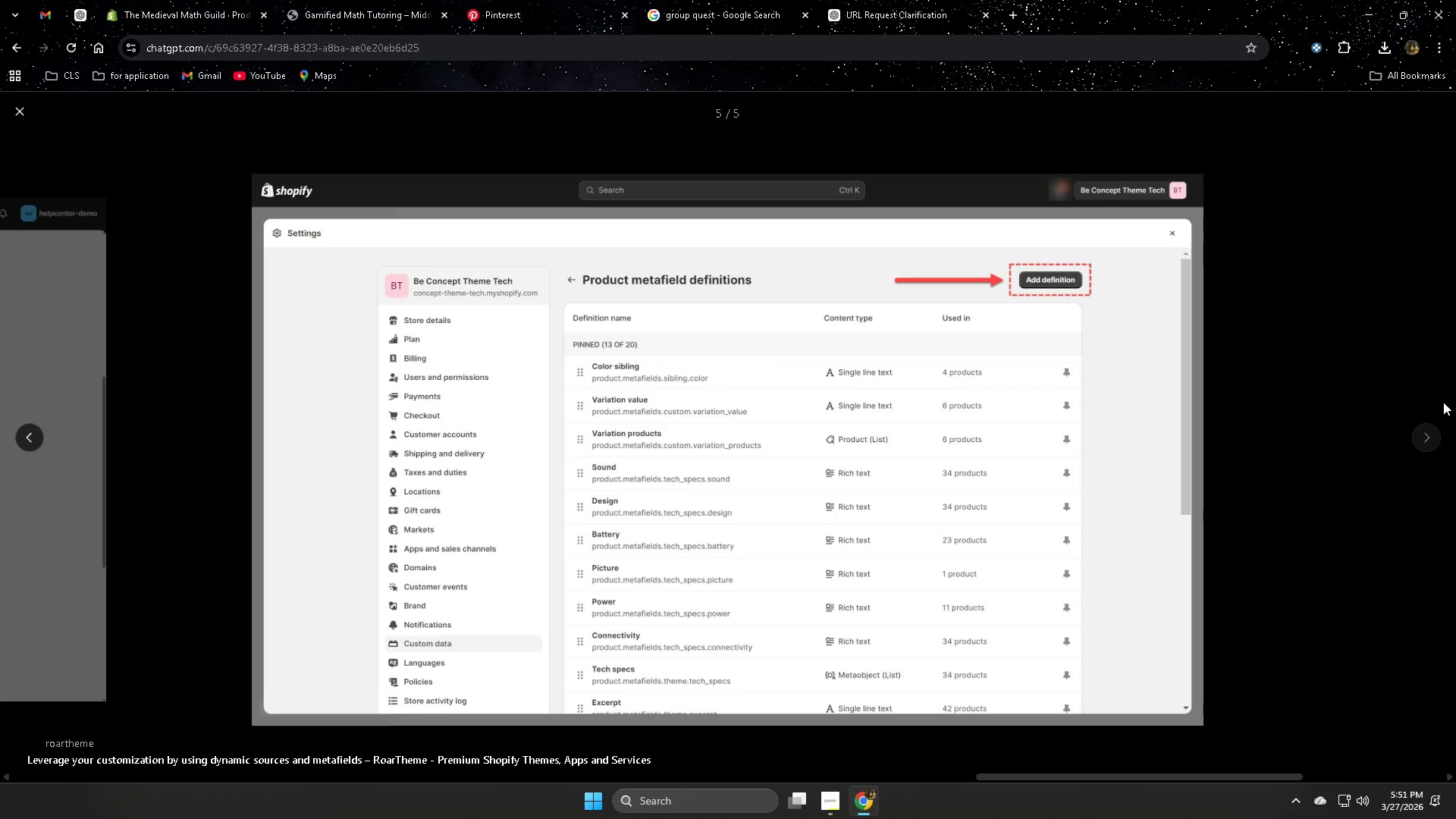 
left_click([1430, 440])
 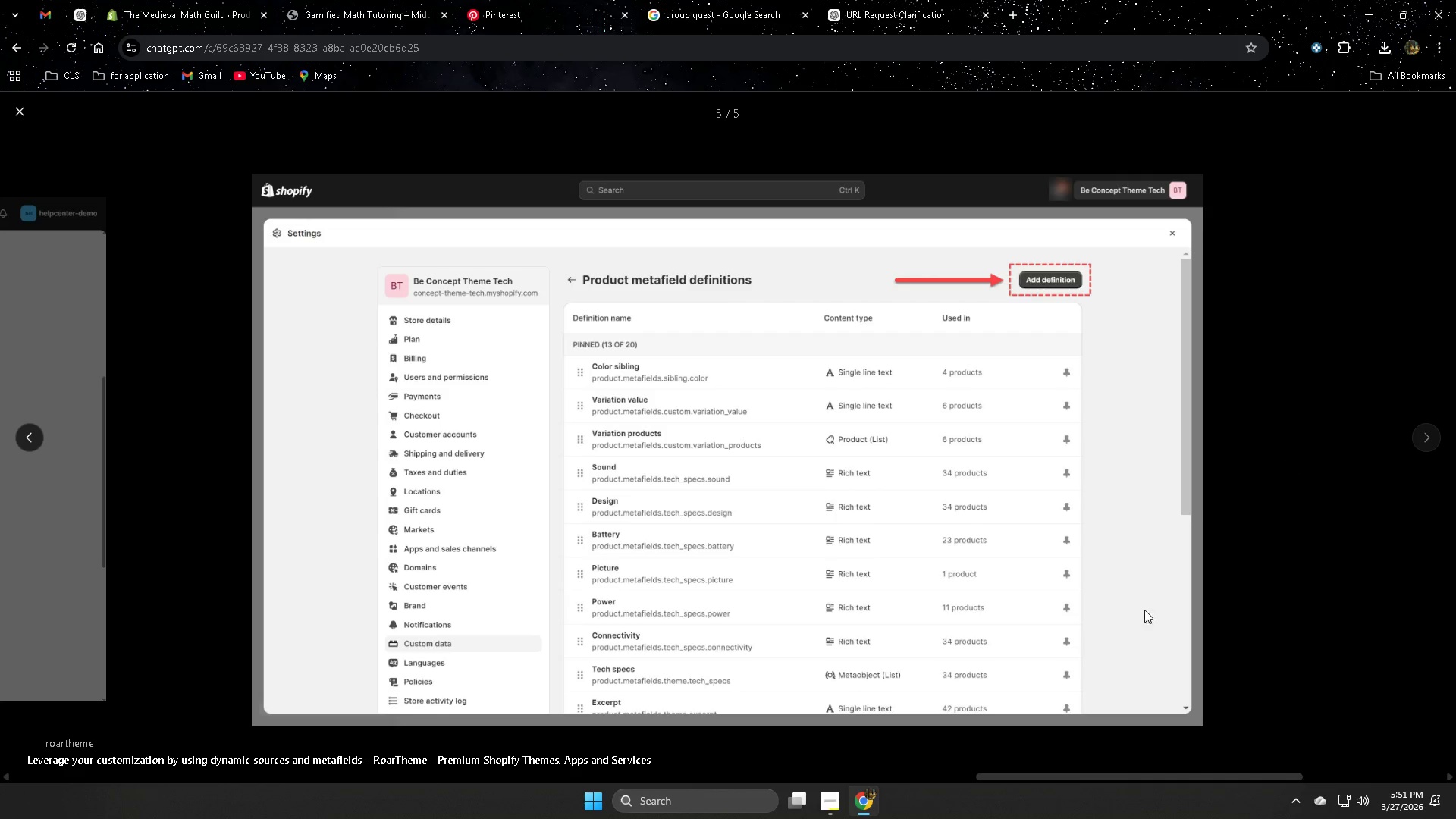 
key(Escape)
 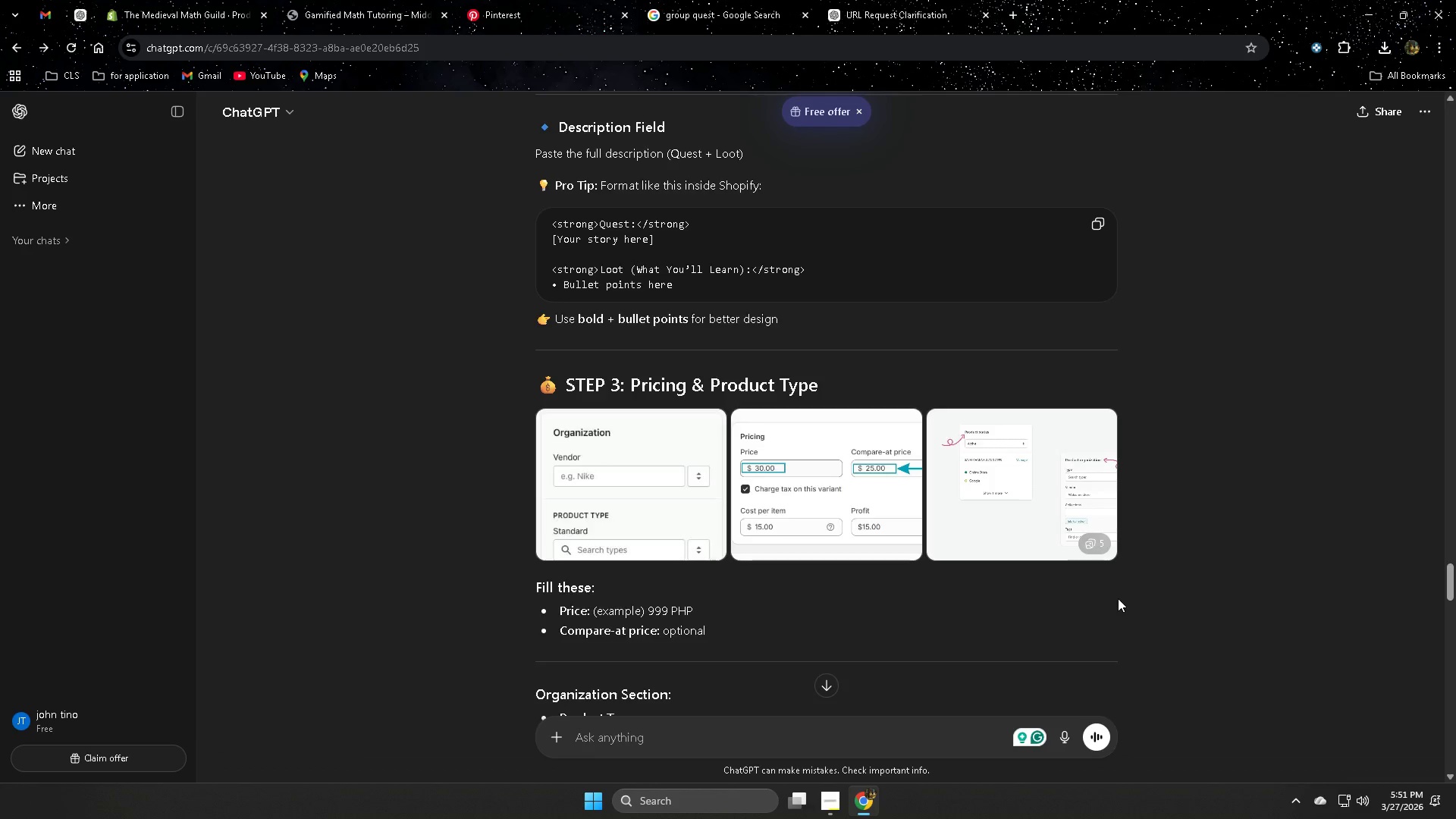 
scroll: coordinate [1118, 598], scroll_direction: down, amount: 4.0
 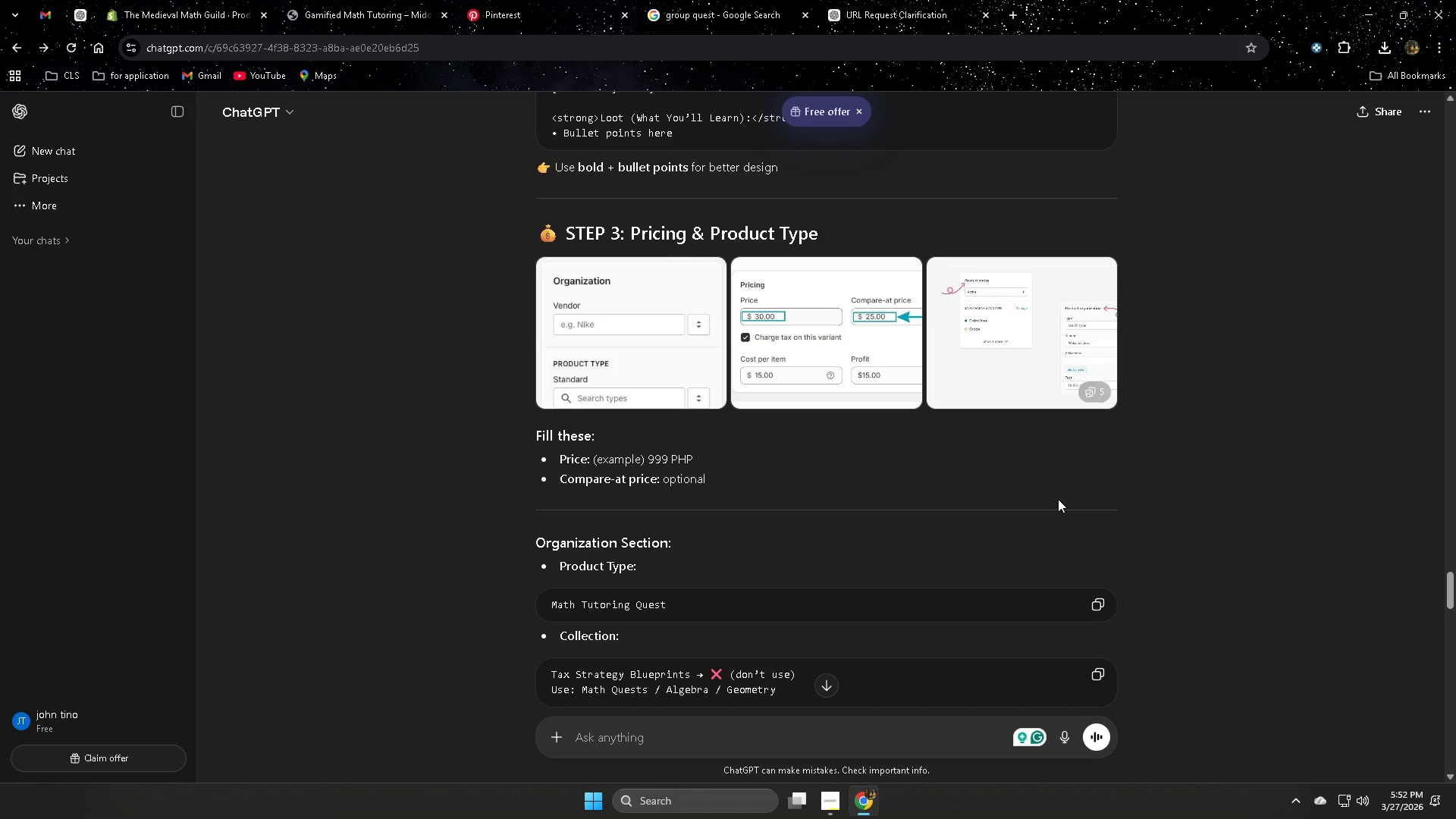 
wait(11.65)
 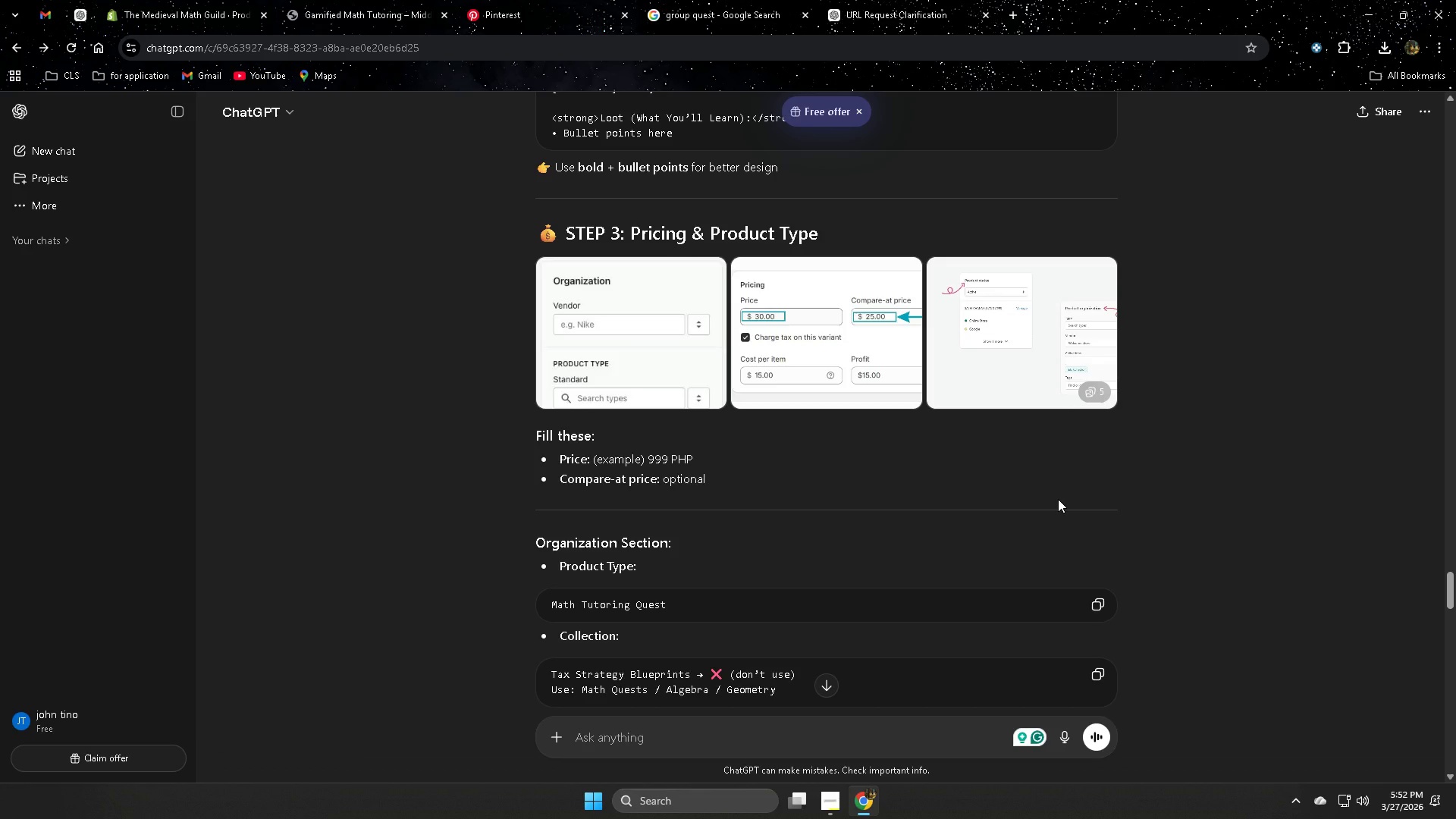 
scroll: coordinate [975, 516], scroll_direction: down, amount: 7.0
 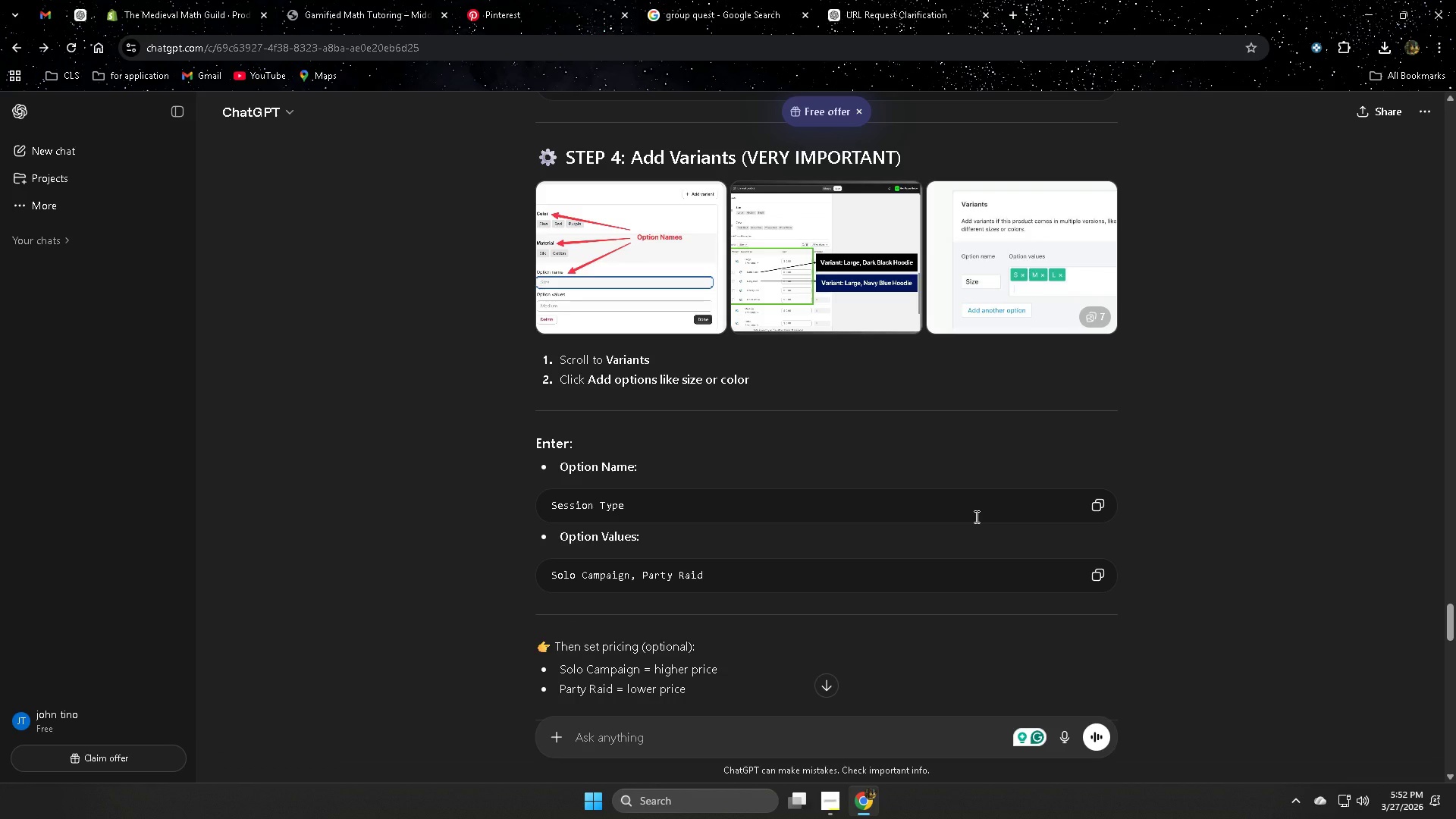 
scroll: coordinate [993, 516], scroll_direction: down, amount: 3.0
 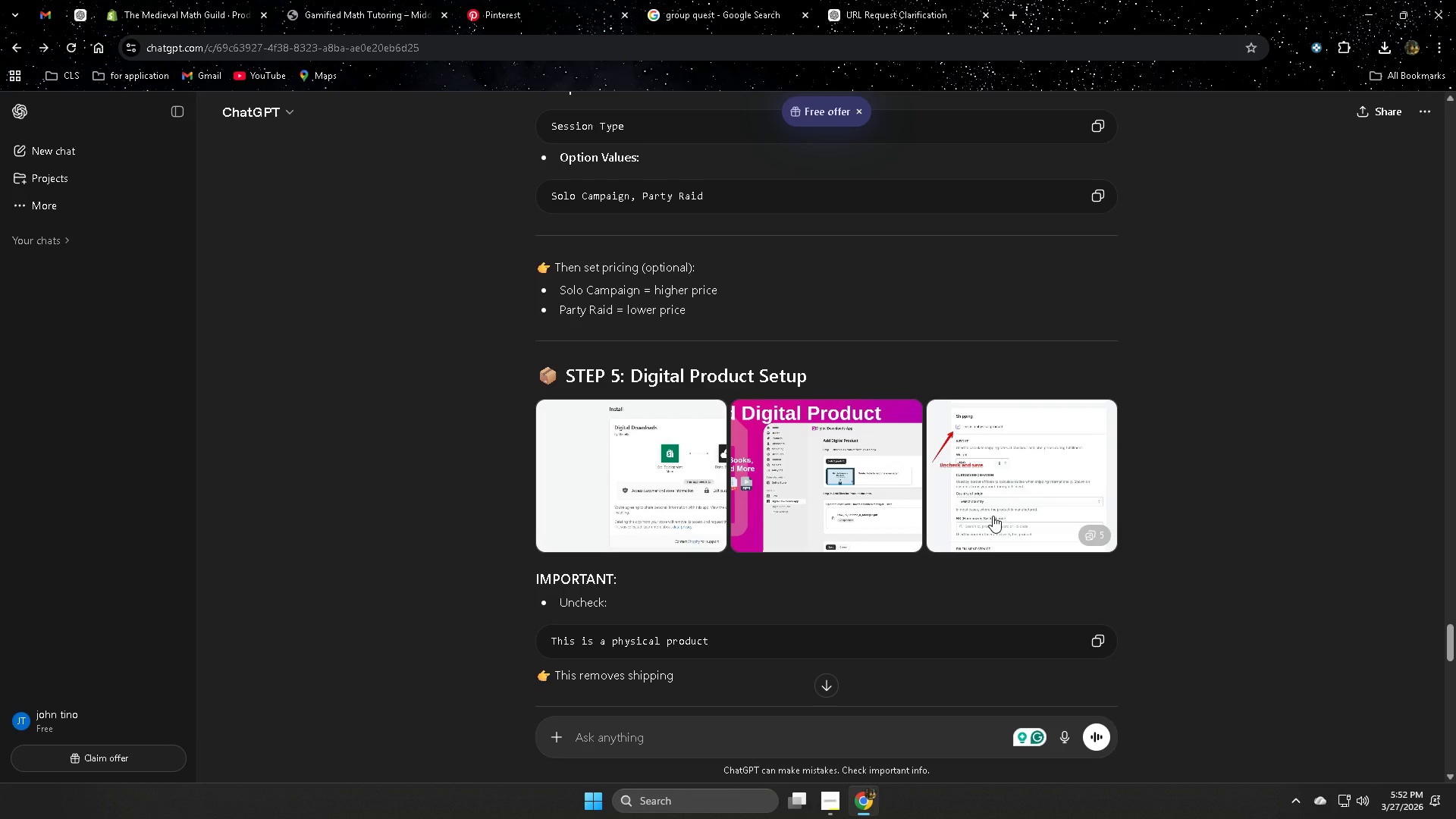 
scroll: coordinate [993, 516], scroll_direction: up, amount: 5.0
 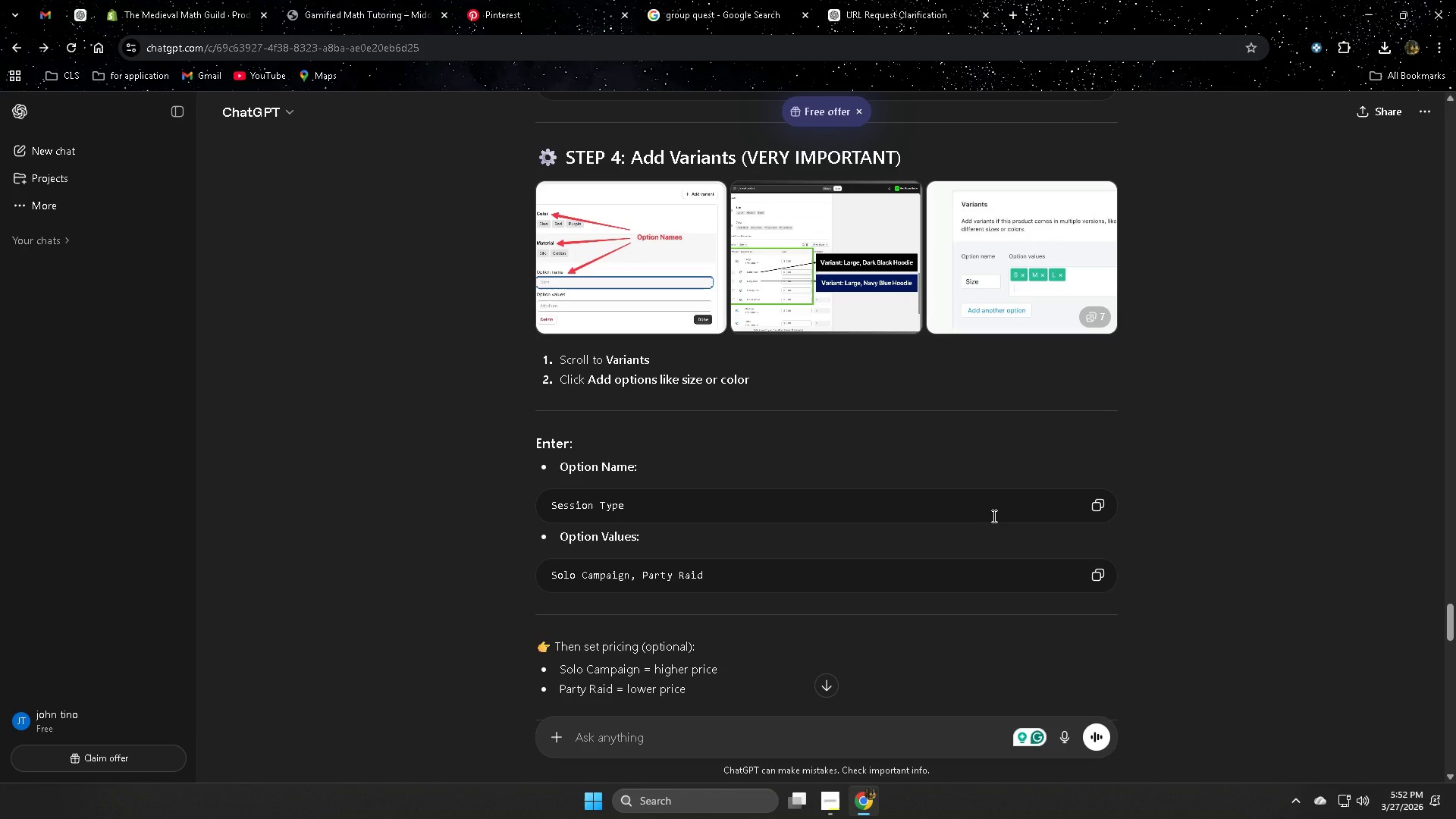 
scroll: coordinate [993, 516], scroll_direction: down, amount: 1.0
 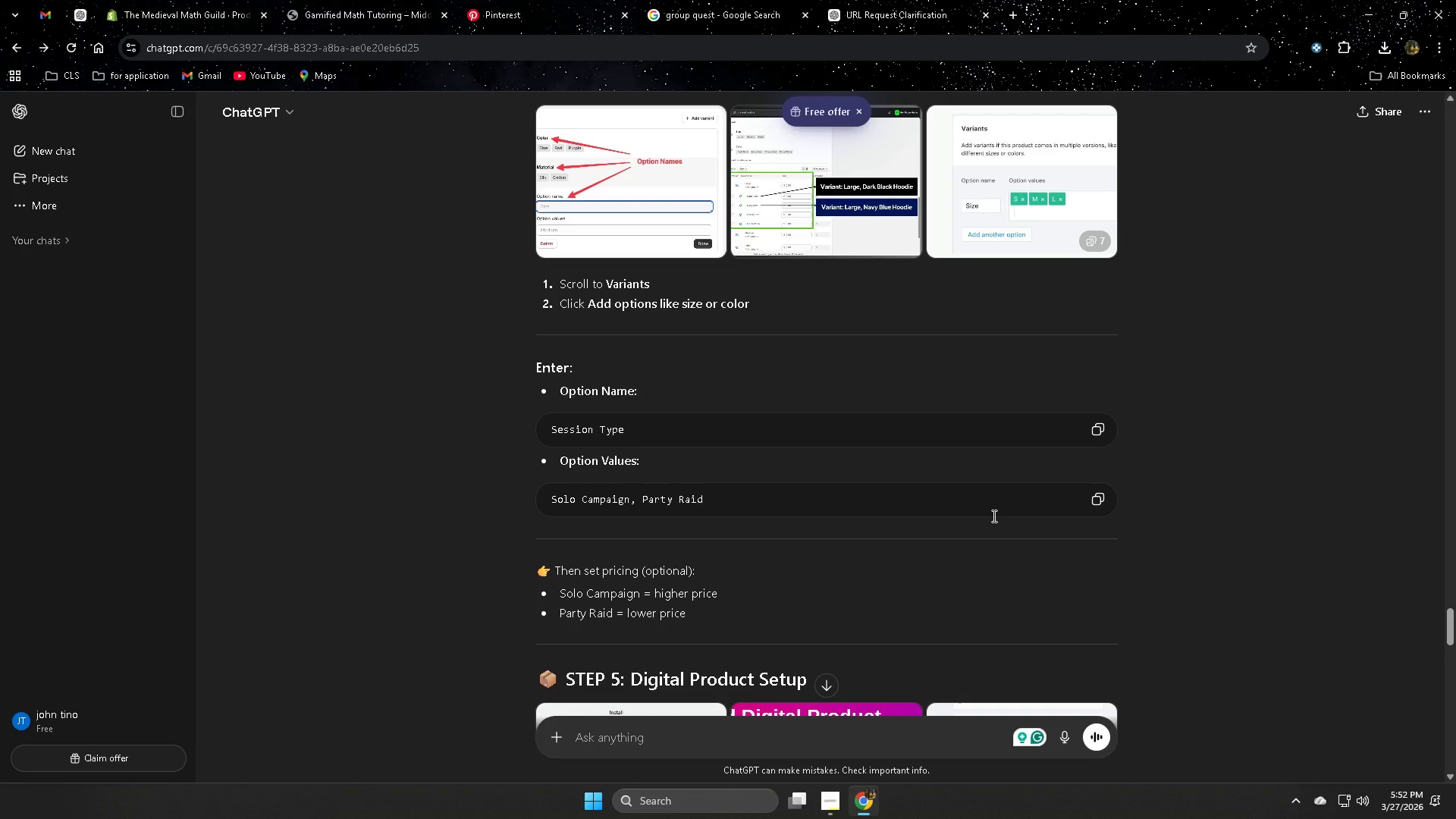 
scroll: coordinate [993, 515], scroll_direction: up, amount: 5.0
 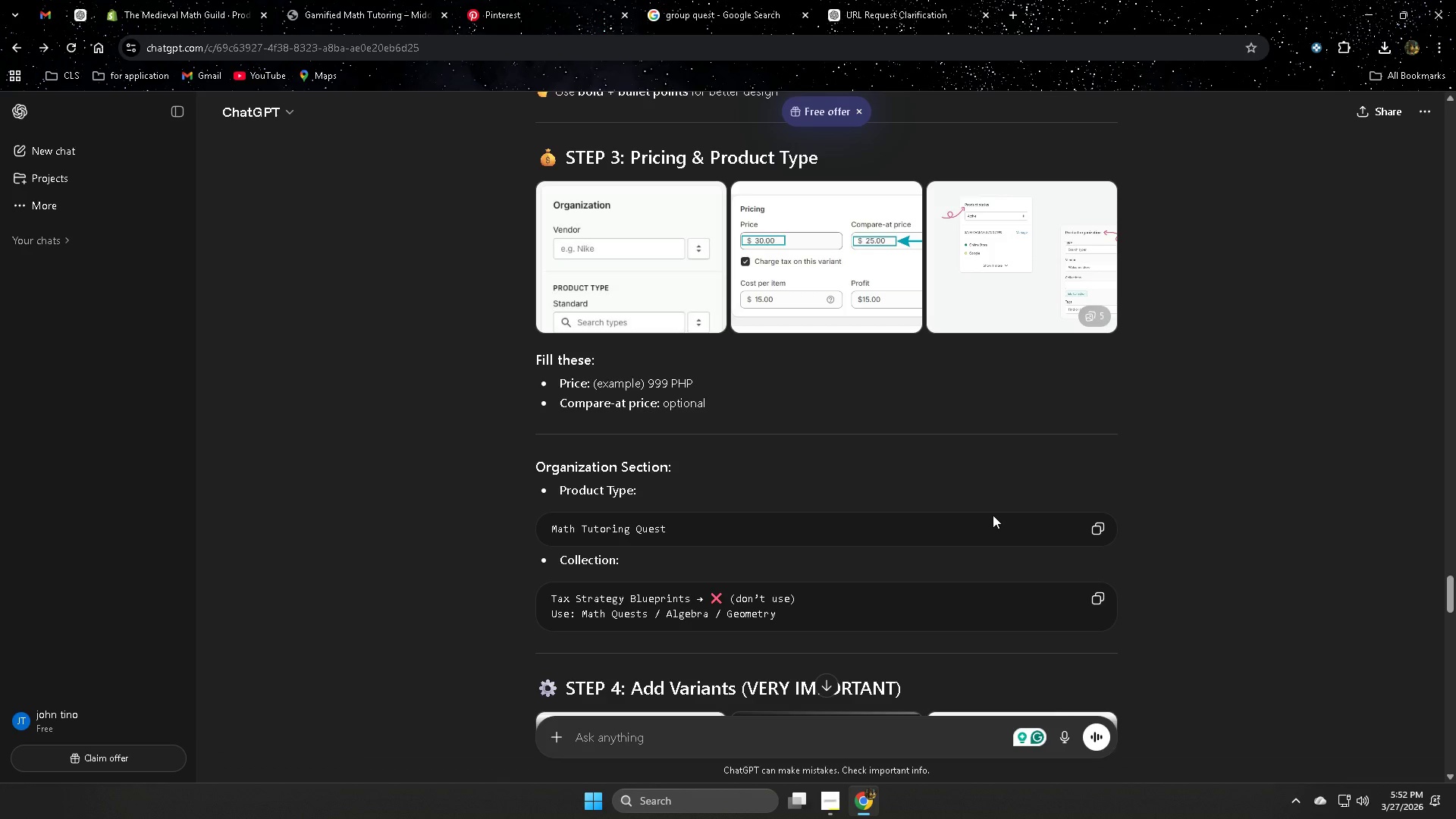 
scroll: coordinate [993, 515], scroll_direction: none, amount: 0.0
 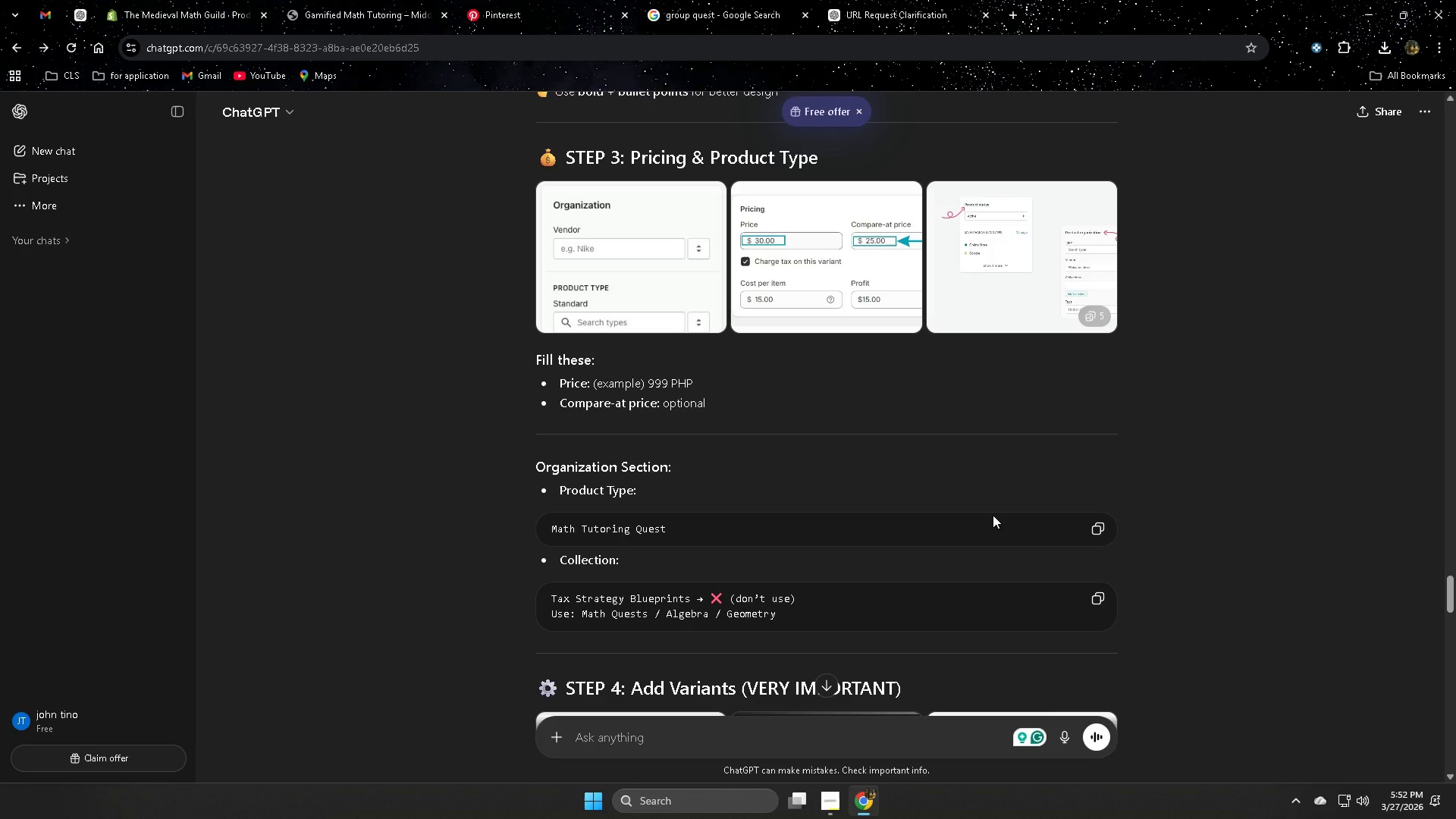 
scroll: coordinate [992, 515], scroll_direction: down, amount: 5.0
 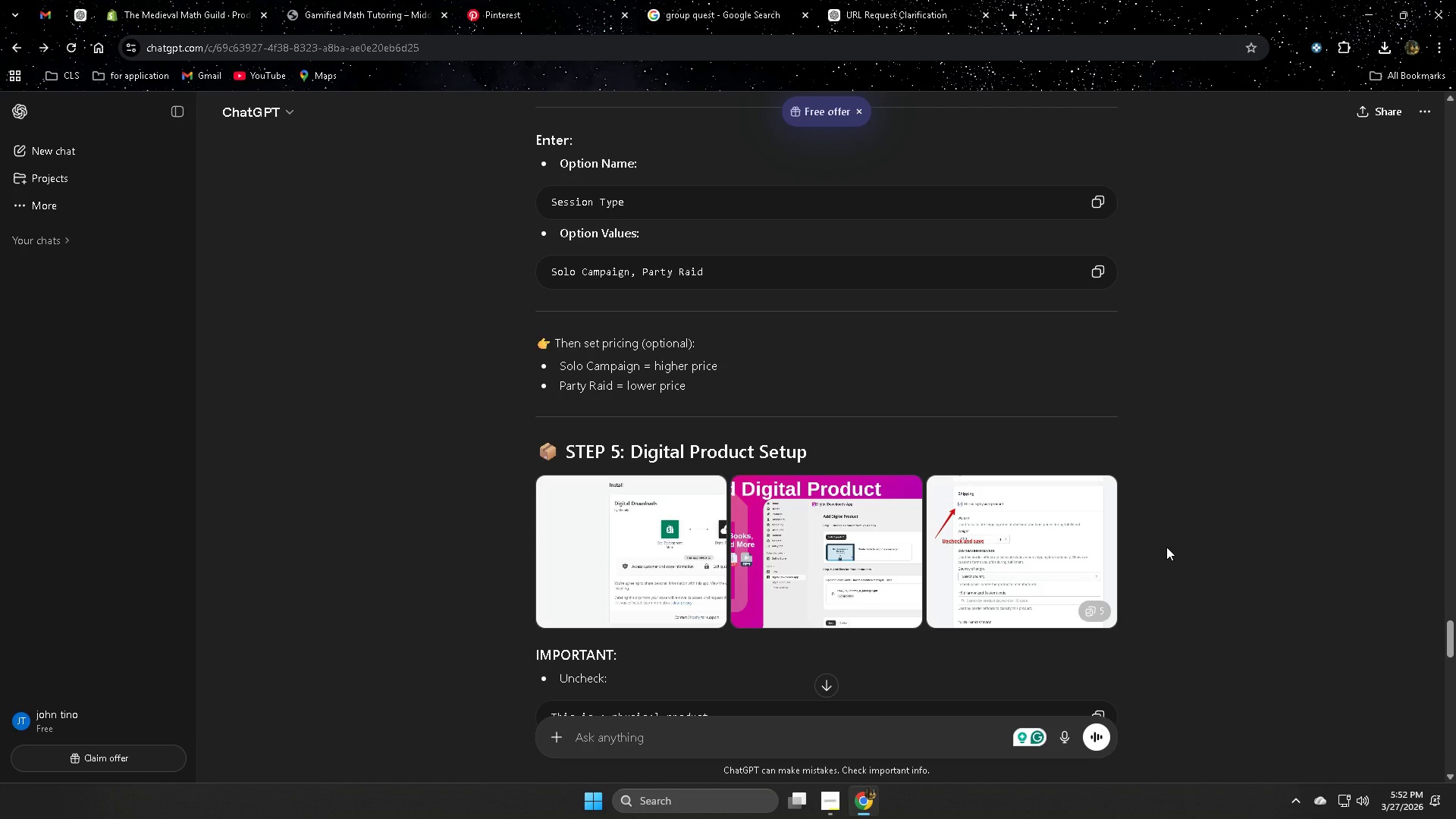 
scroll: coordinate [403, 334], scroll_direction: up, amount: 6.0
 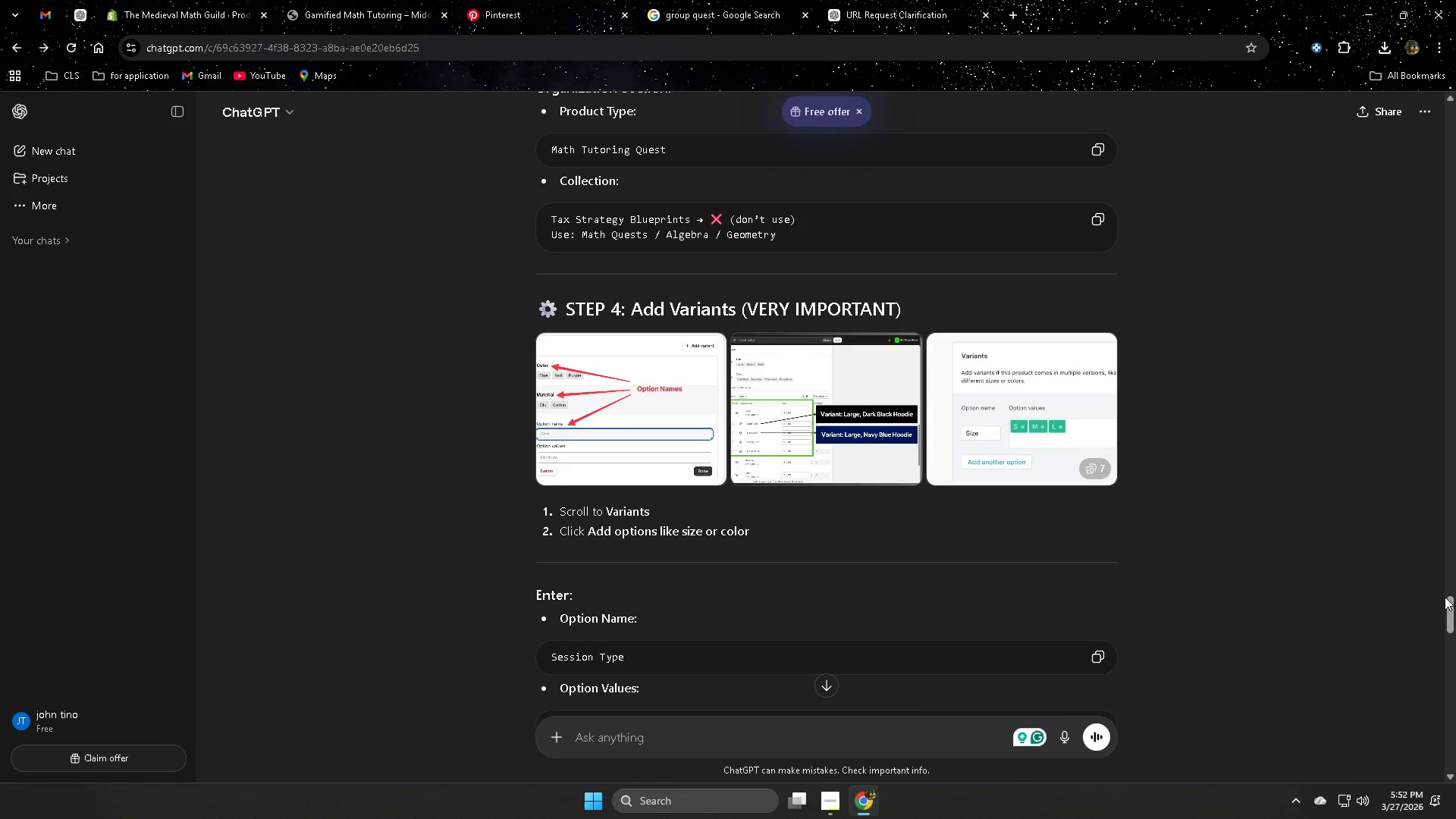 
left_click_drag(start_coordinate=[1454, 601], to_coordinate=[1414, 282])
 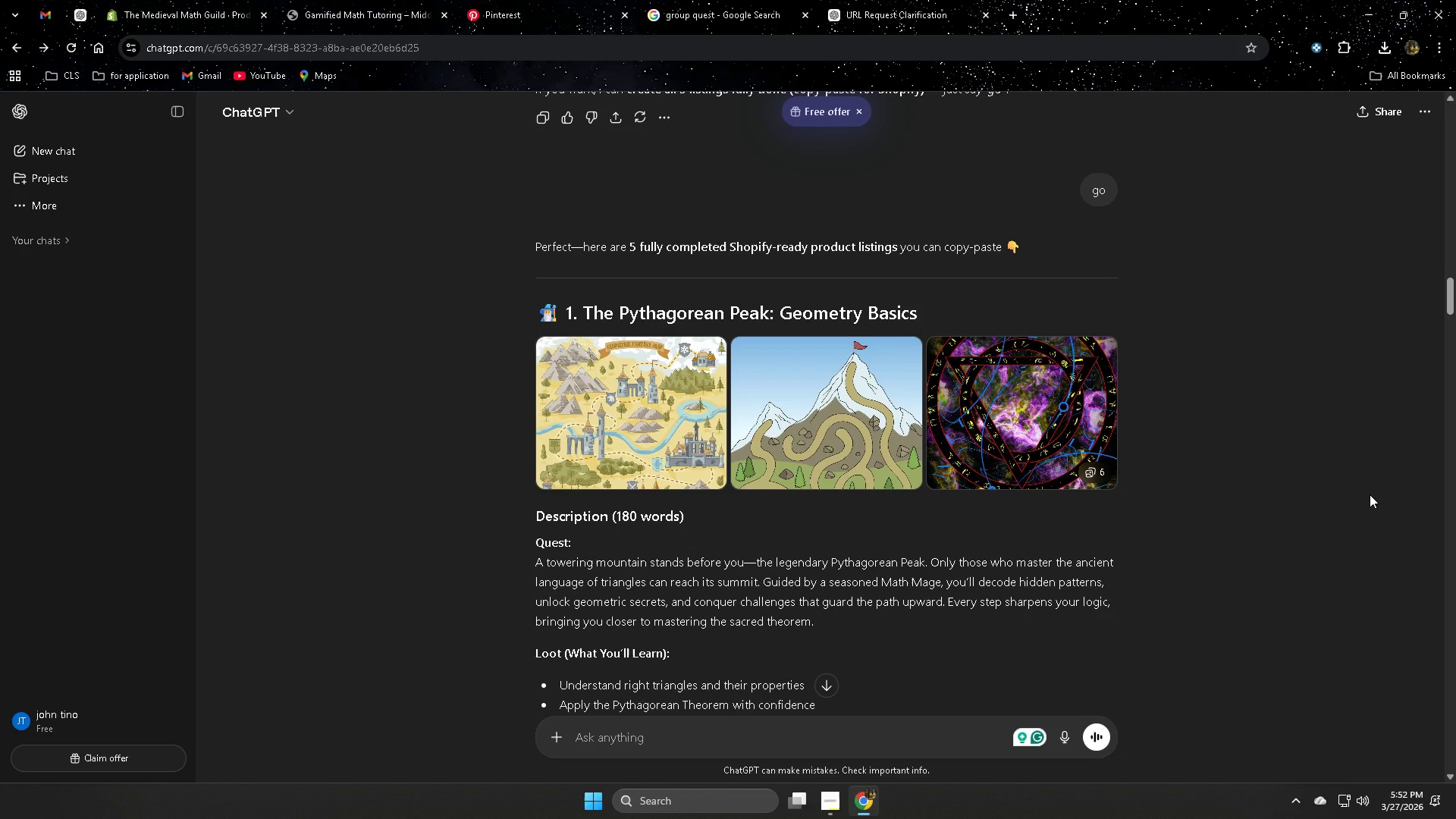 
scroll: coordinate [1370, 494], scroll_direction: down, amount: 9.0
 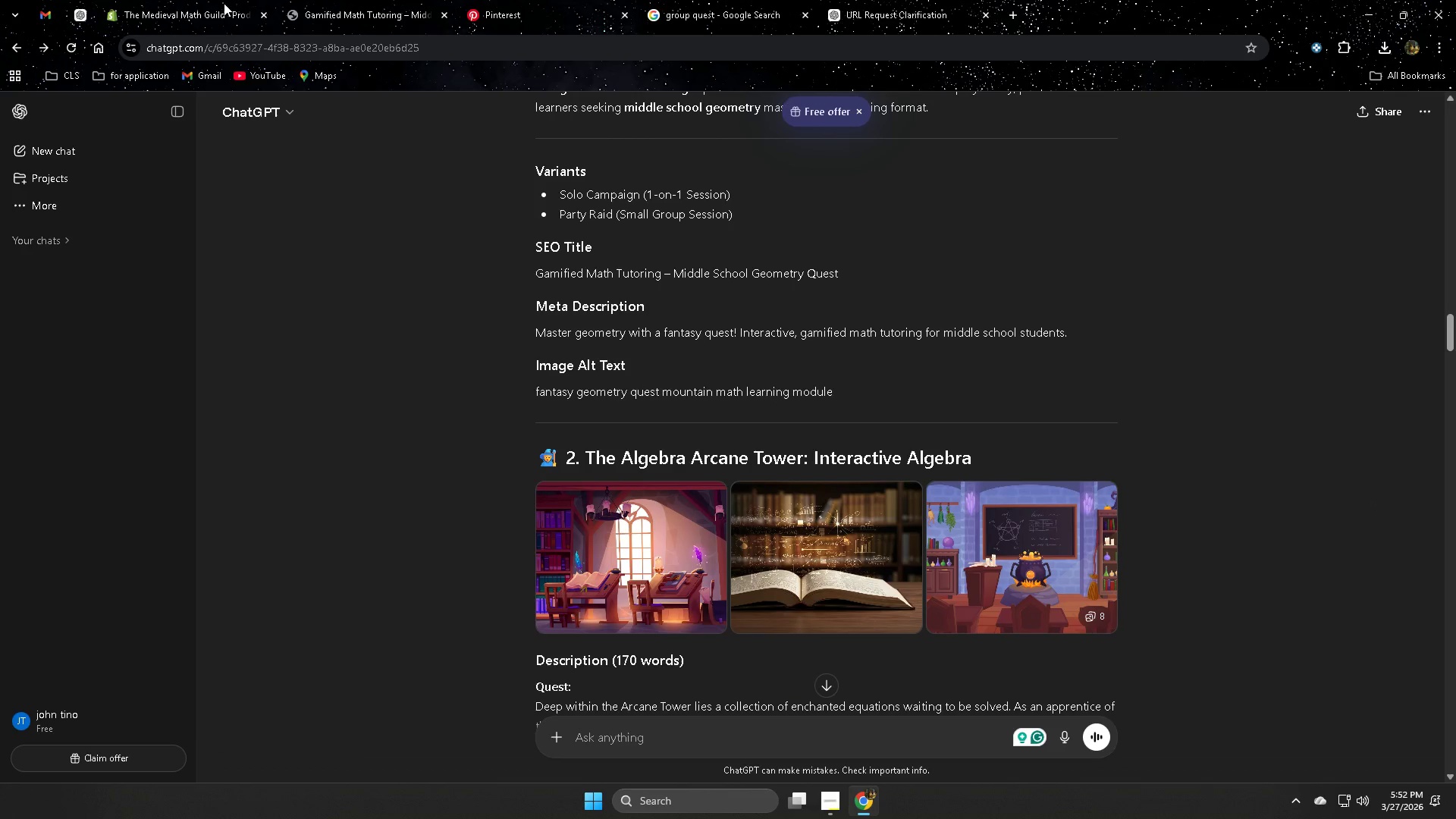 
left_click([388, 5])
 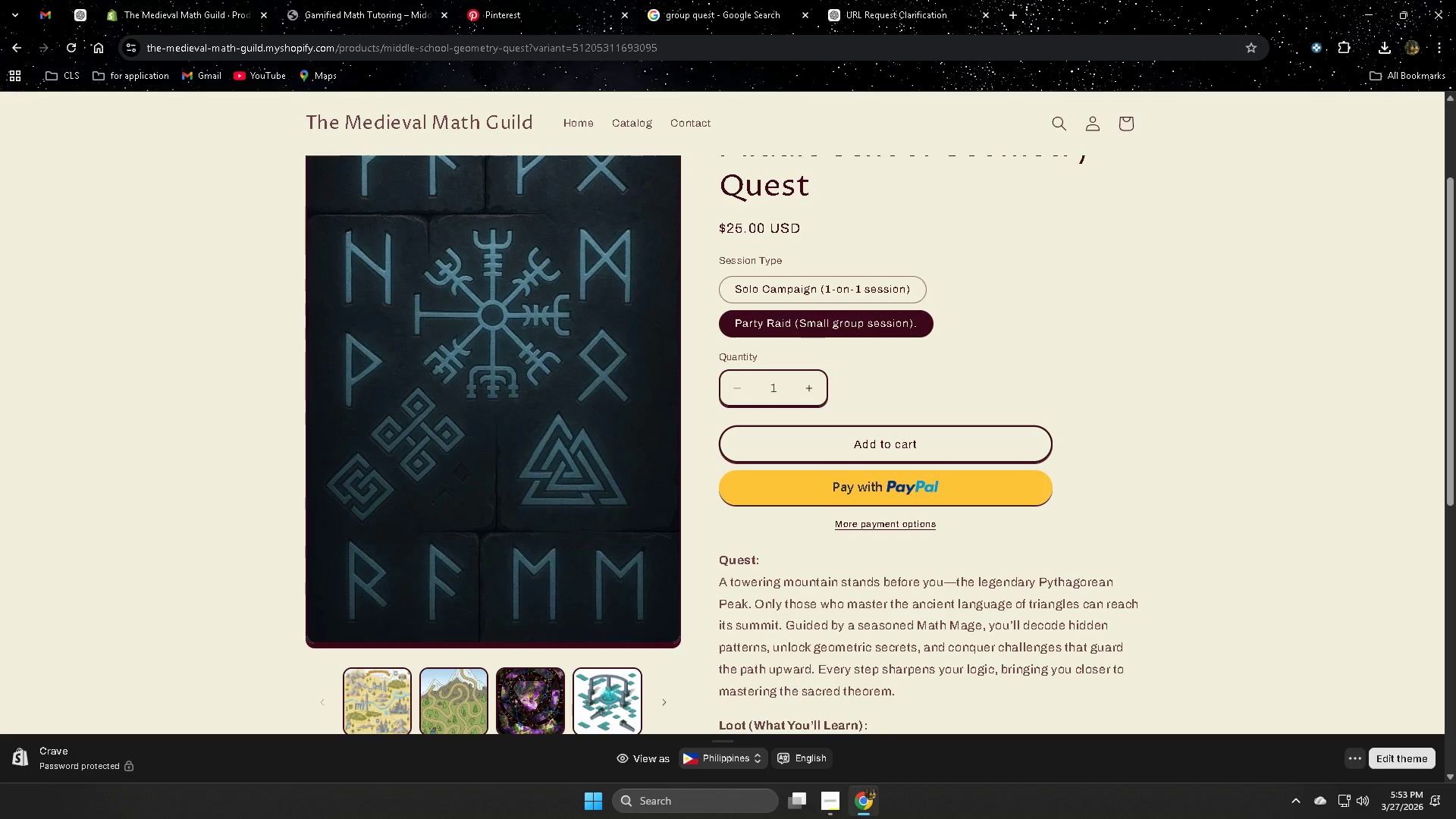 
double_click([808, 391])
 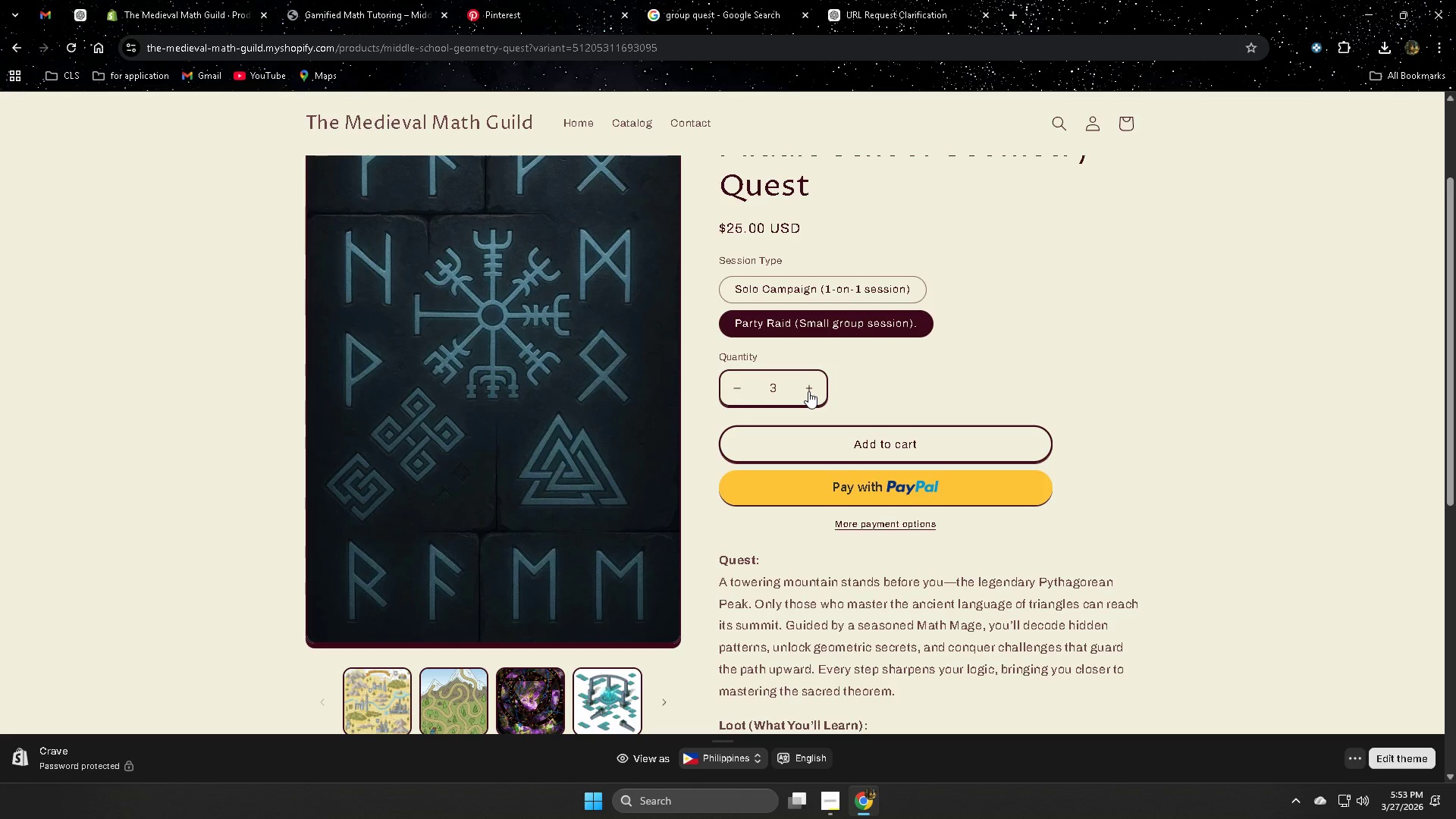 
triple_click([808, 391])
 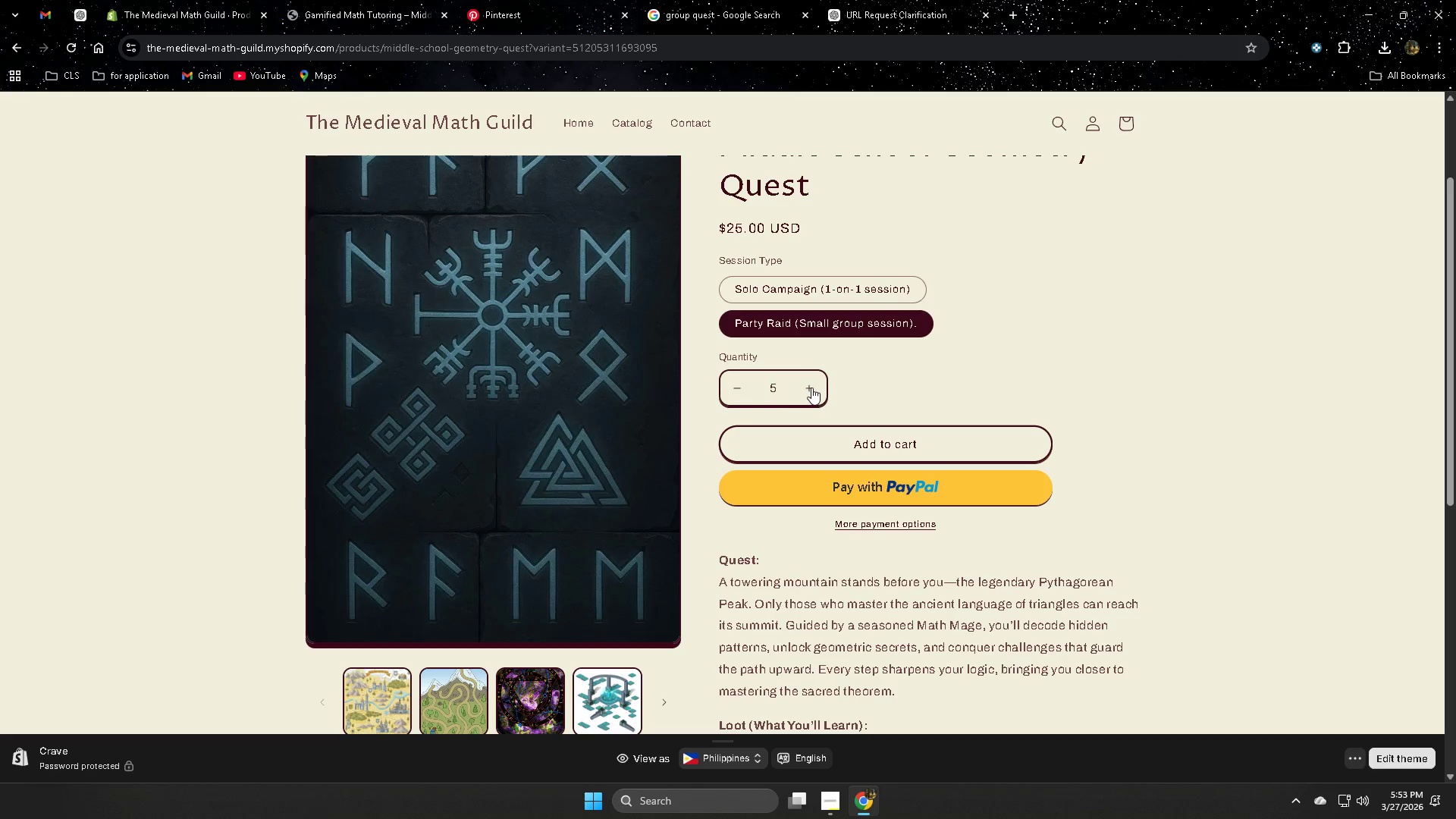 
triple_click([811, 388])
 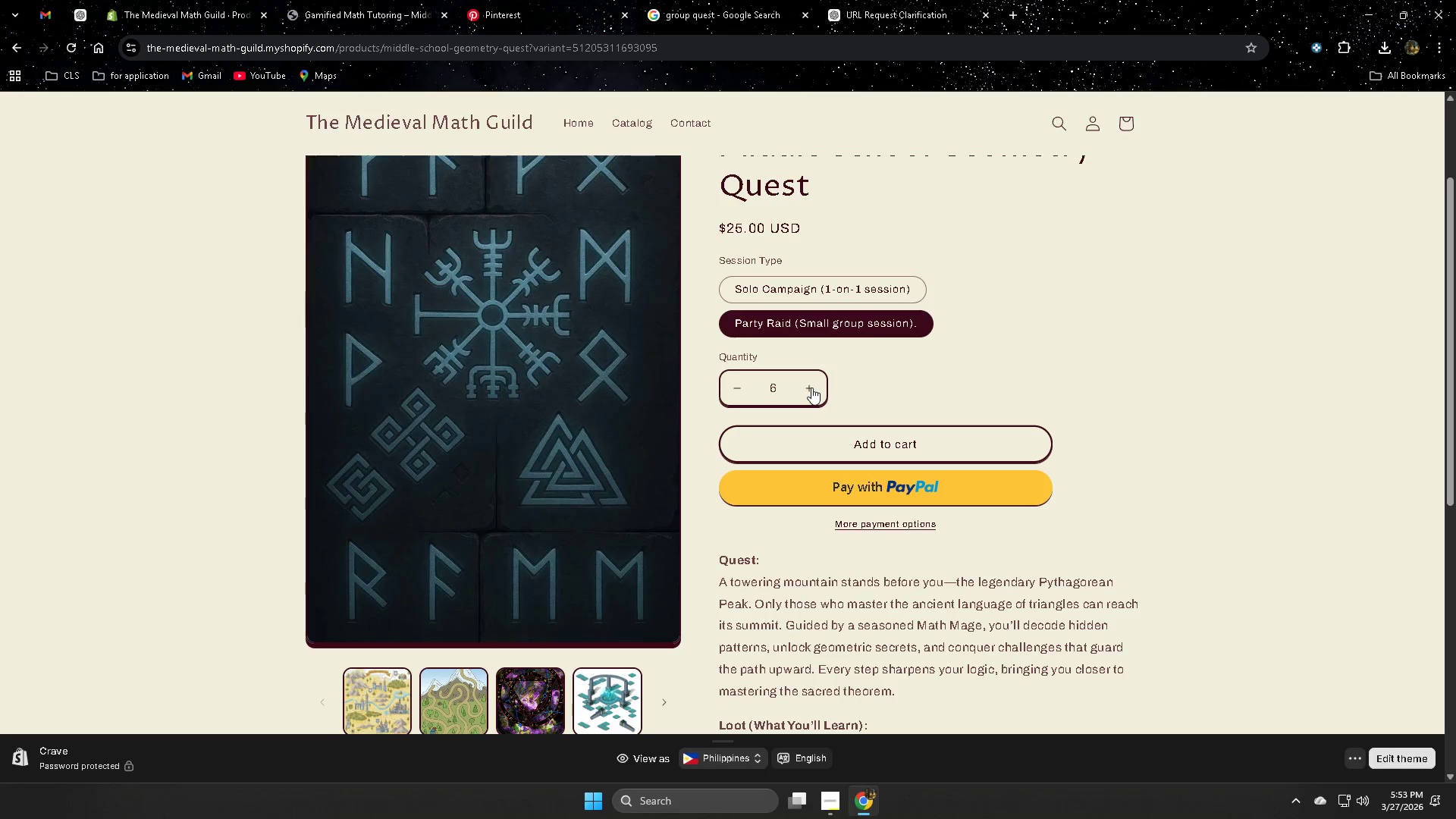 
triple_click([811, 388])
 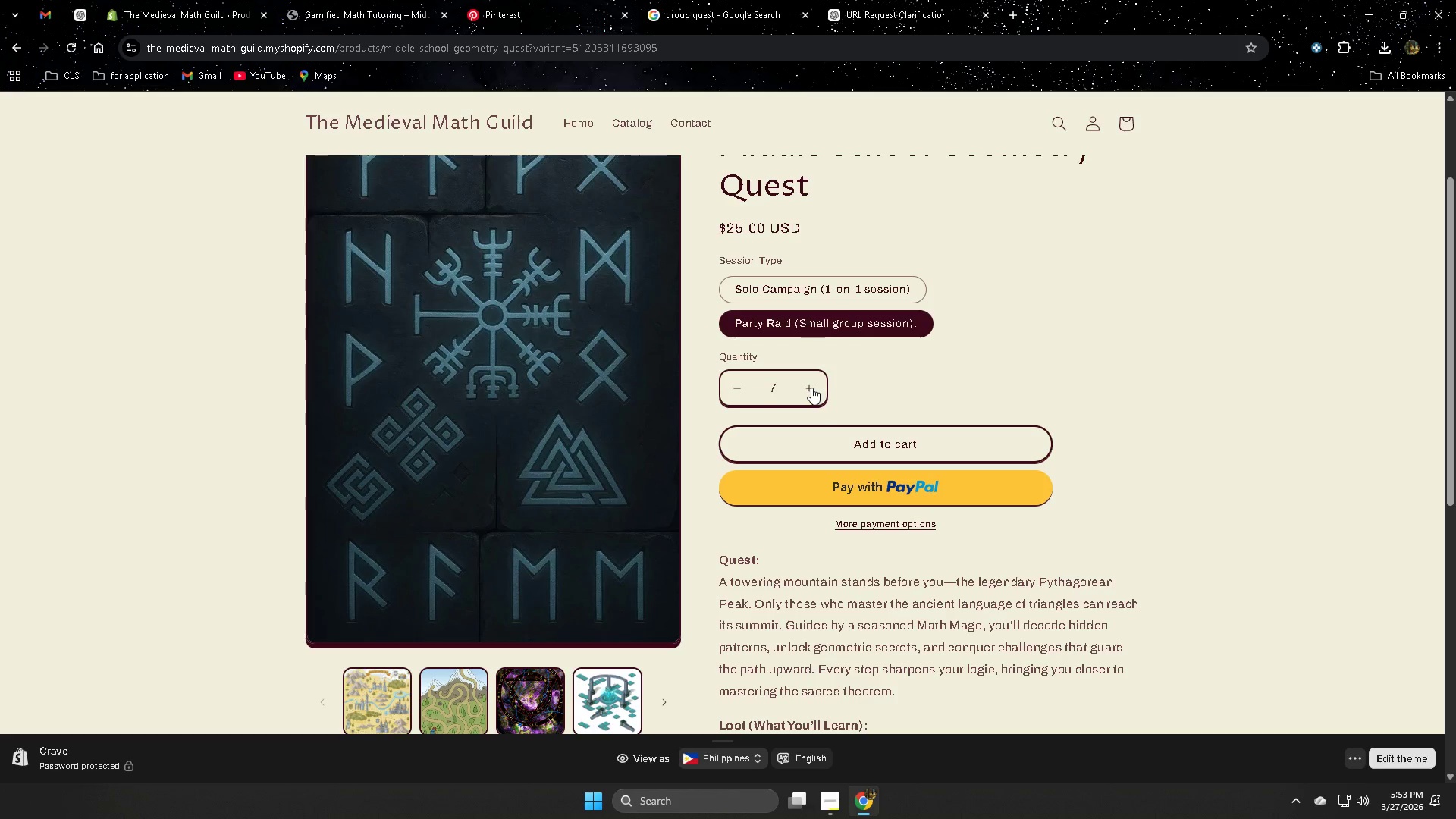 
triple_click([811, 388])
 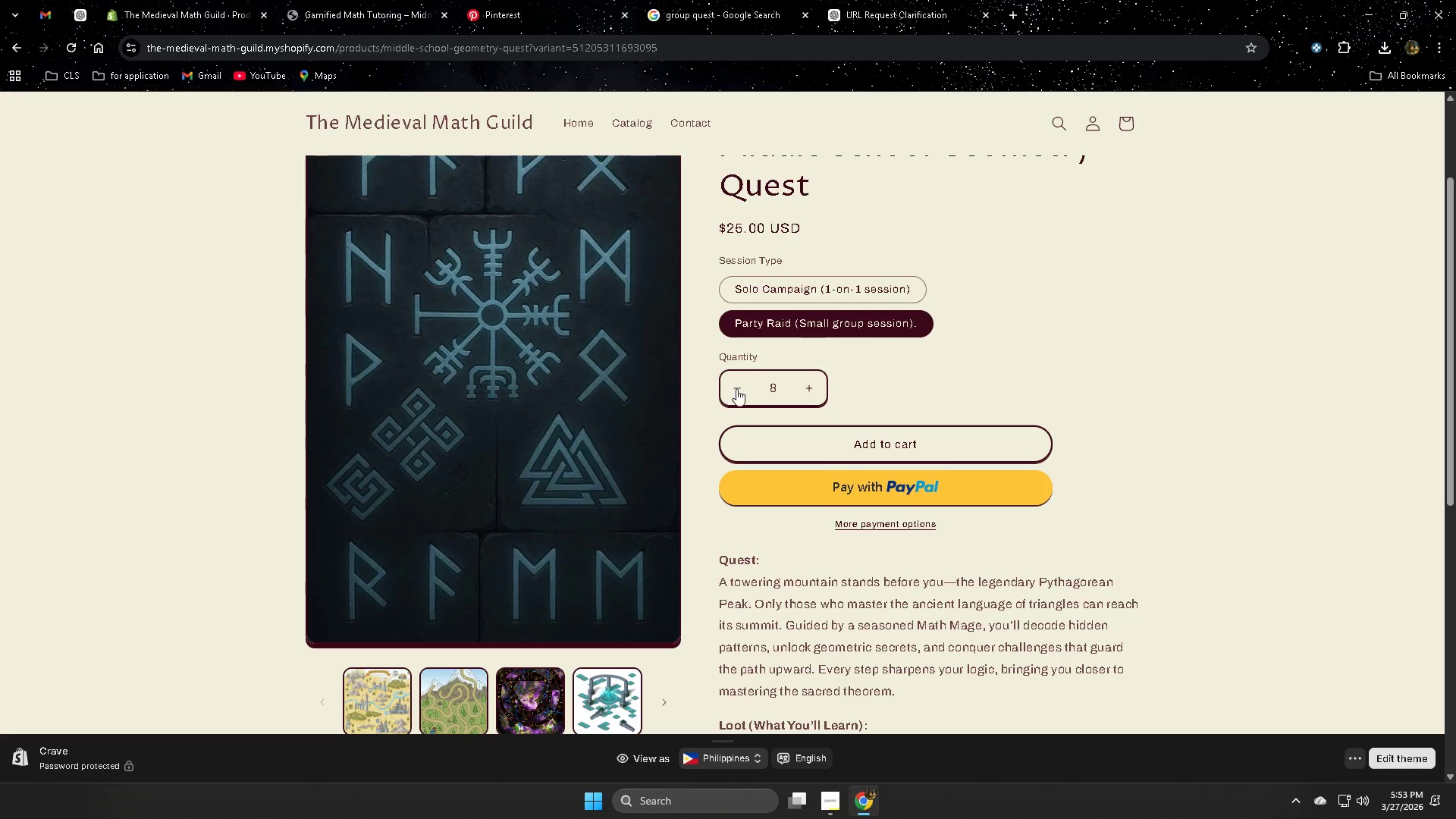 
double_click([736, 389])
 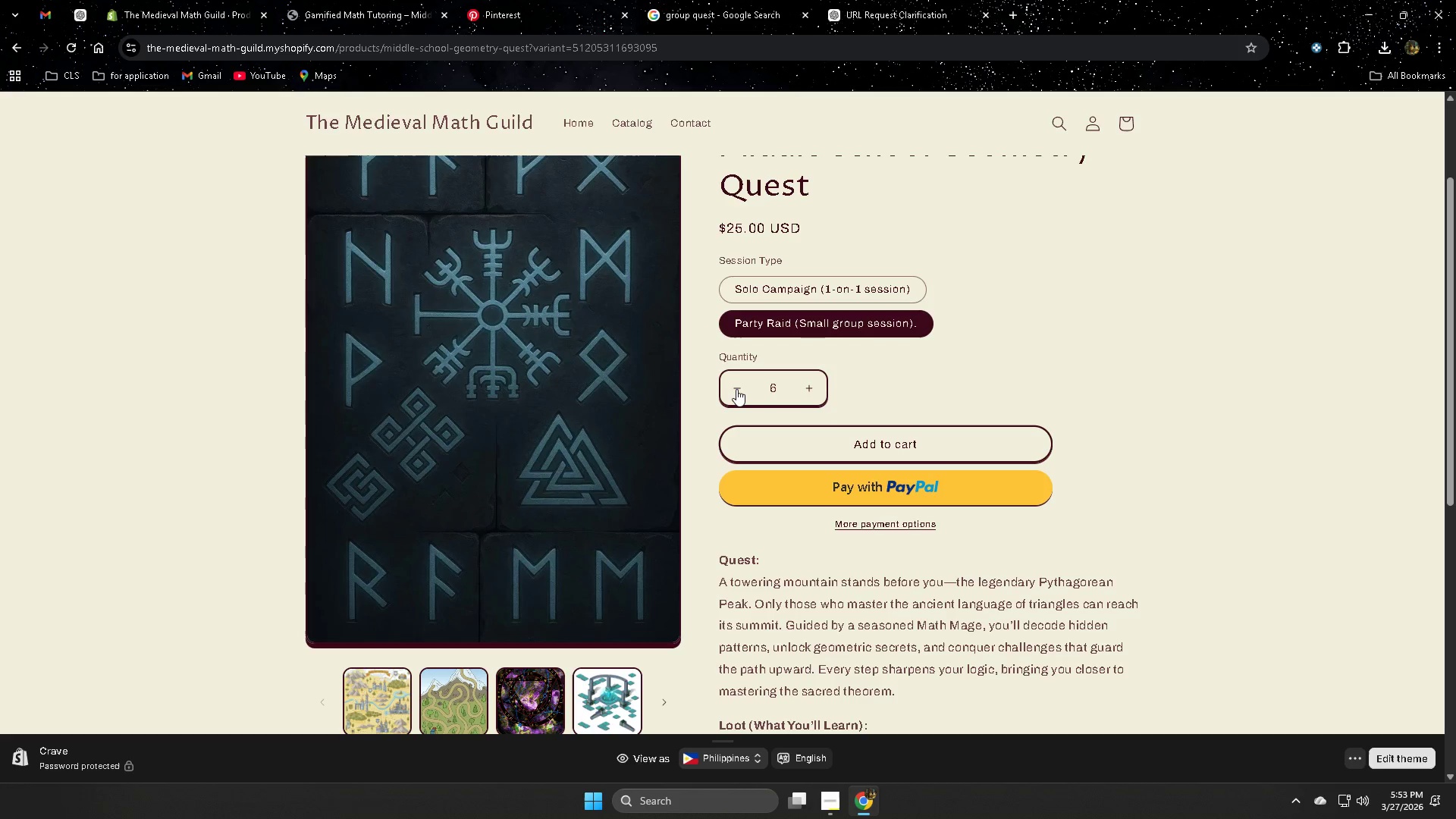 
triple_click([736, 389])
 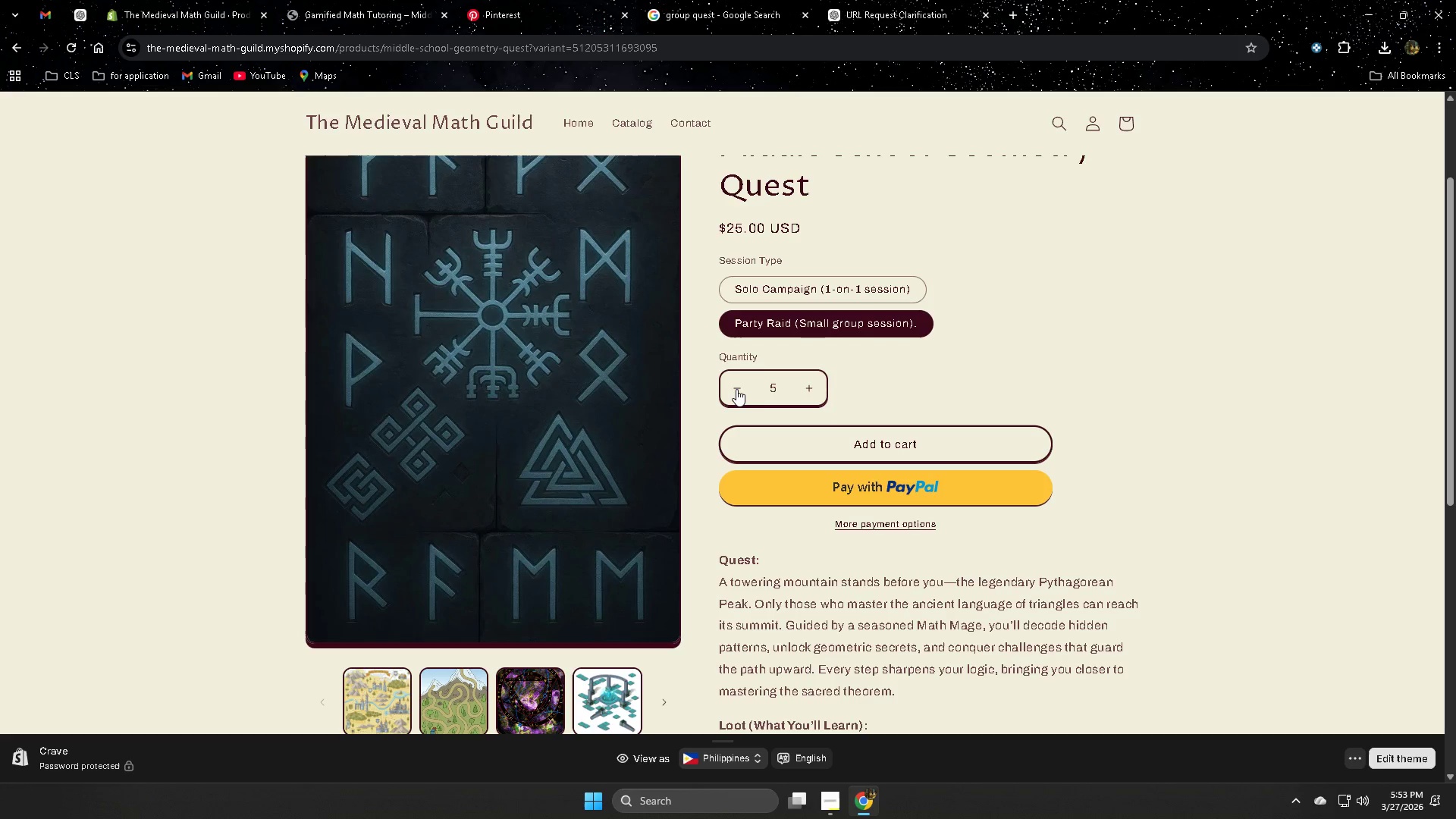 
triple_click([736, 389])
 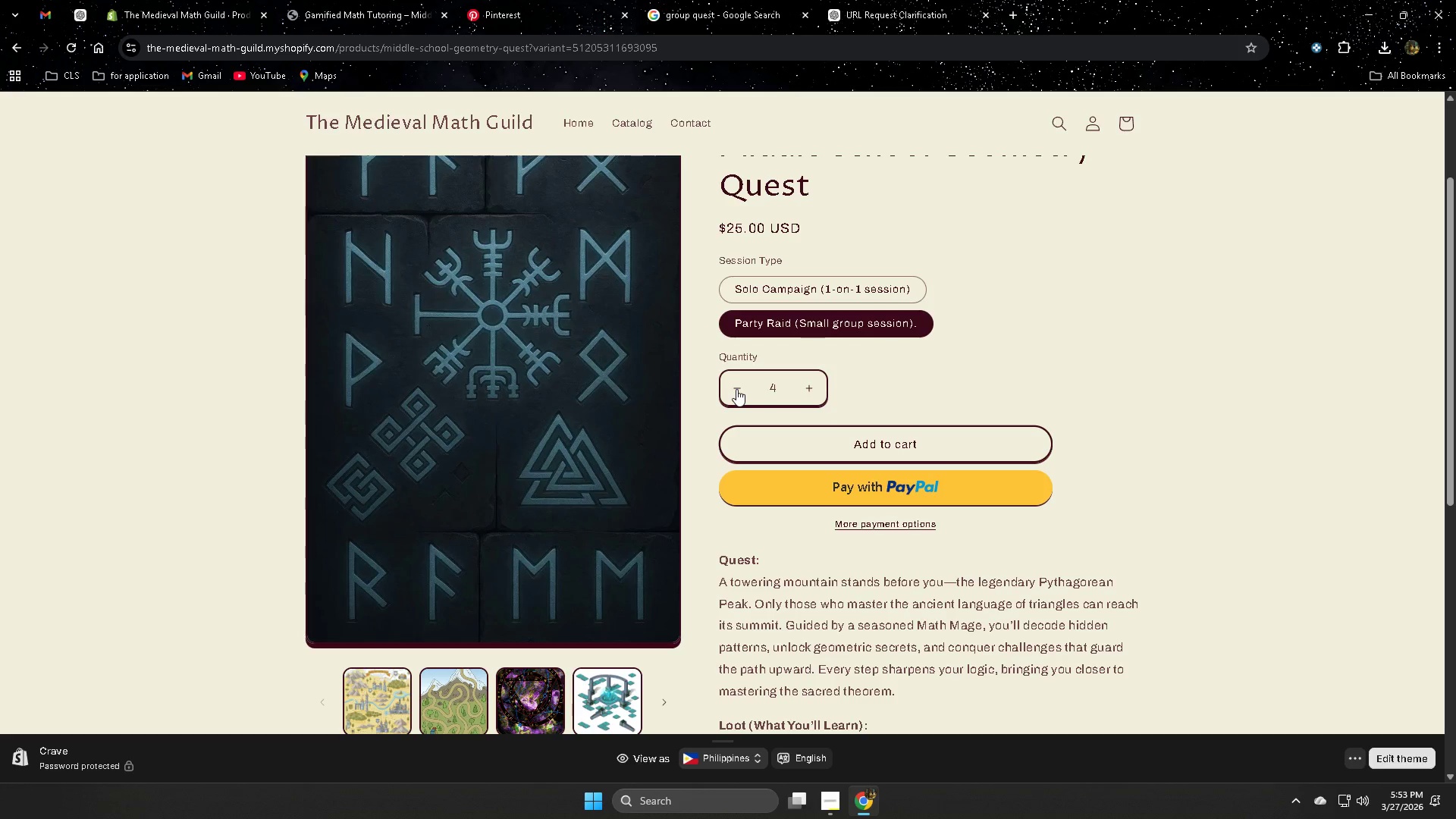 
triple_click([736, 389])
 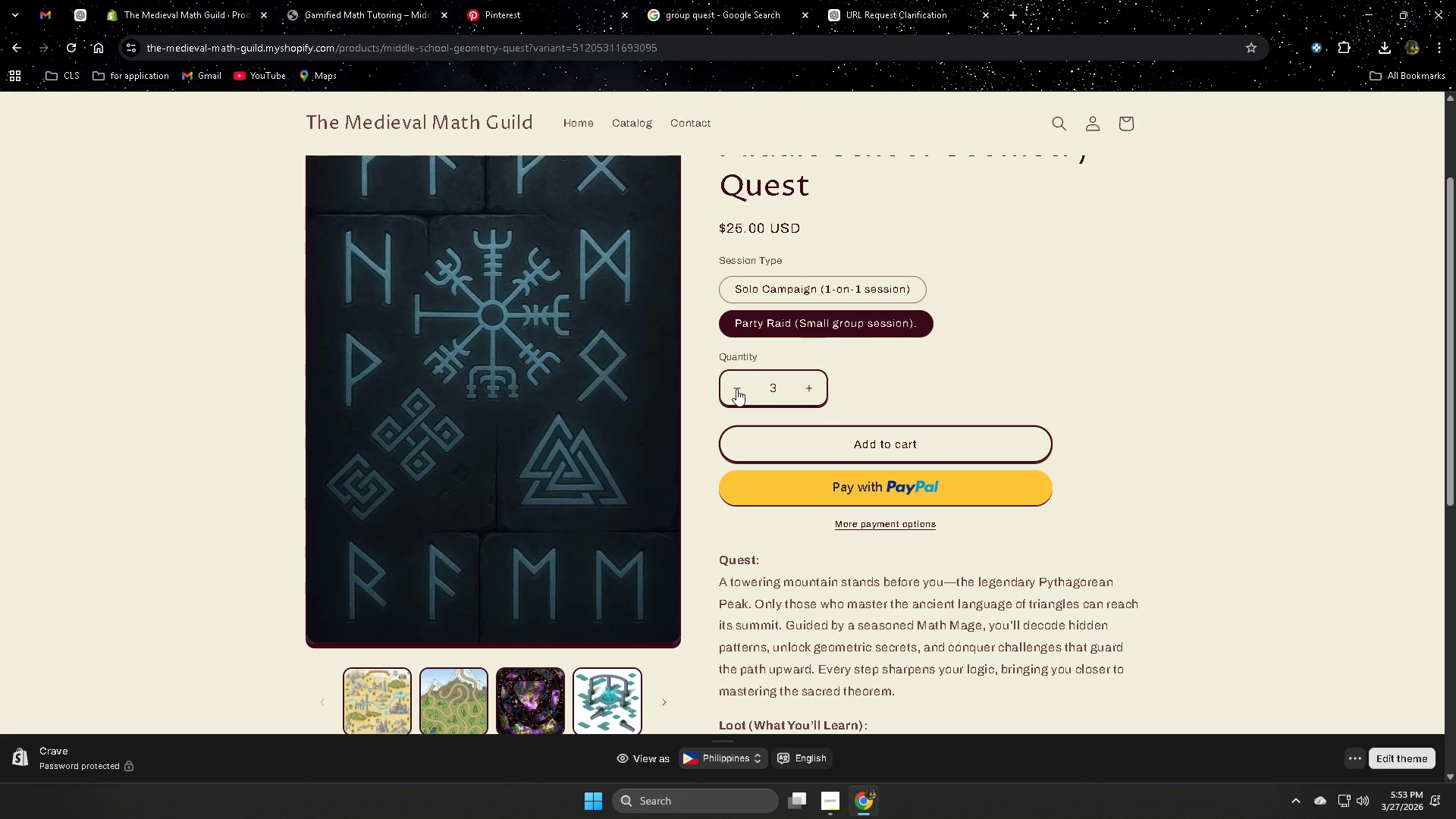 
left_click([736, 389])
 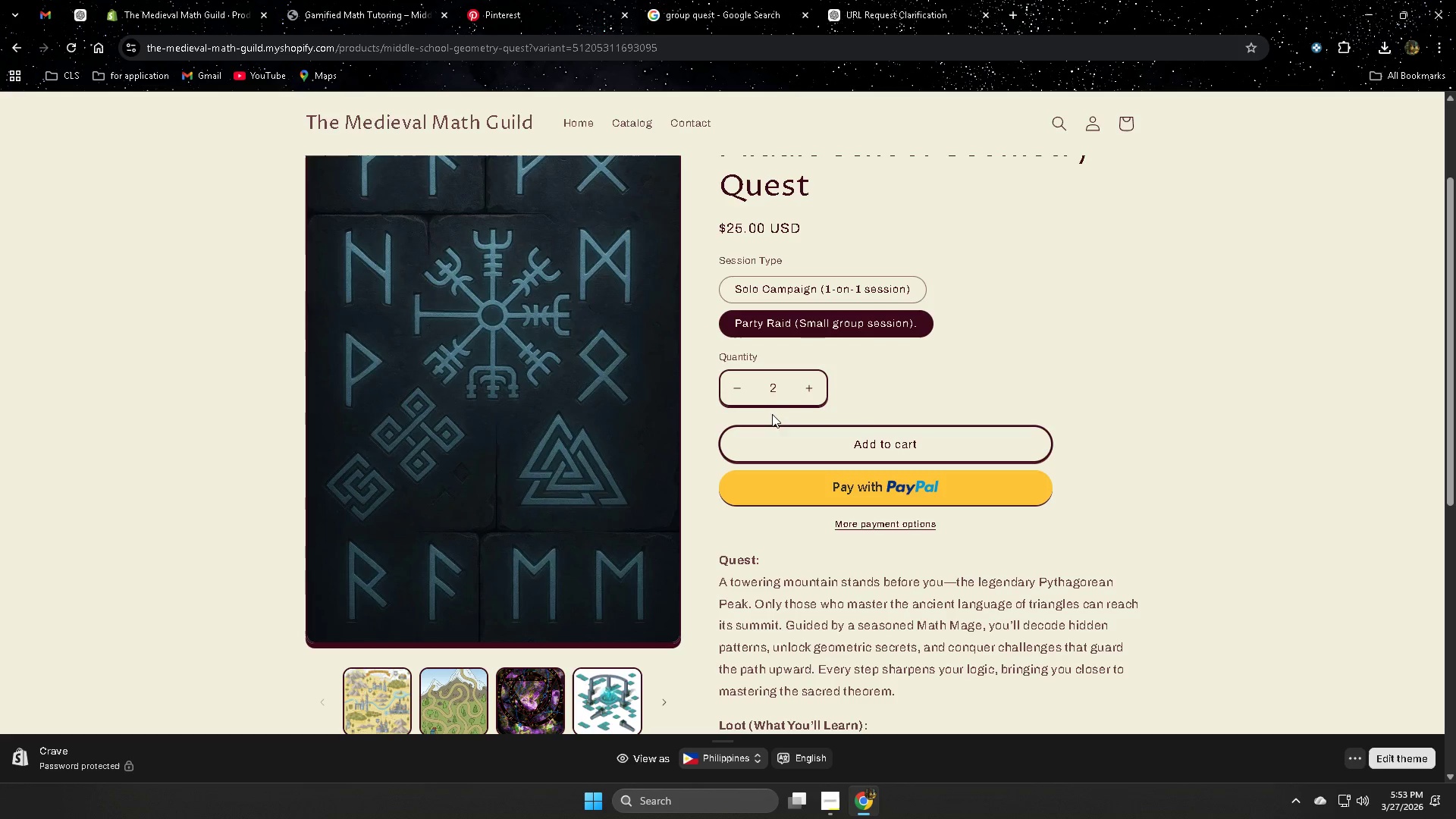 
left_click([739, 389])
 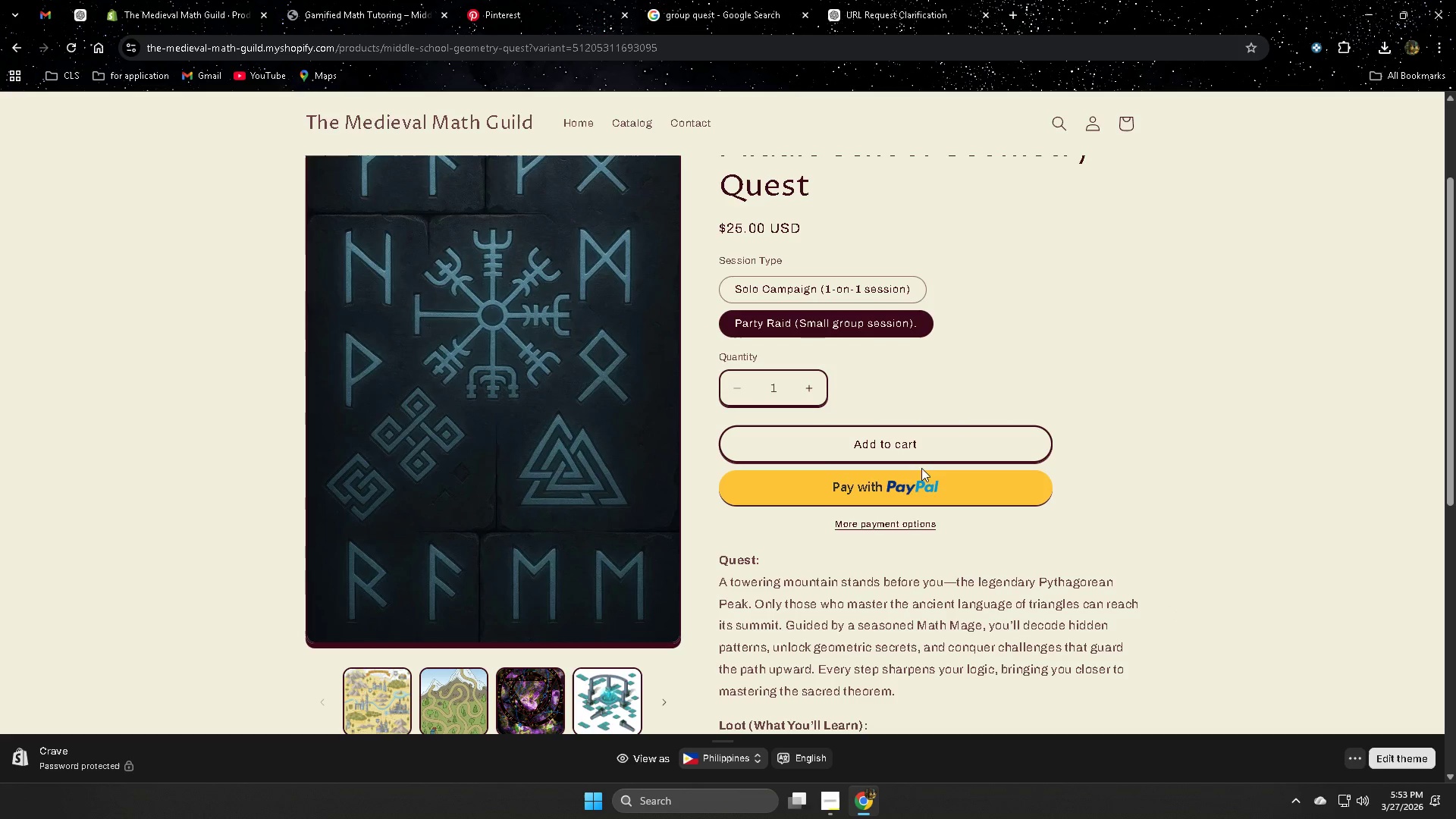 
left_click([920, 444])
 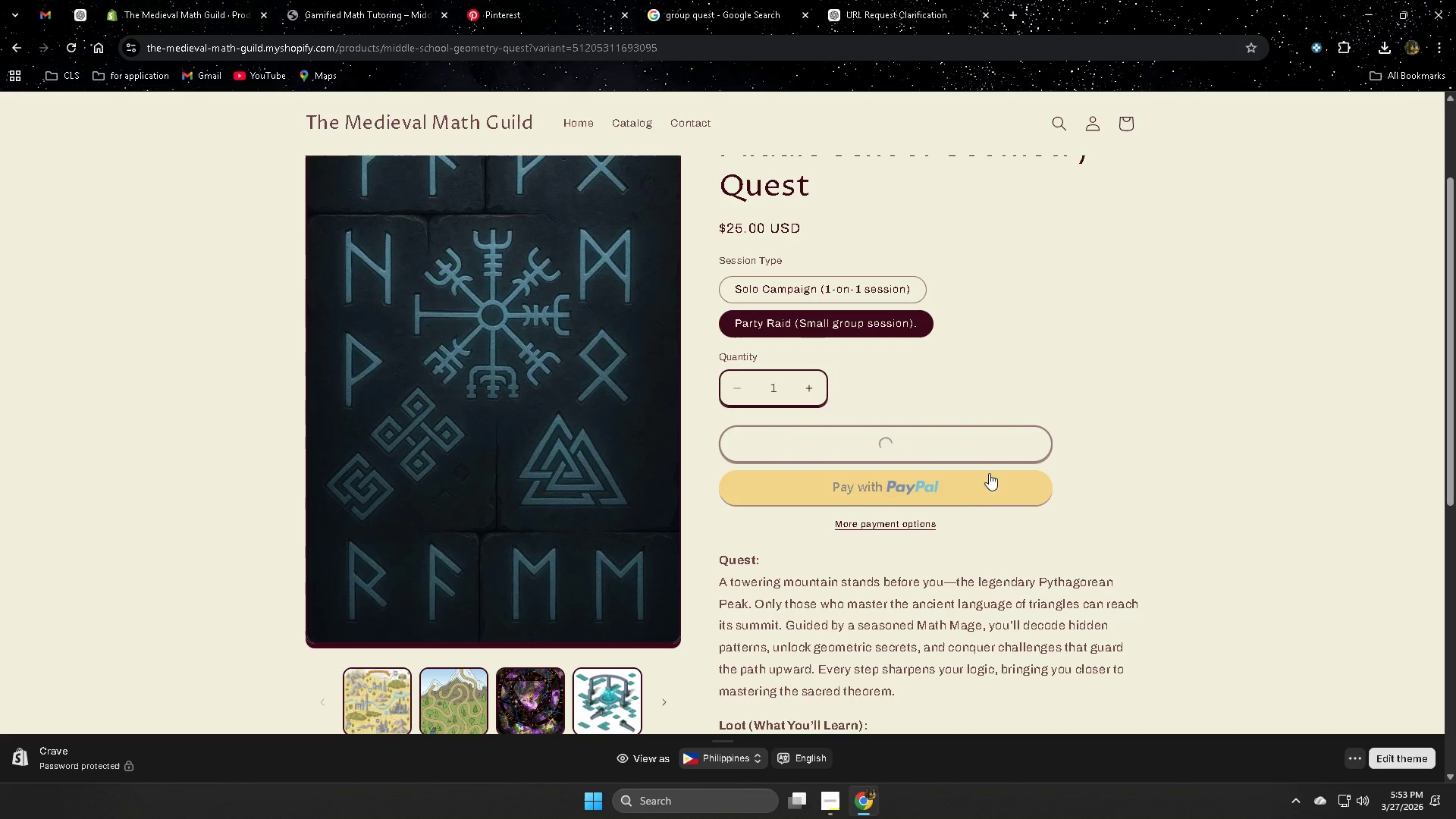 
mouse_move([1017, 465])
 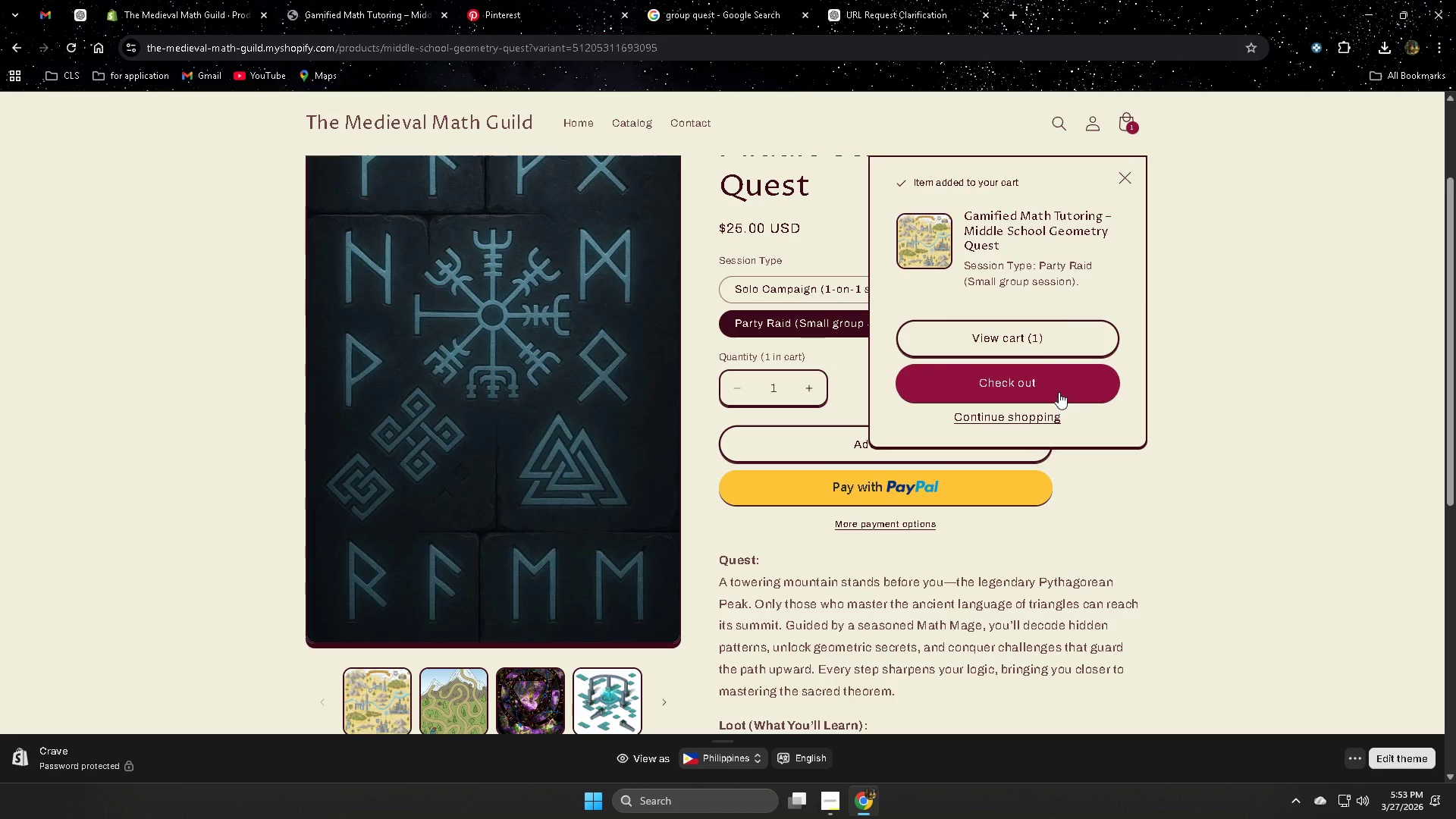 
left_click([1059, 391])
 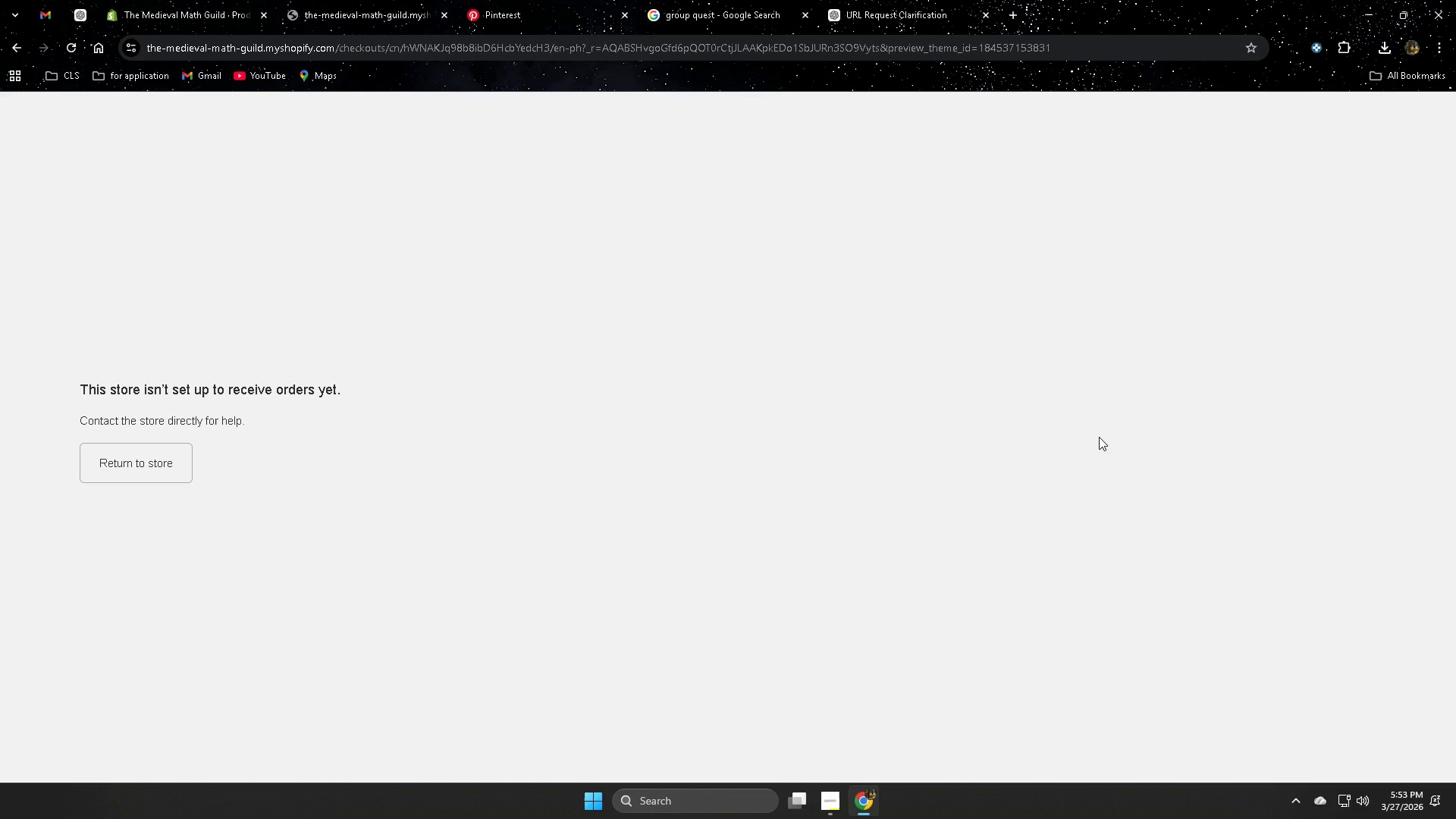 
key(Control+W)
 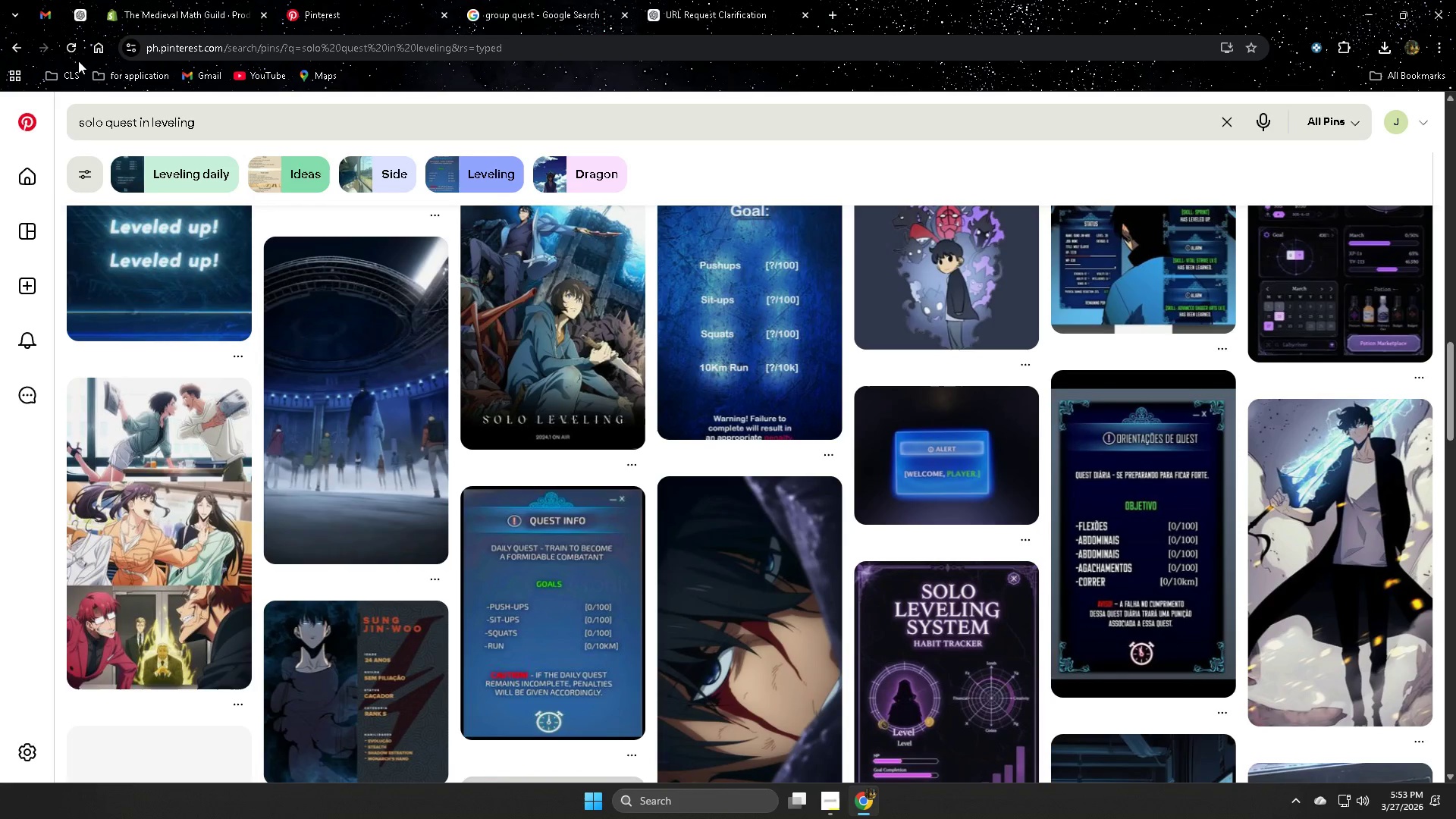 
key(Control+Shift+T)
 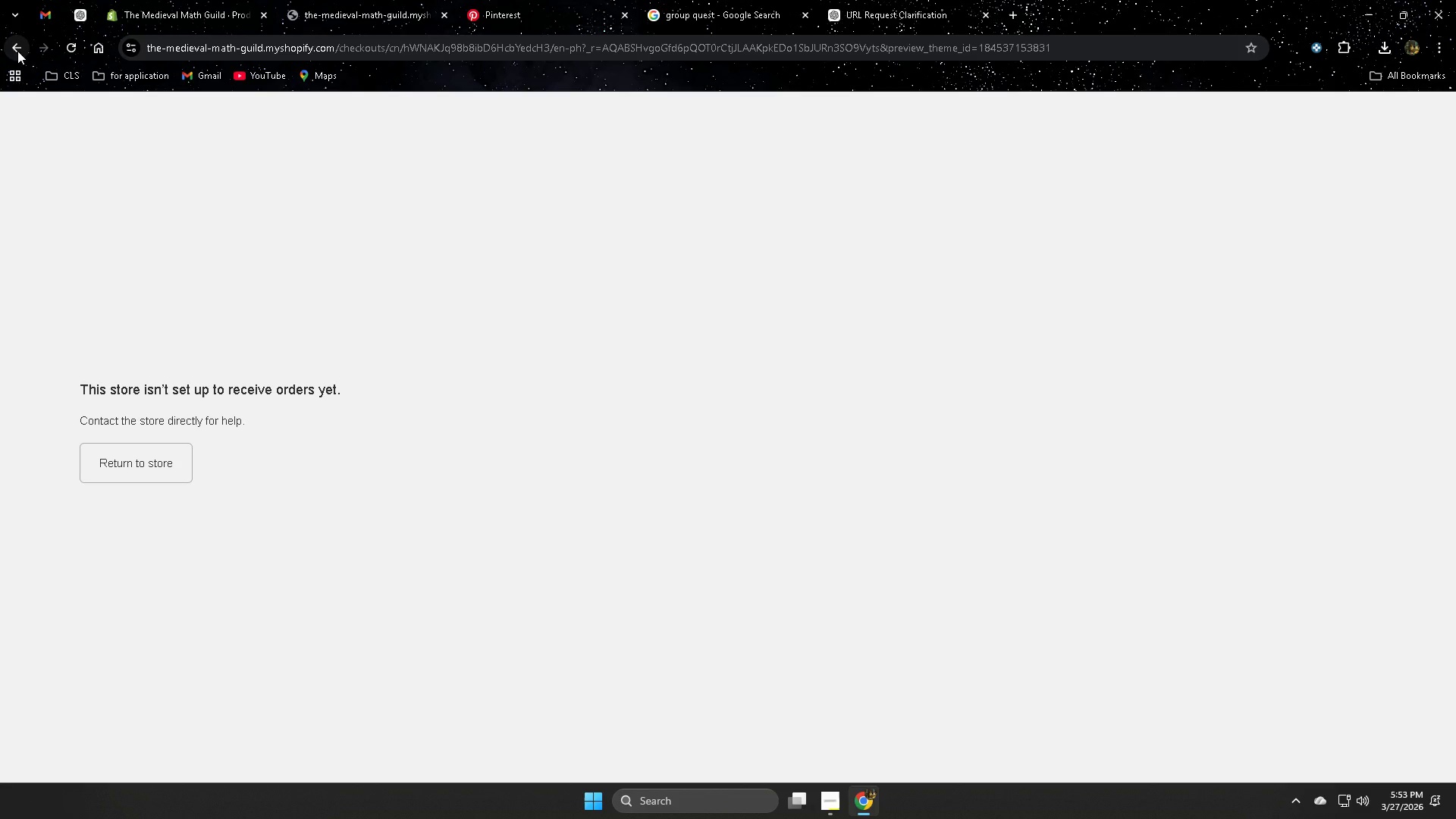 
left_click([137, 466])
 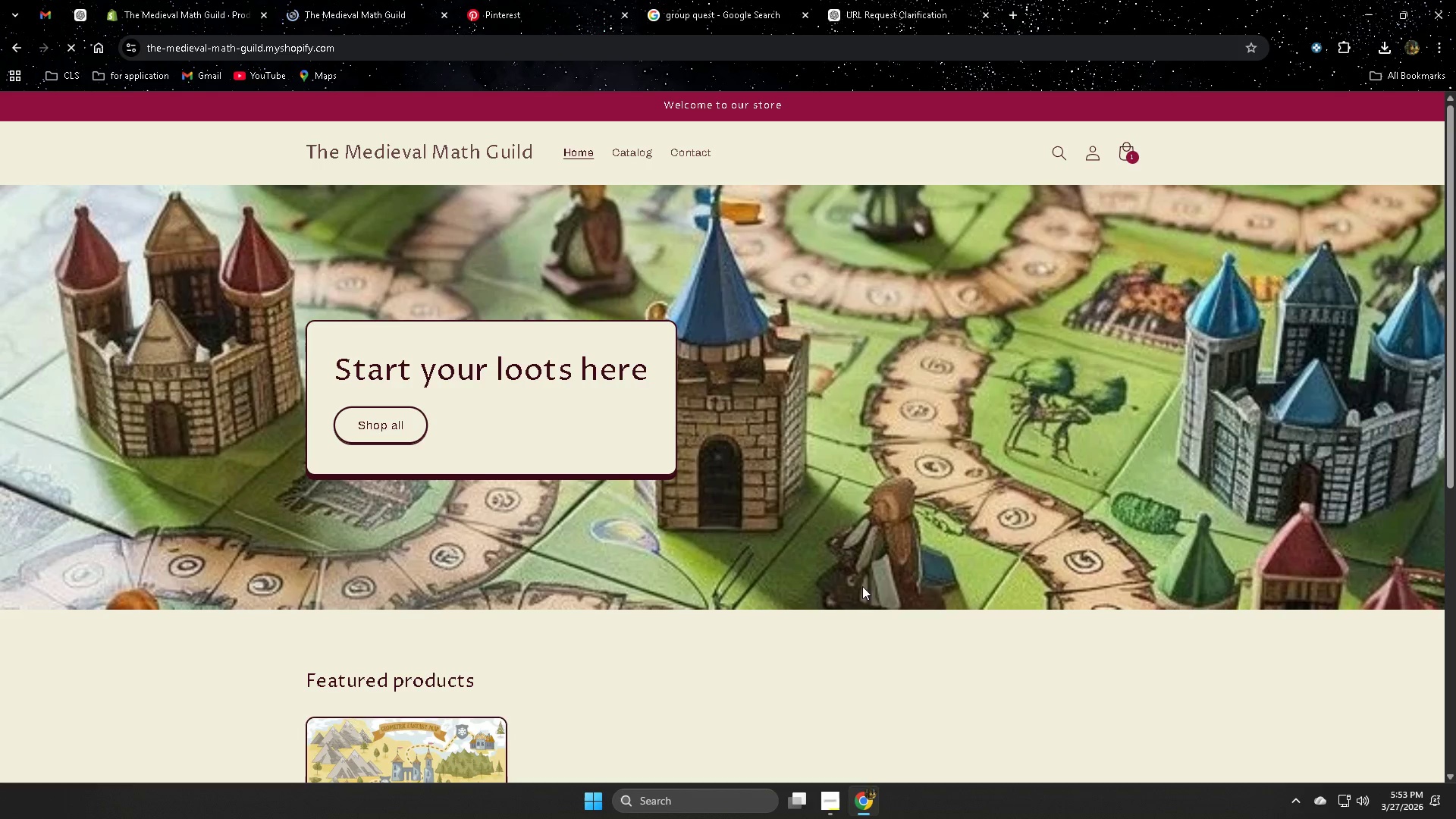 
scroll: coordinate [902, 553], scroll_direction: down, amount: 4.0
 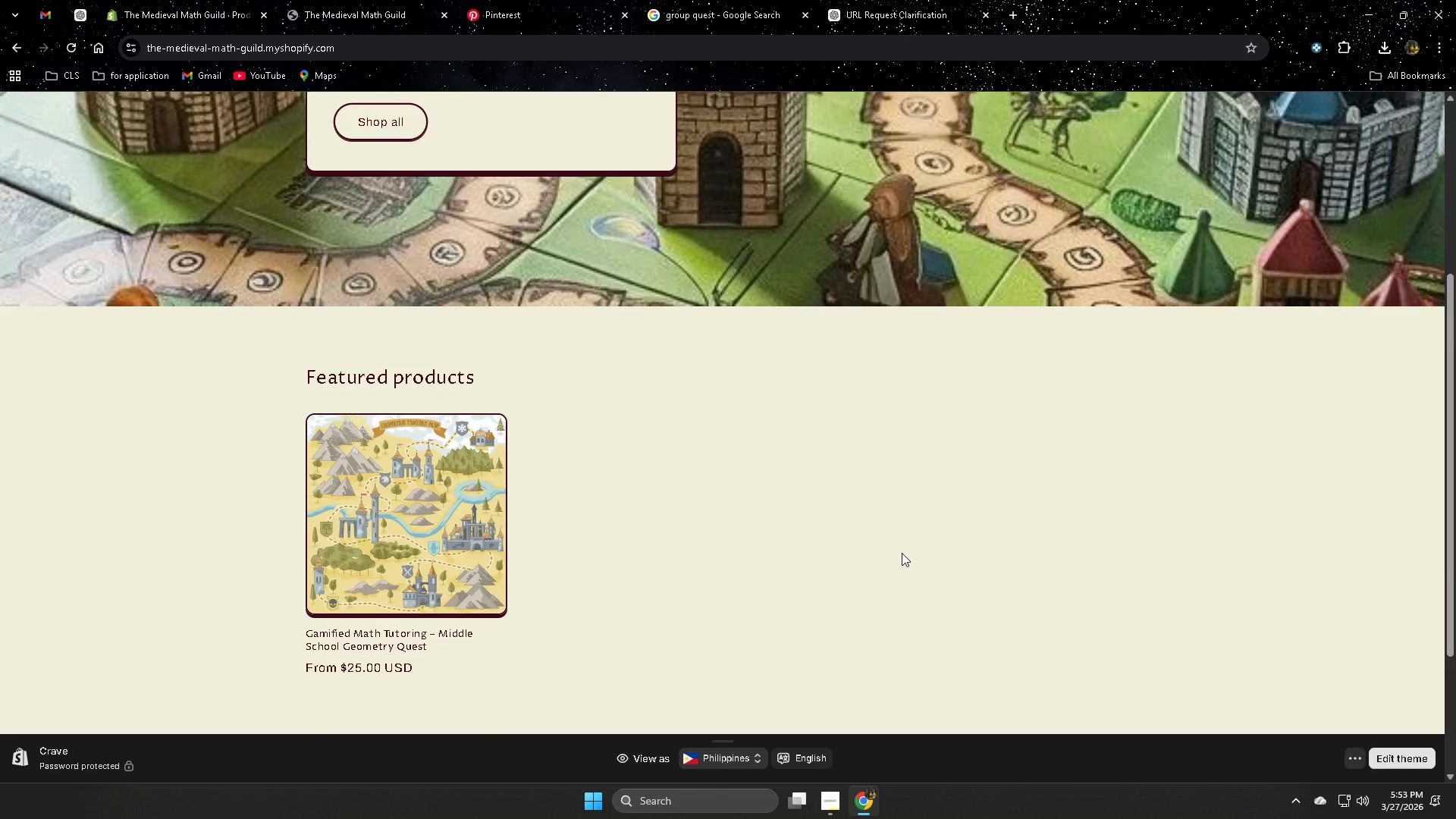 
scroll: coordinate [902, 553], scroll_direction: up, amount: 3.0
 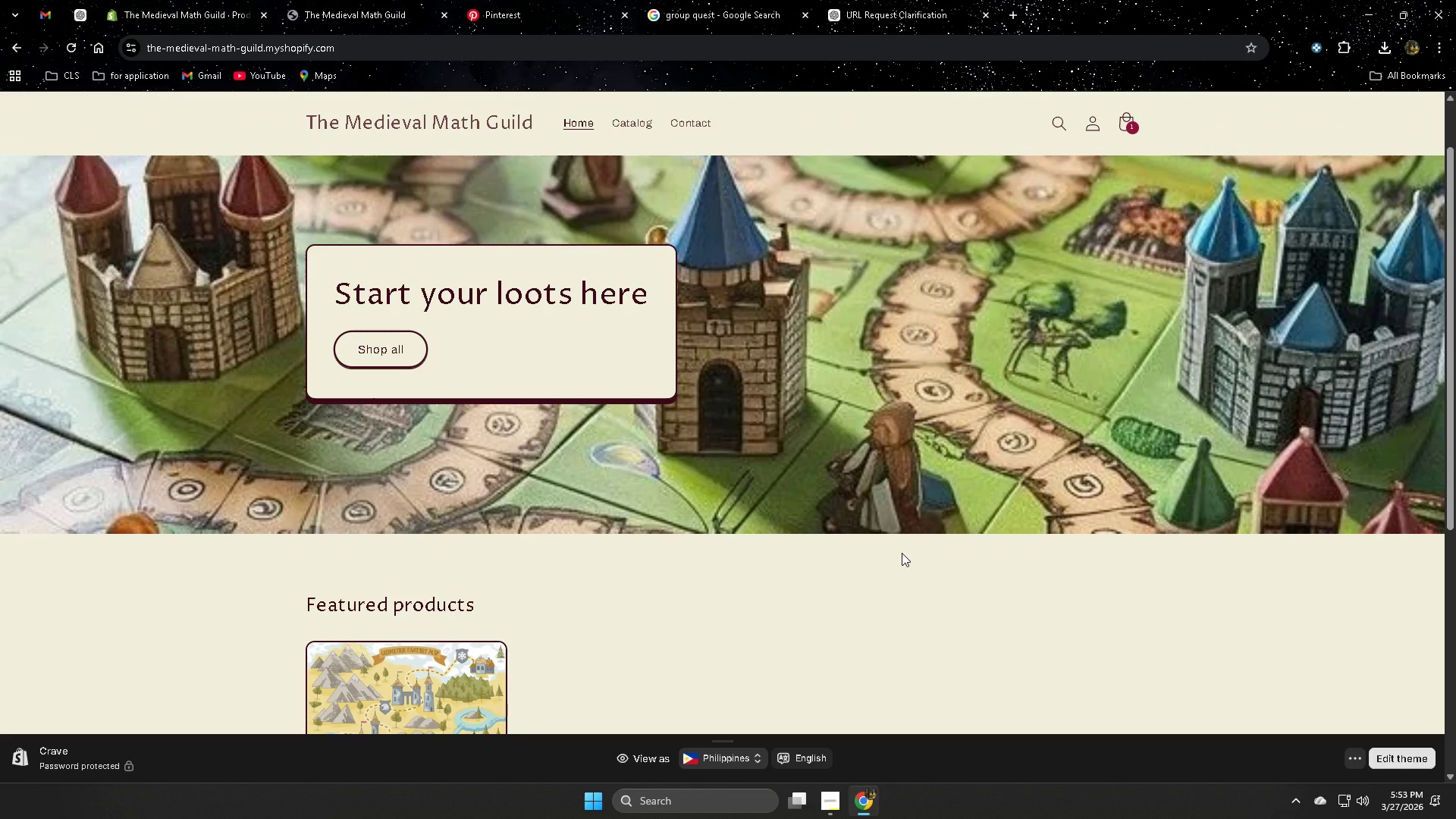 
scroll: coordinate [902, 553], scroll_direction: down, amount: 2.0
 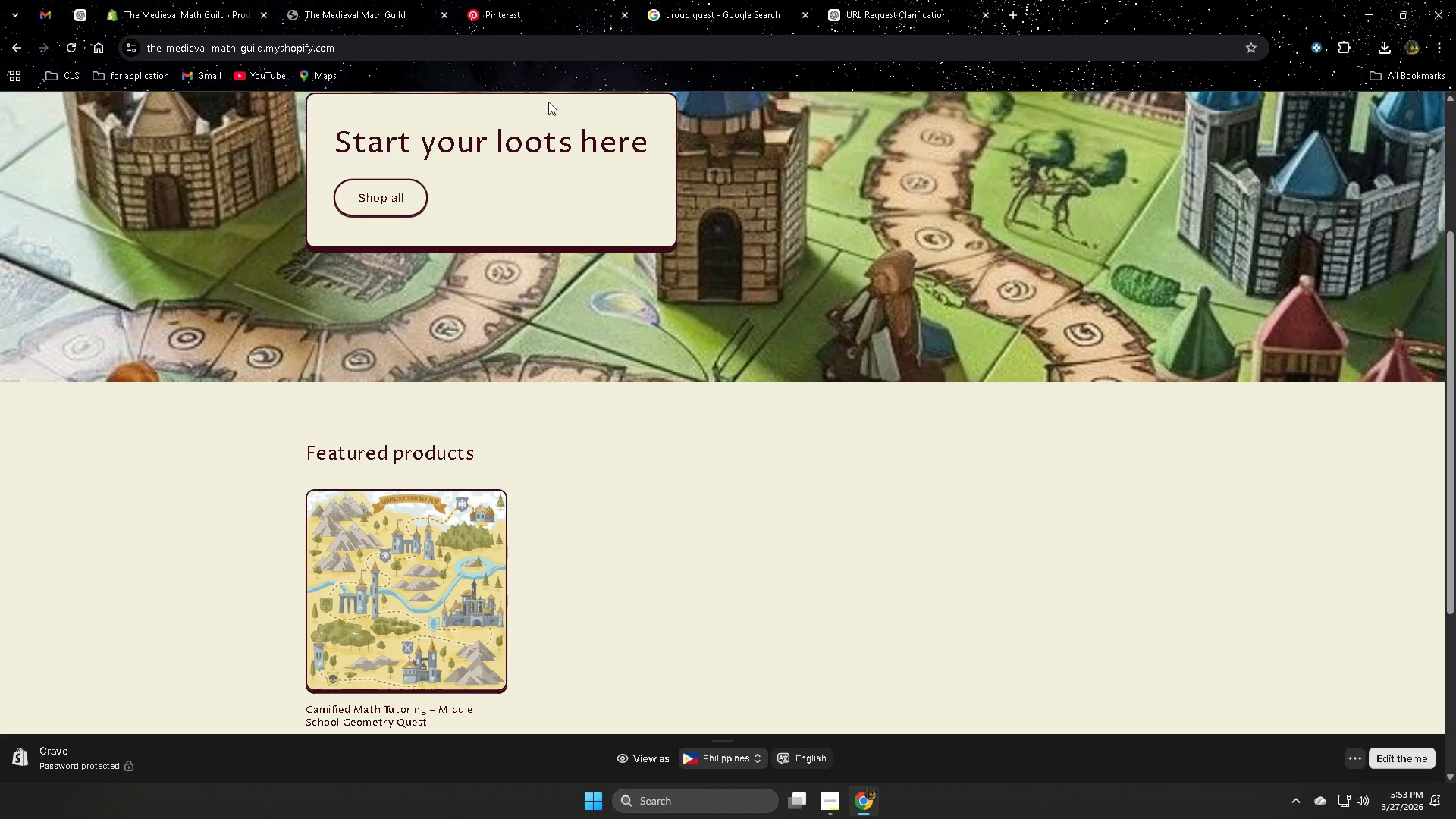 
wait(6.61)
 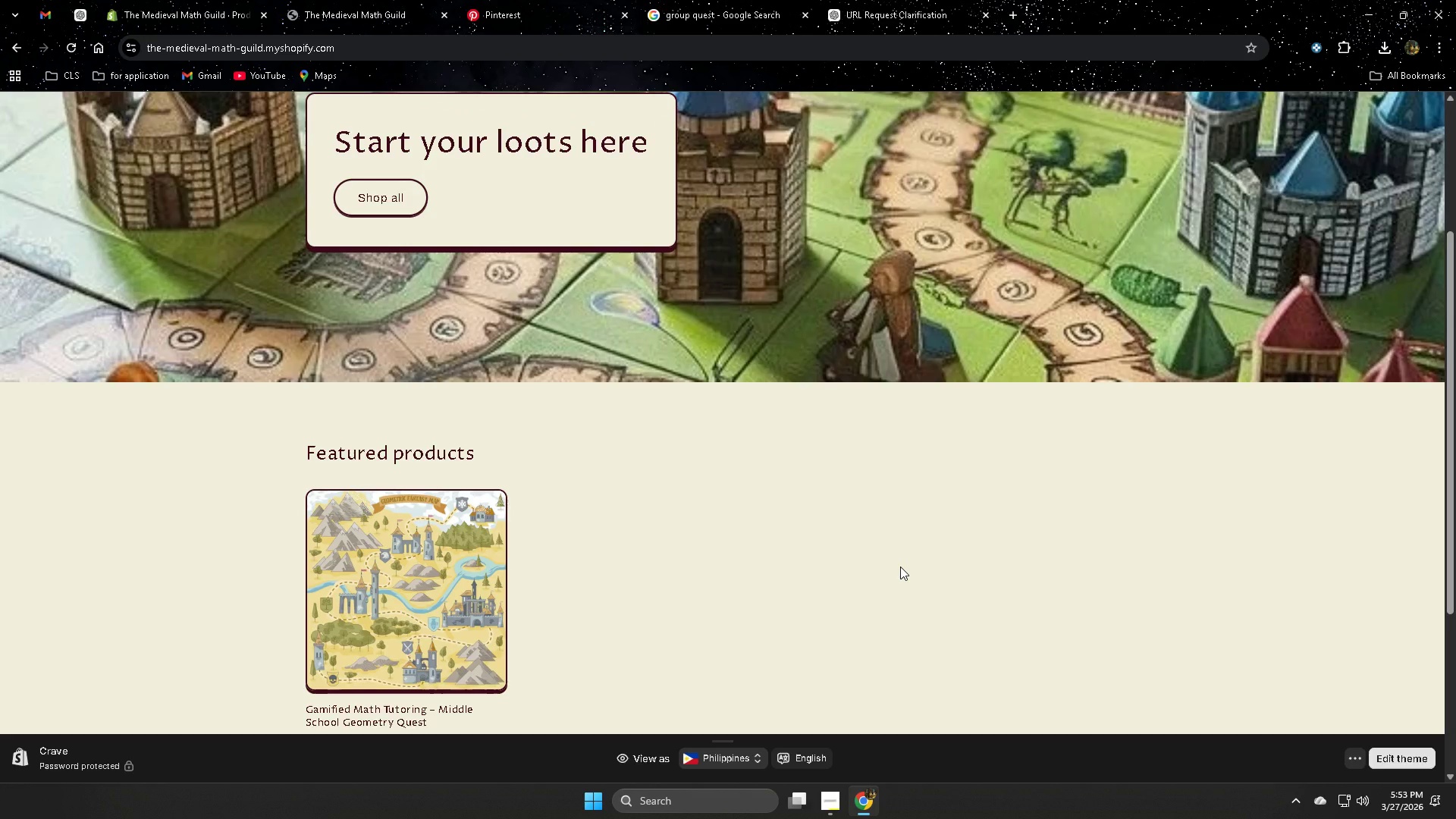 
scroll: coordinate [1367, 571], scroll_direction: down, amount: 63.0
 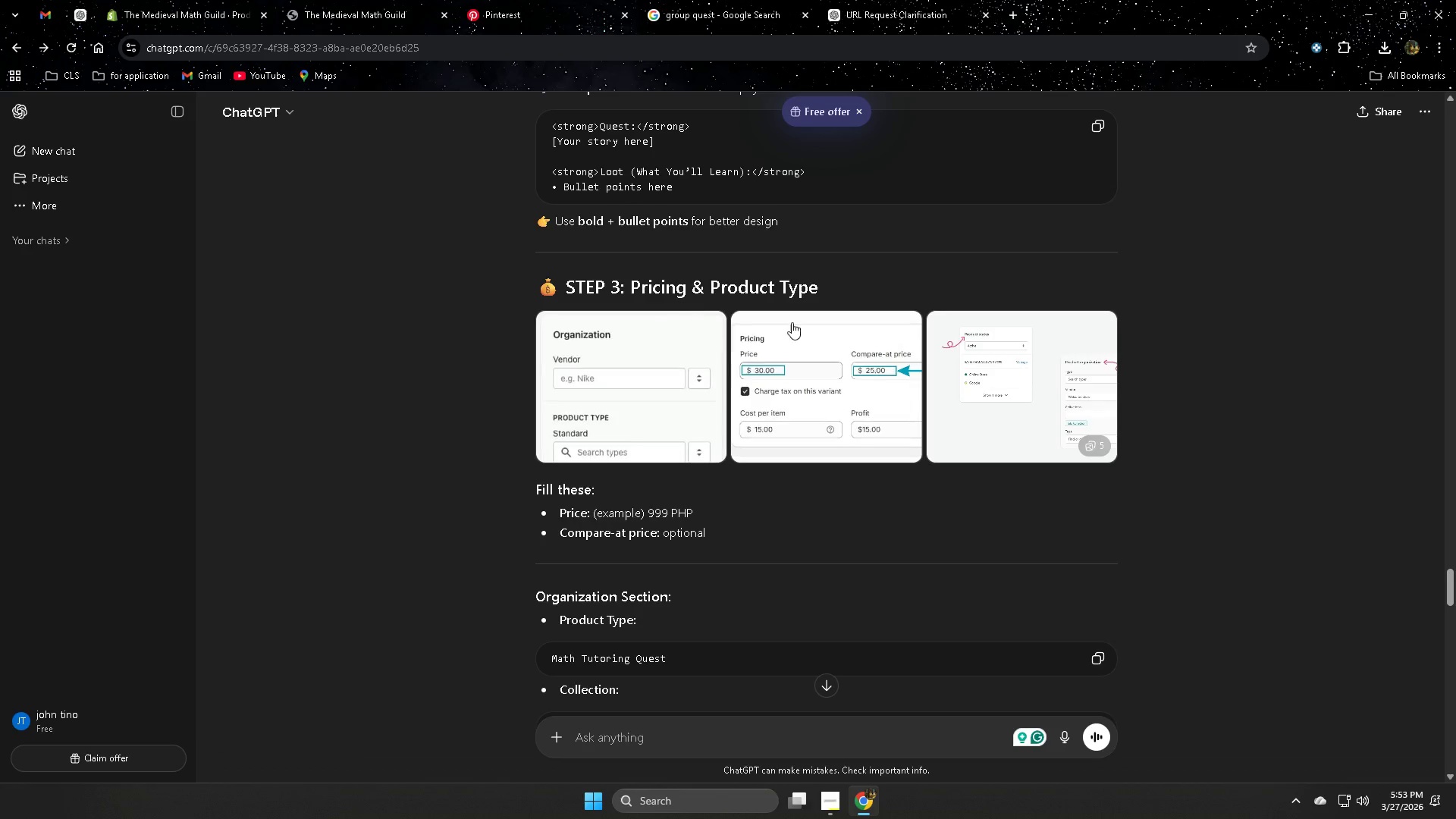 
scroll: coordinate [1239, 488], scroll_direction: down, amount: 3.0
 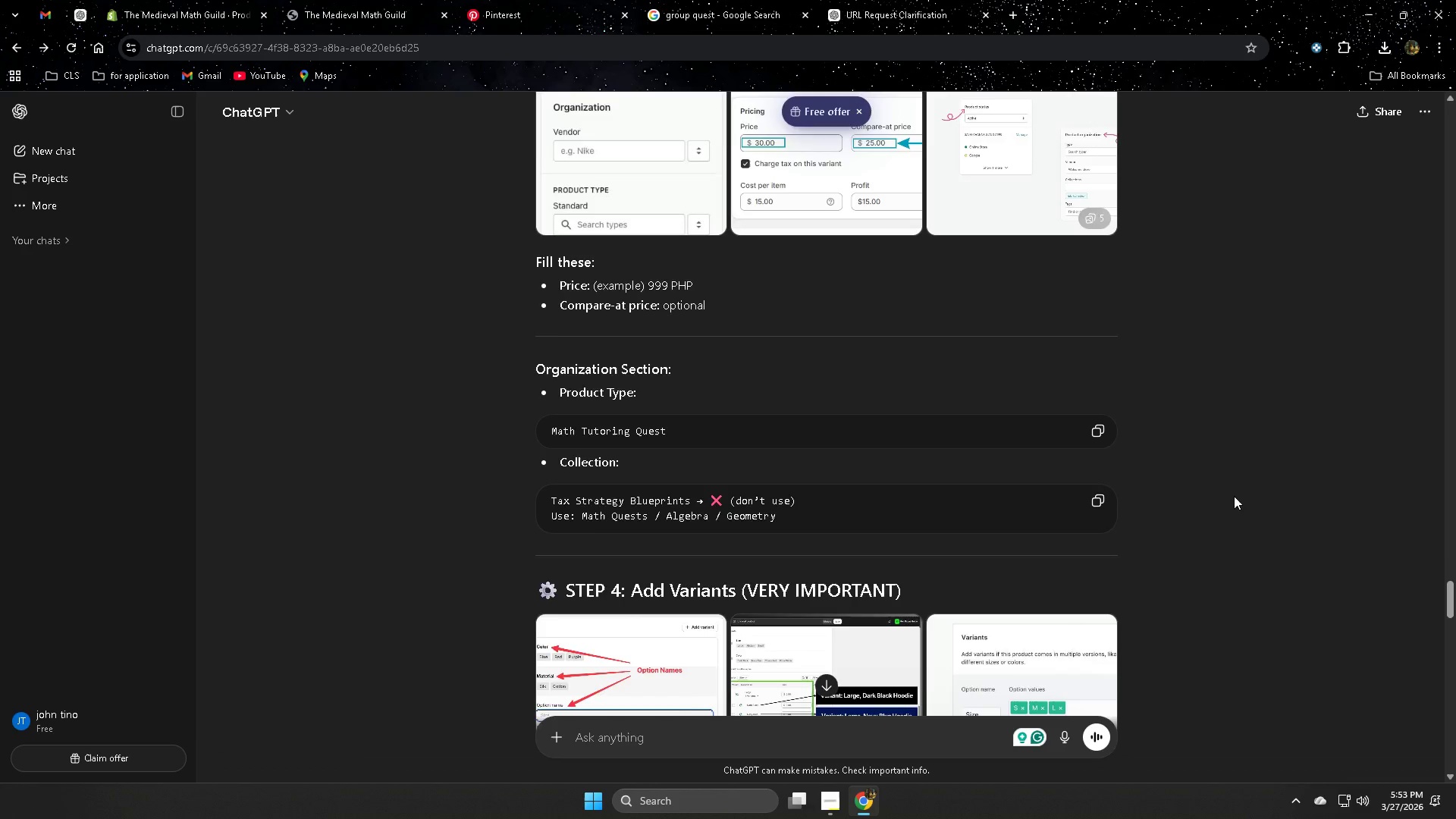 
scroll: coordinate [1234, 496], scroll_direction: up, amount: 3.0
 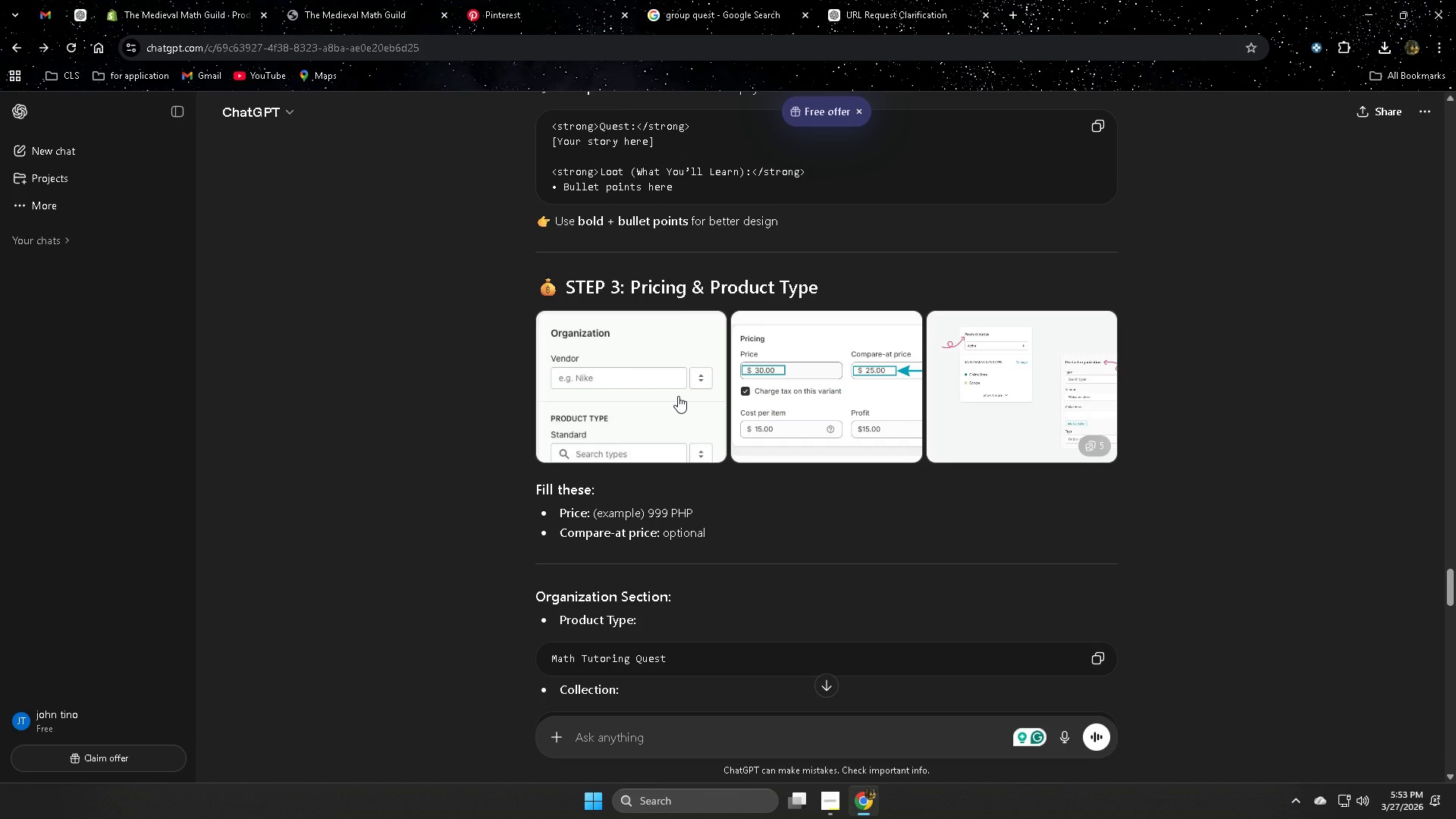 
left_click([158, 10])
 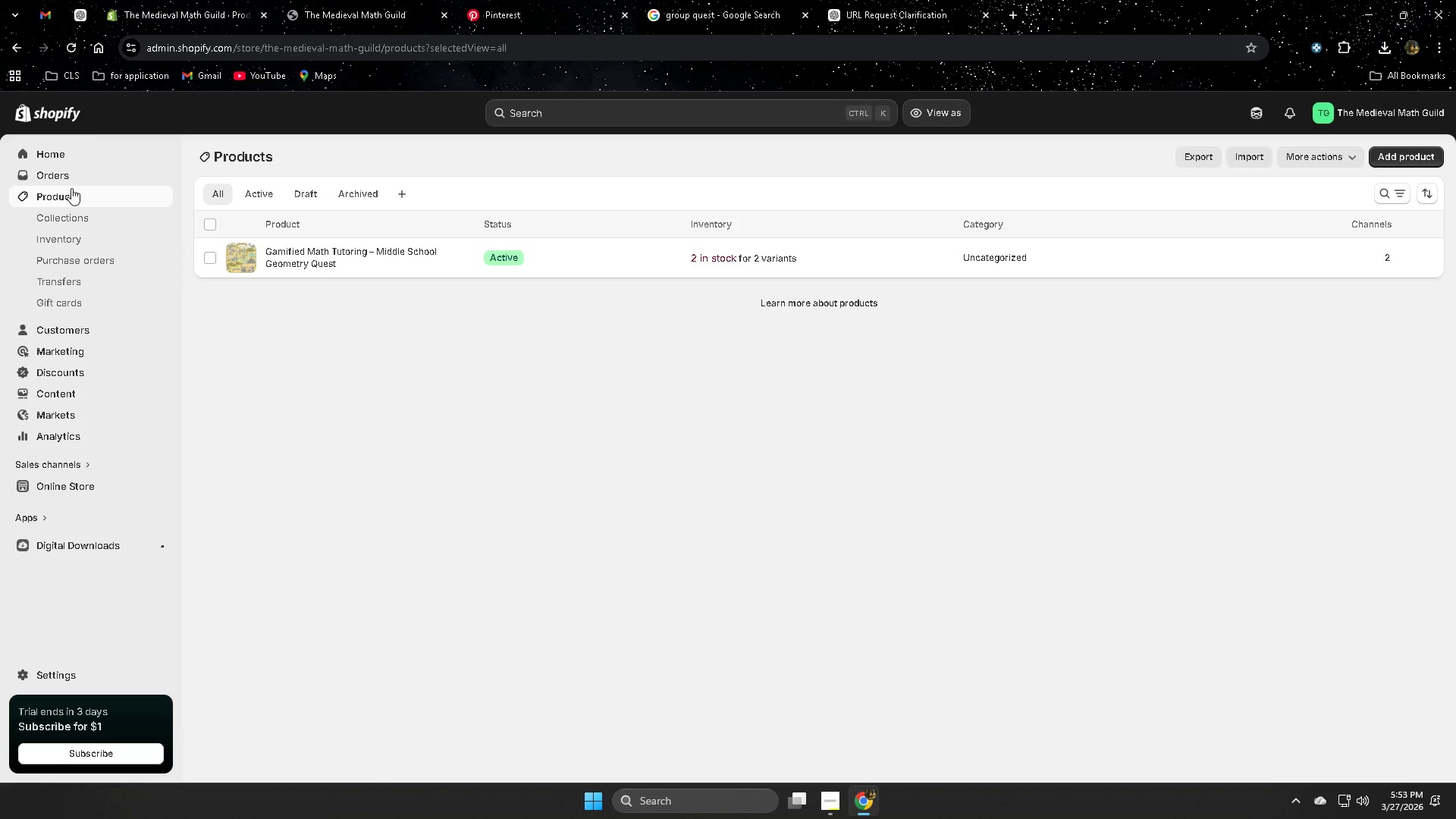 
left_click([63, 199])
 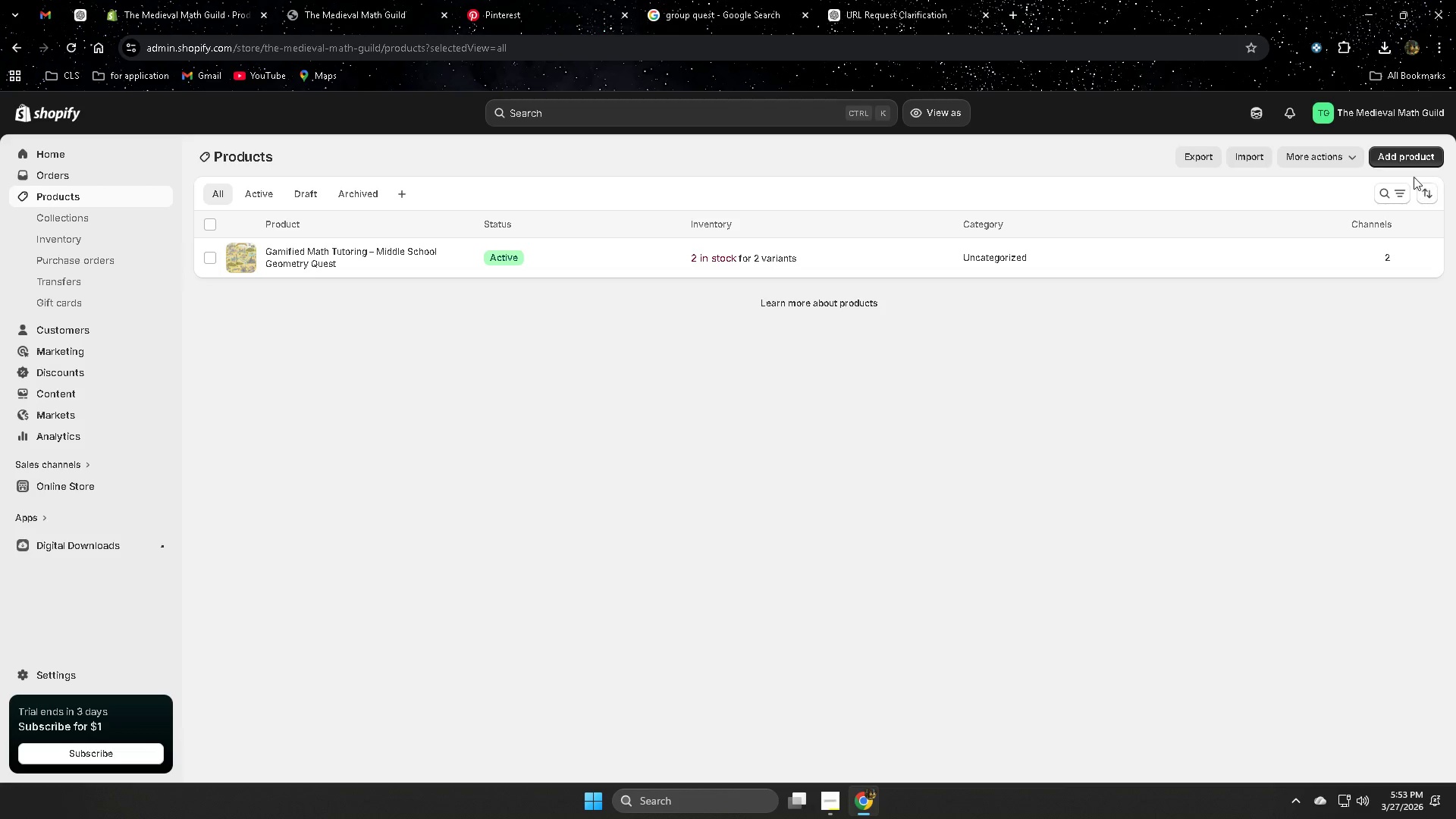 
left_click([617, 265])
 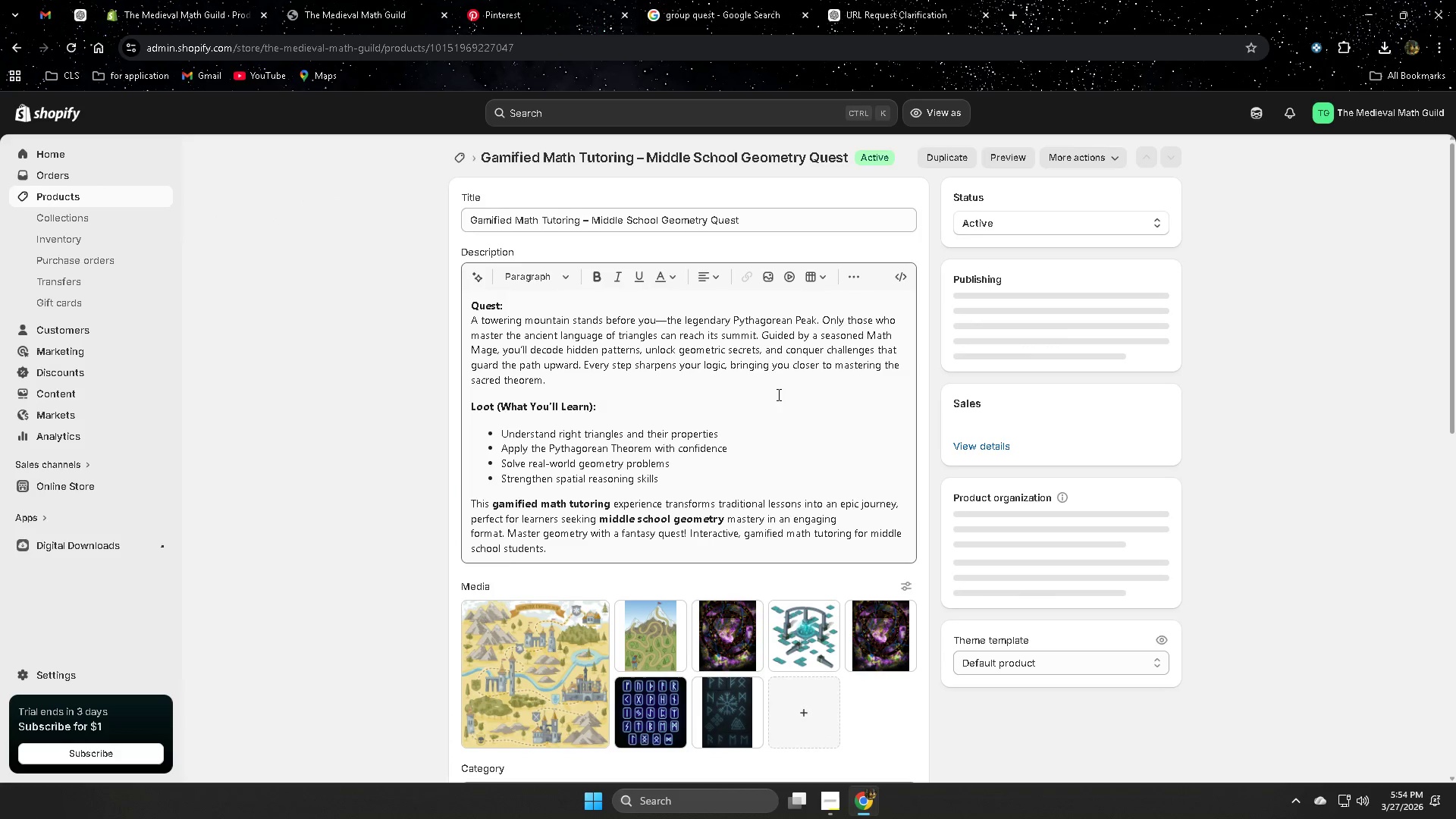 
scroll: coordinate [1040, 513], scroll_direction: down, amount: 9.0
 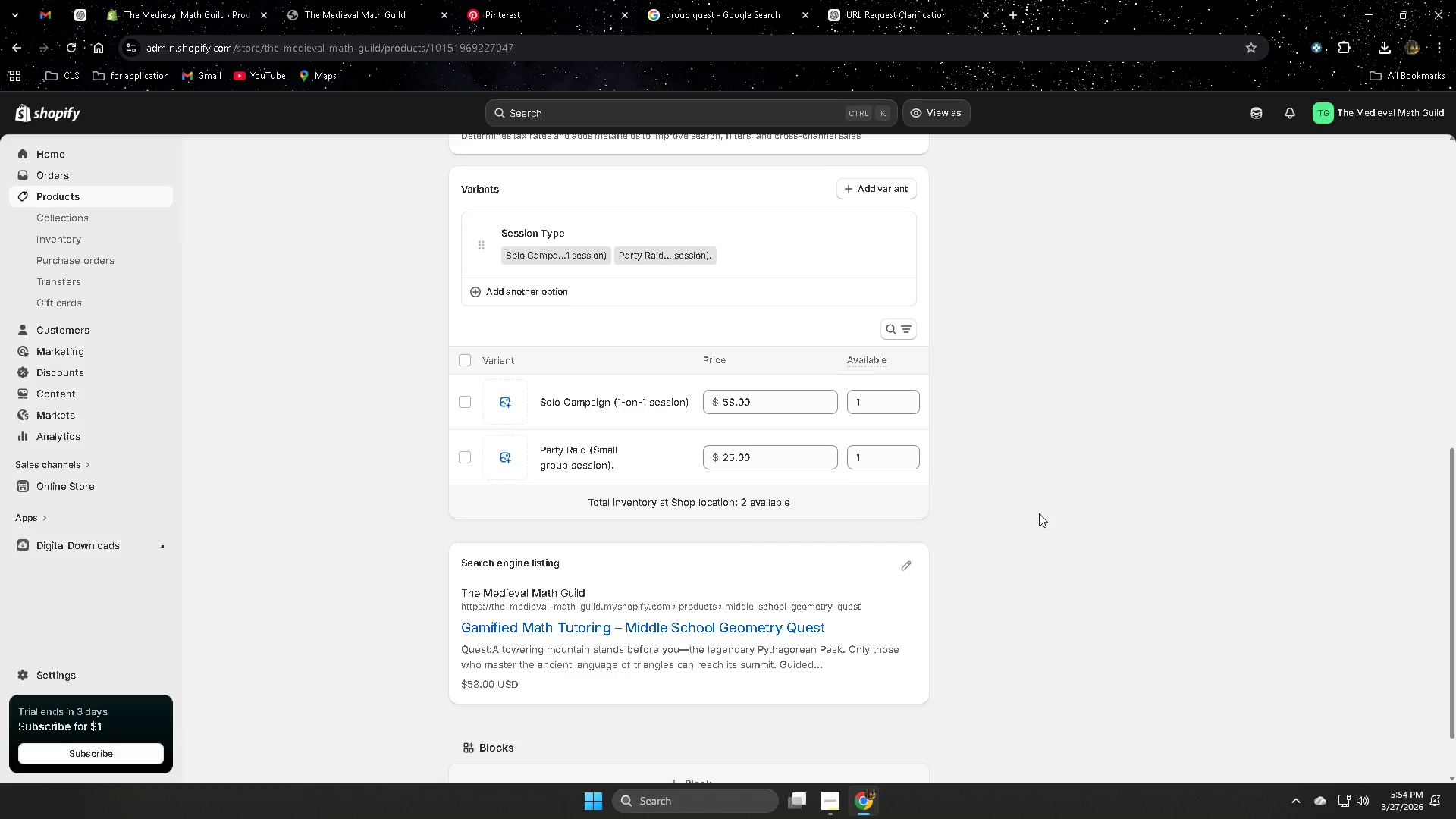 
scroll: coordinate [1289, 554], scroll_direction: up, amount: 9.0
 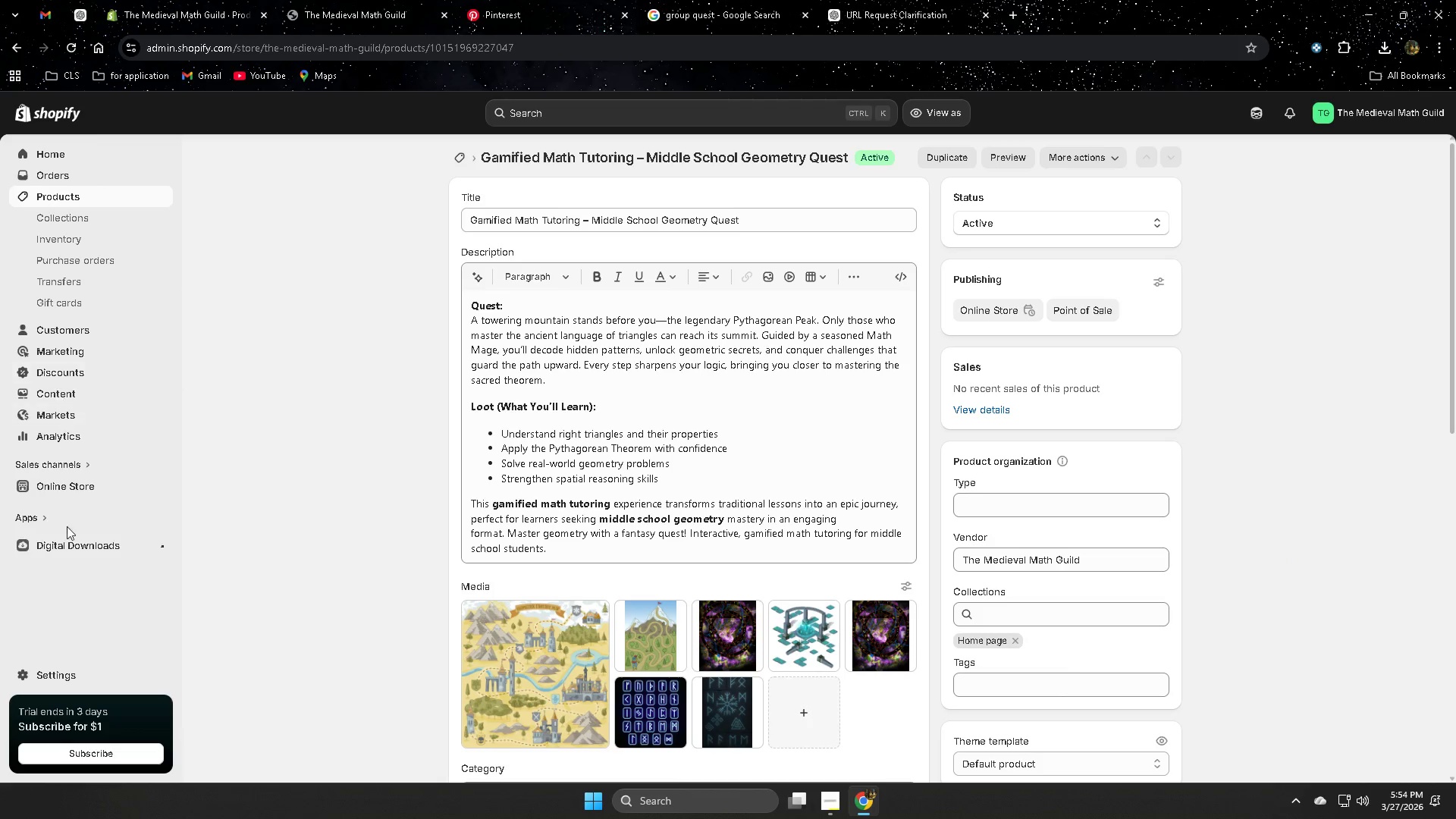 
left_click([55, 677])
 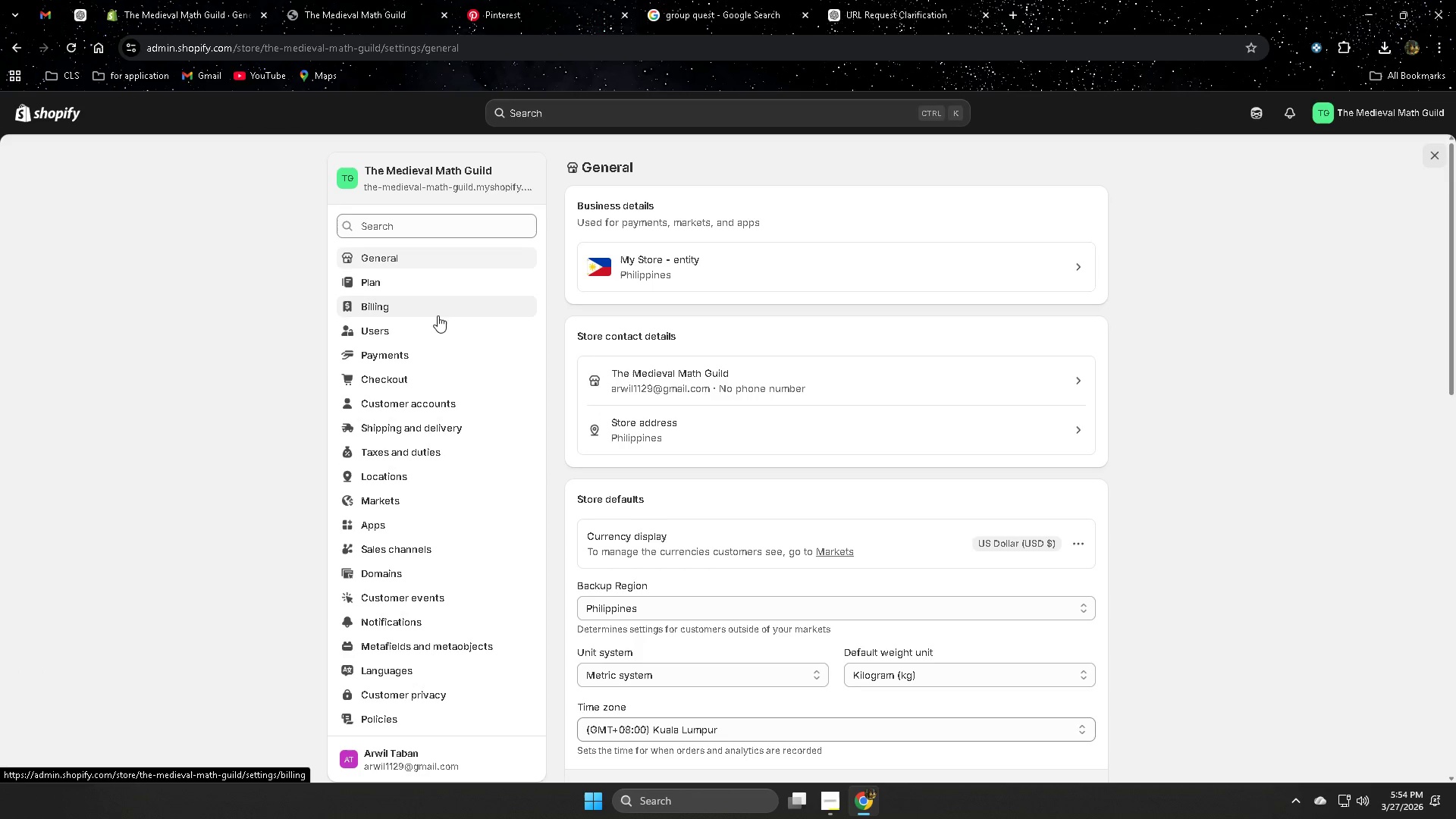 
wait(10.38)
 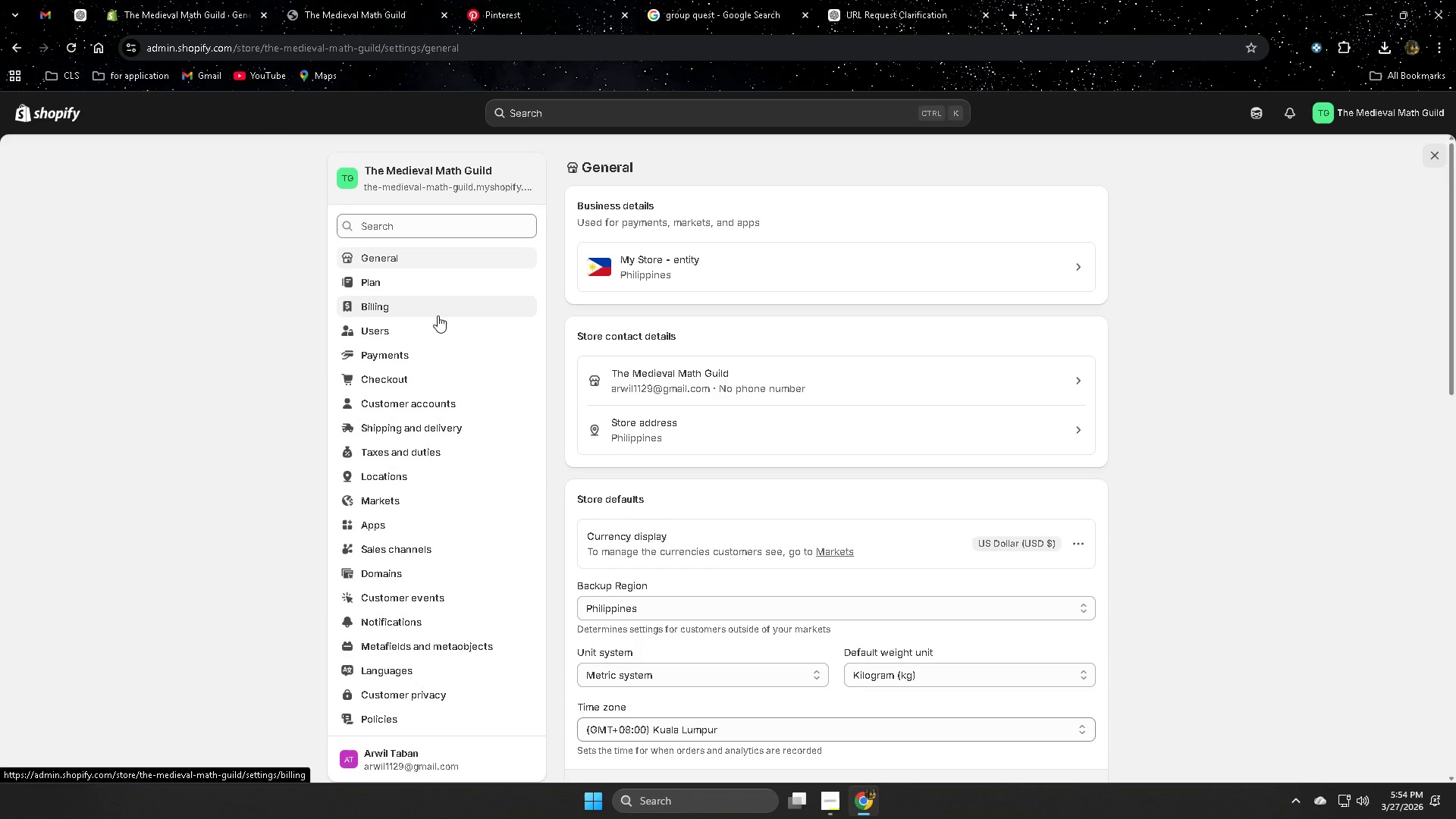 
left_click([73, 12])
 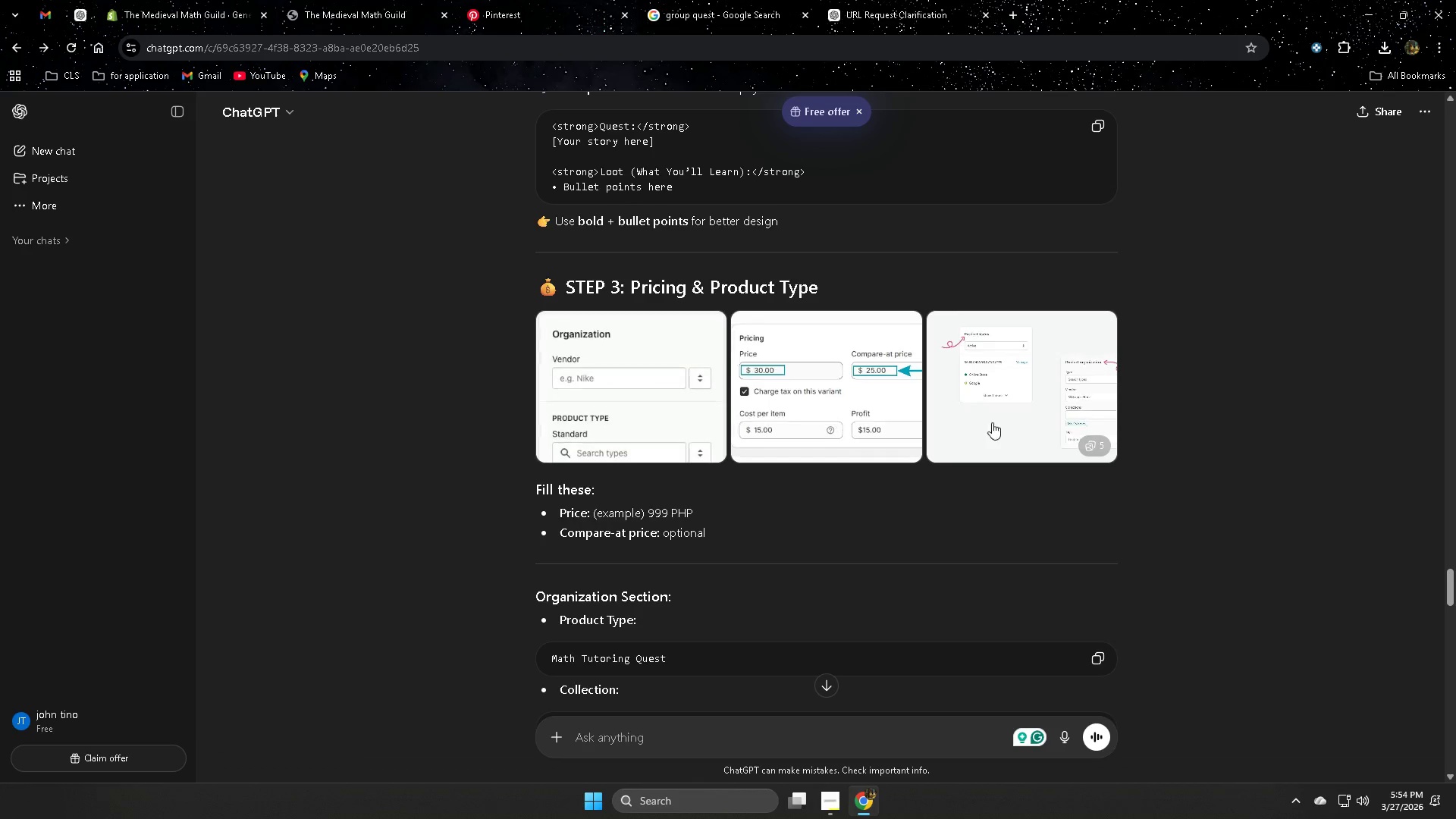 
left_click([643, 401])
 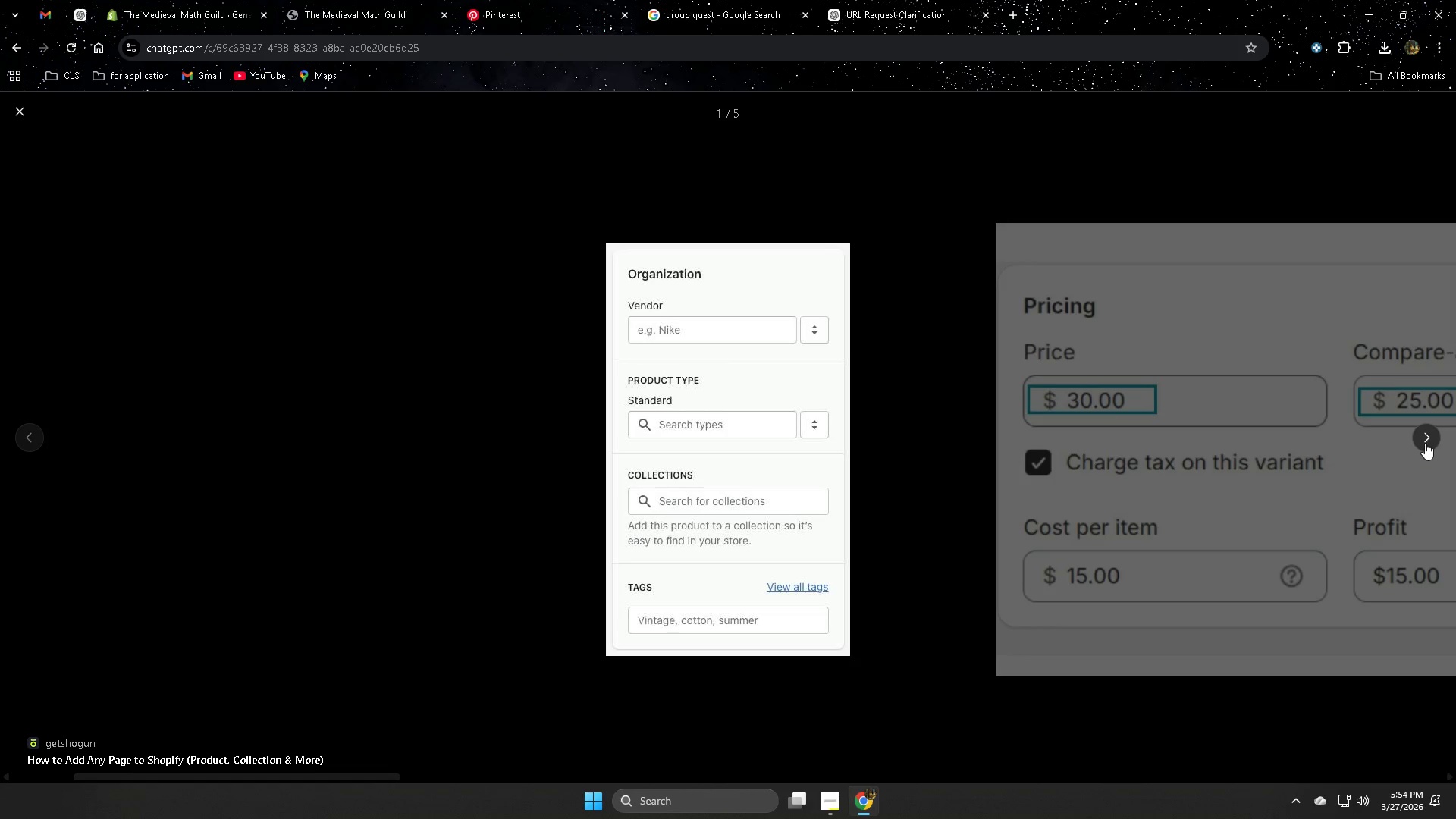 
wait(7.53)
 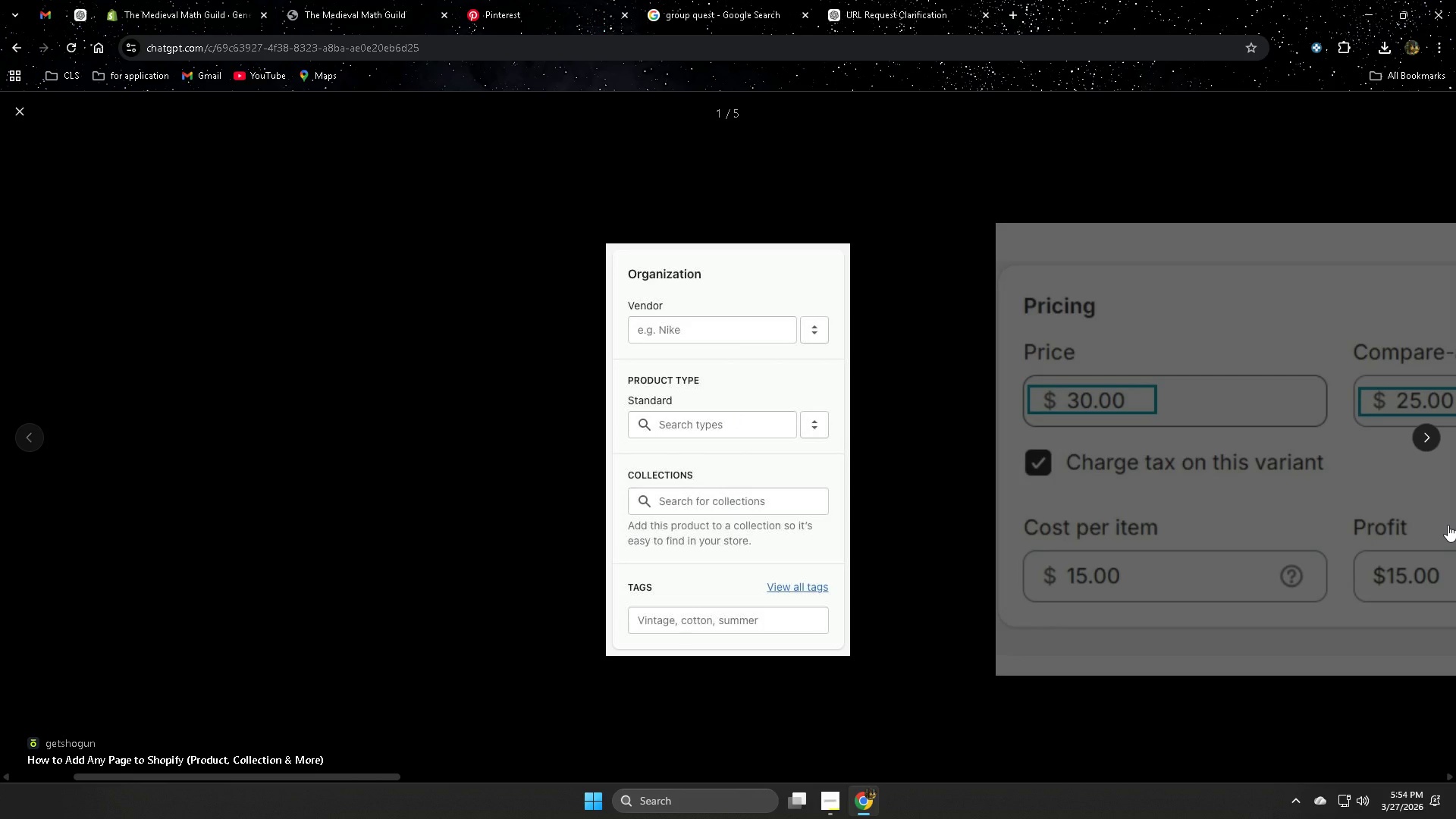 
left_click([1422, 442])
 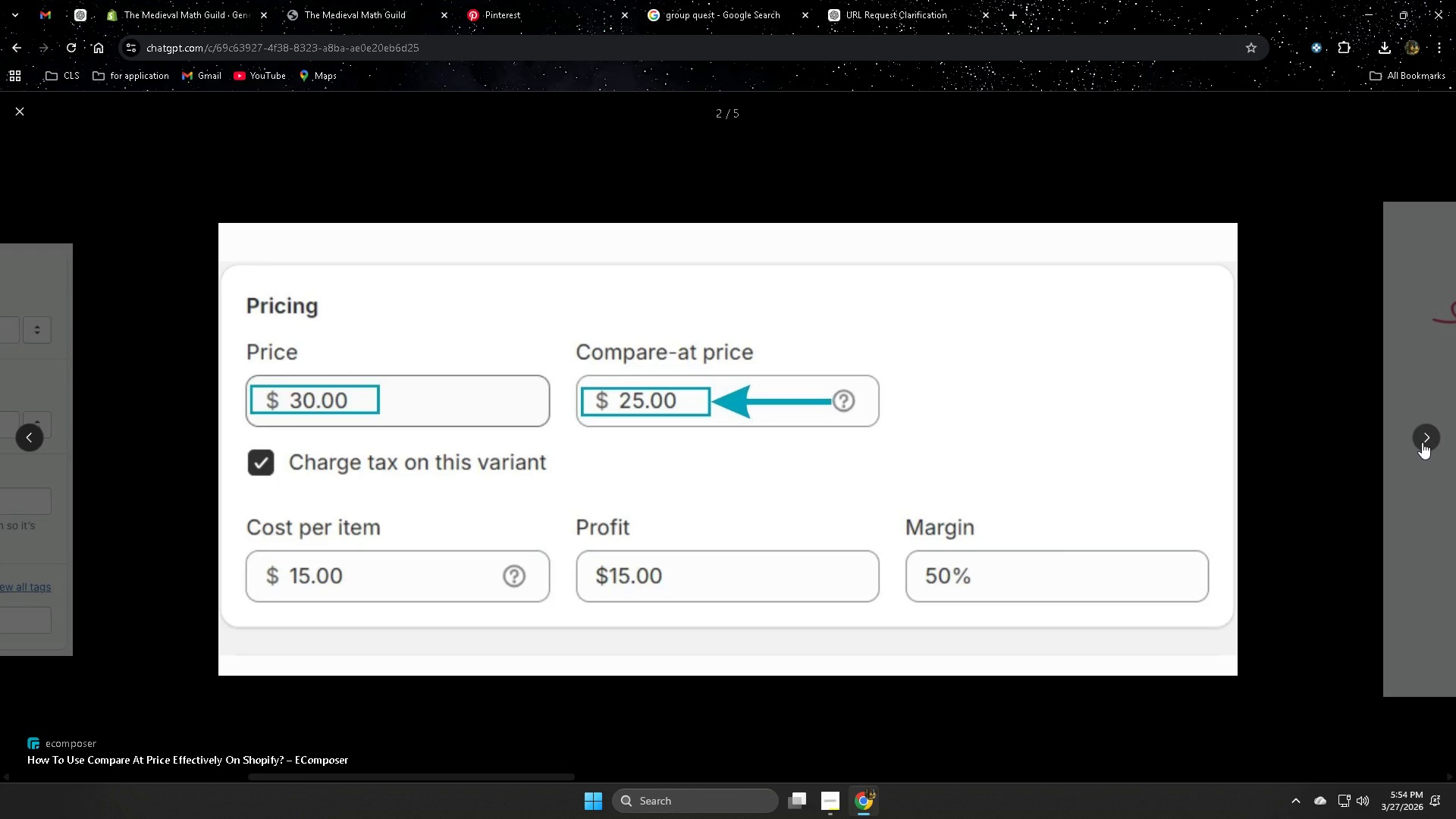 
left_click([1422, 442])
 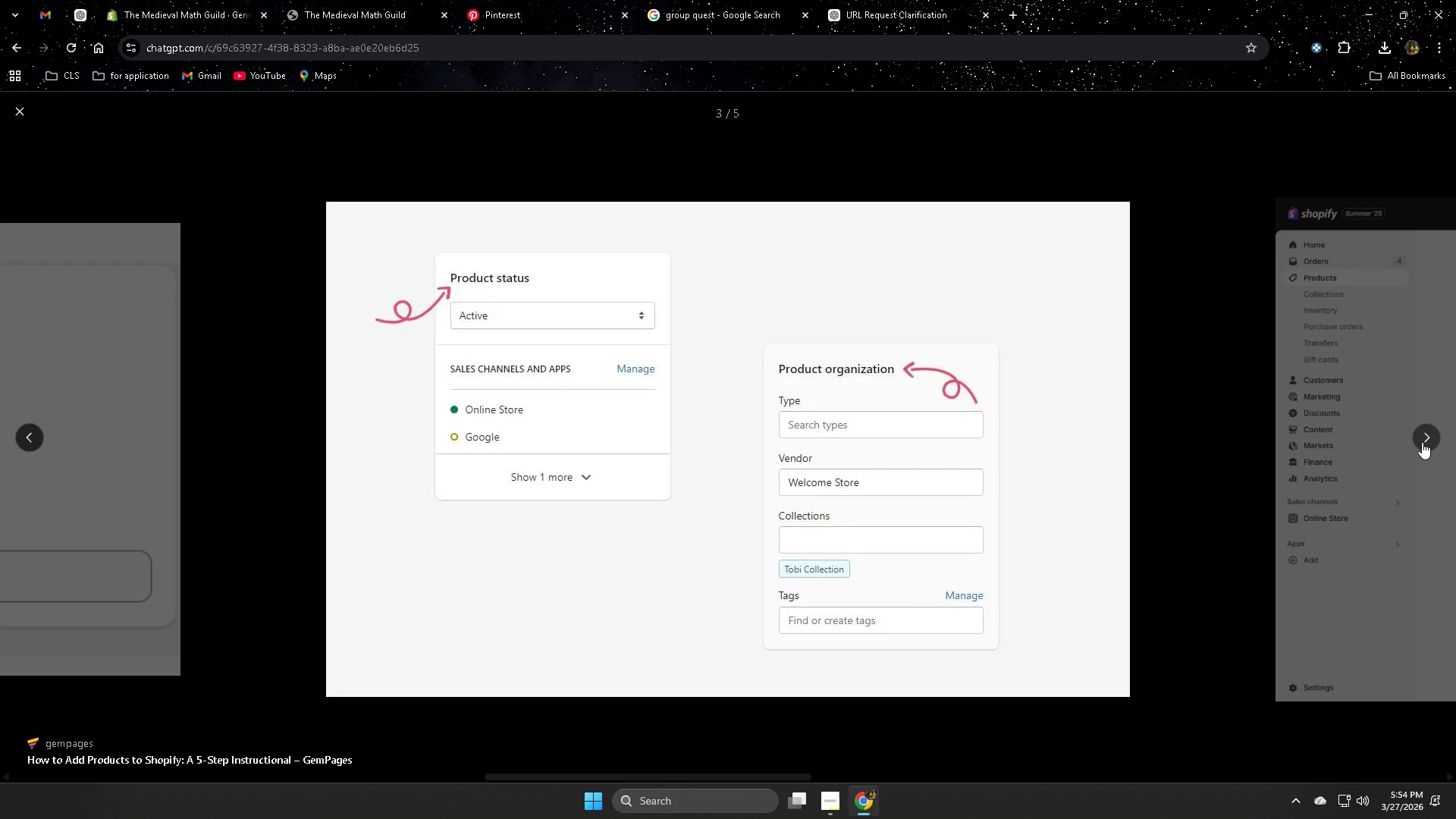 
wait(10.0)
 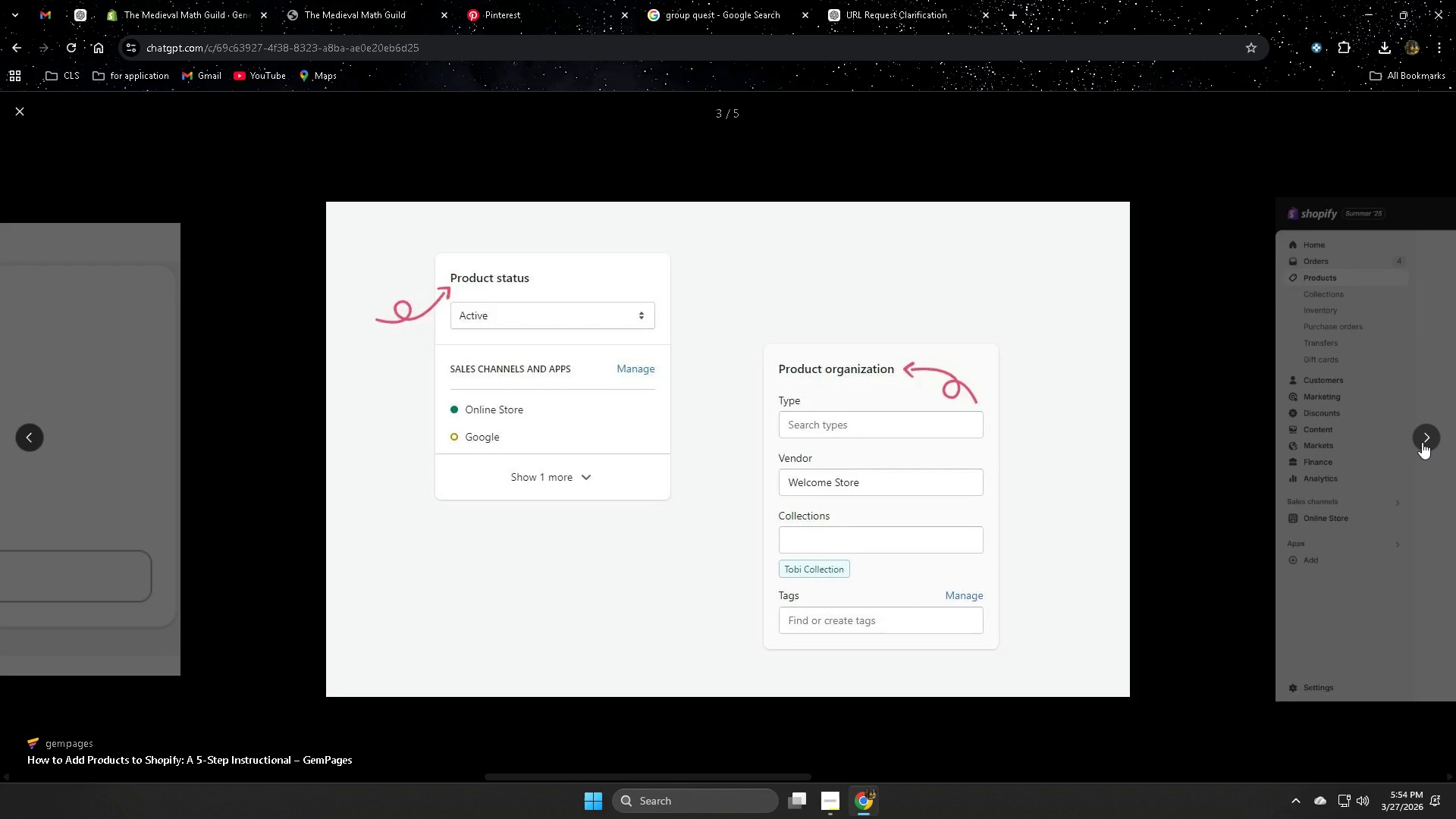 
left_click([1422, 442])
 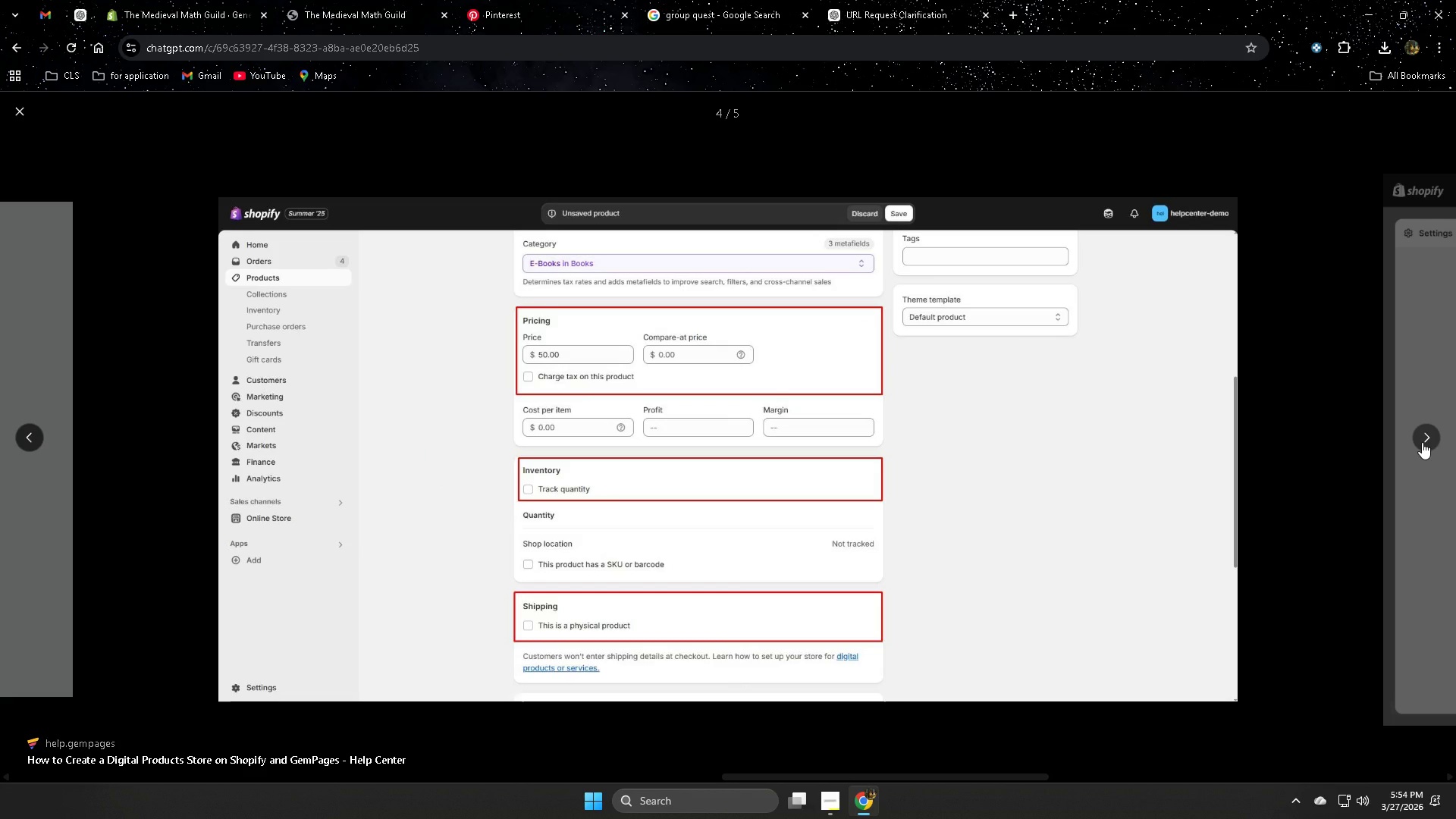 
wait(5.8)
 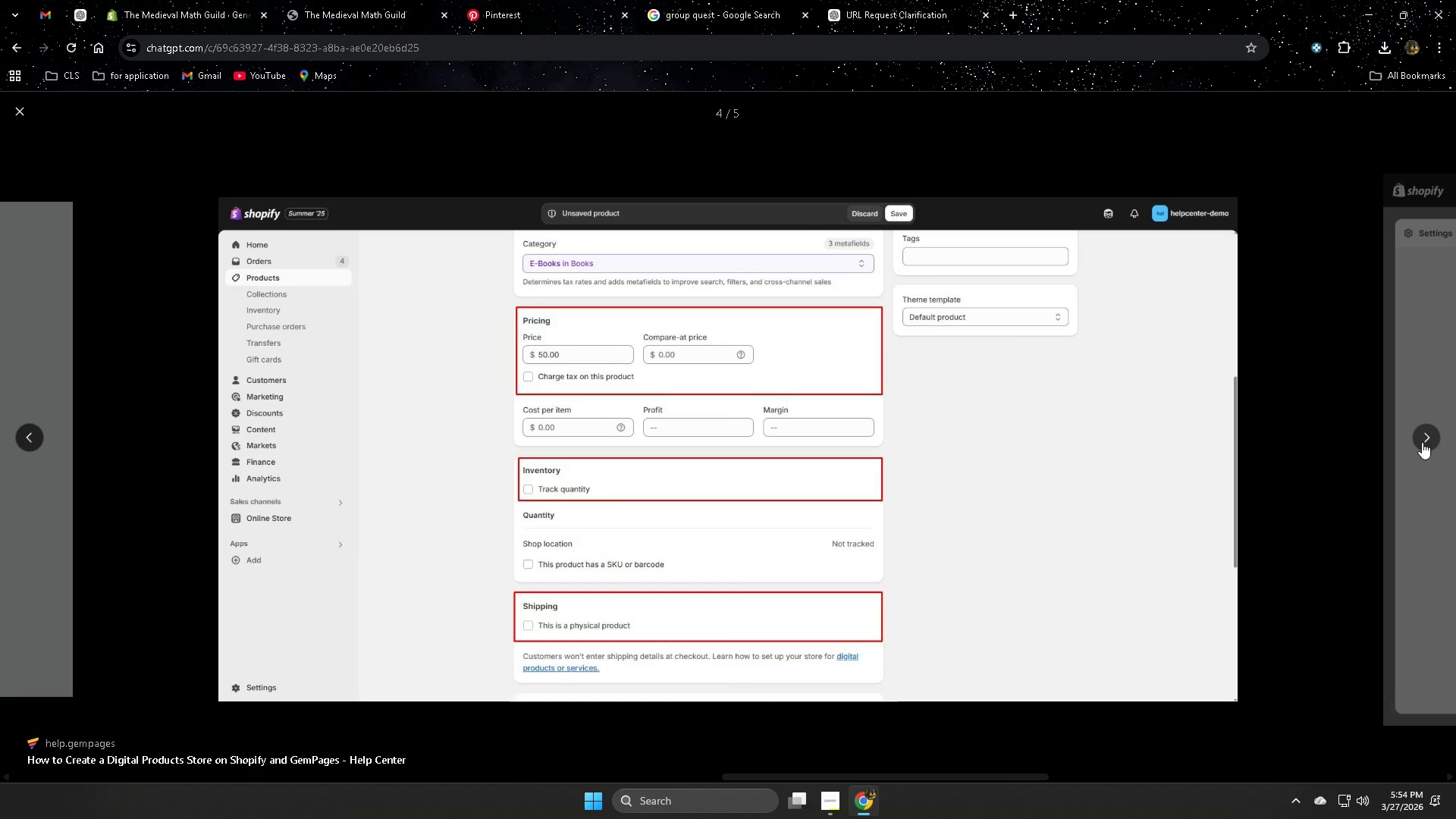 
left_click([1422, 442])
 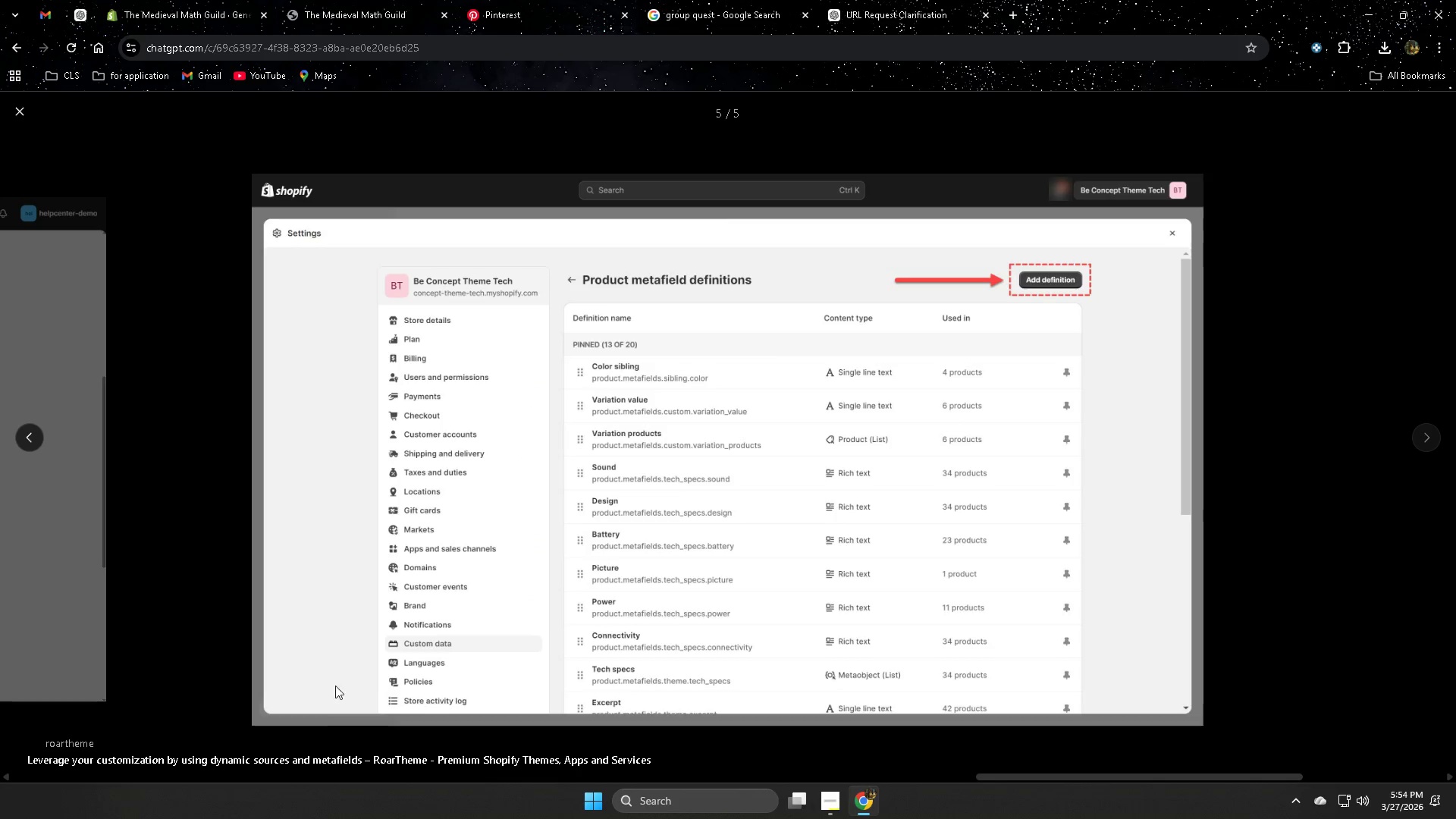 
wait(6.77)
 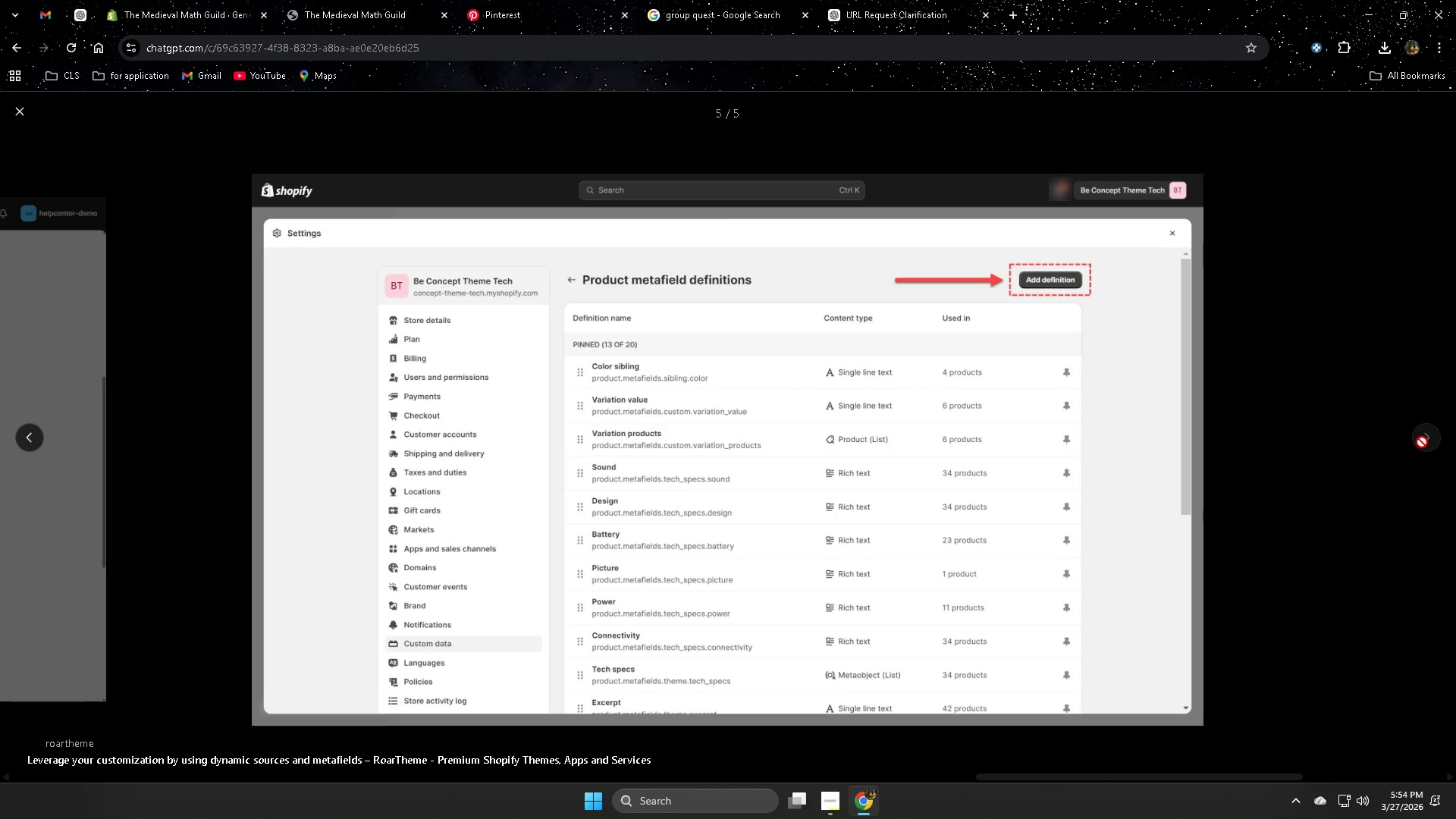 
left_click([24, 108])
 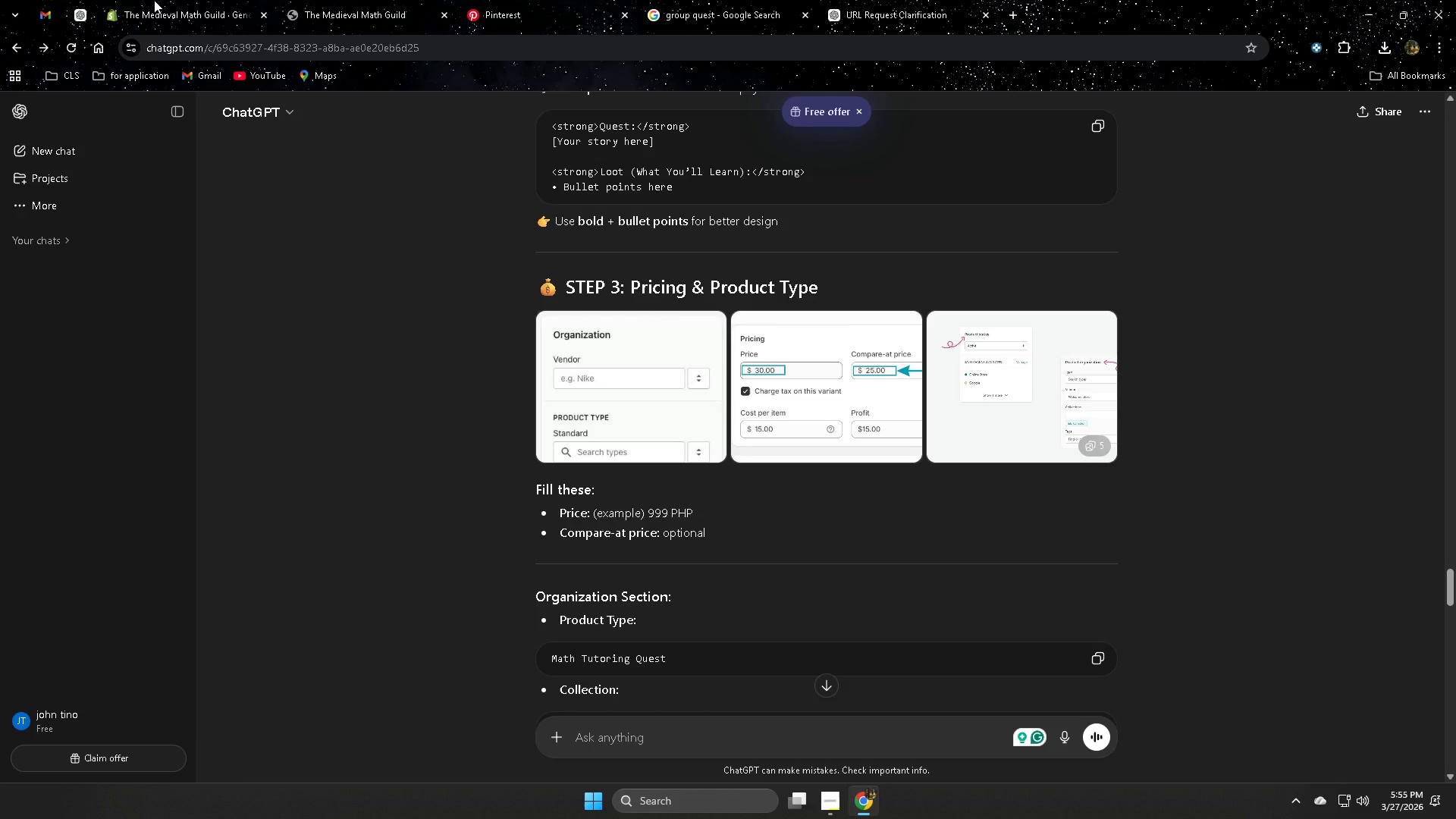 
left_click([154, 0])
 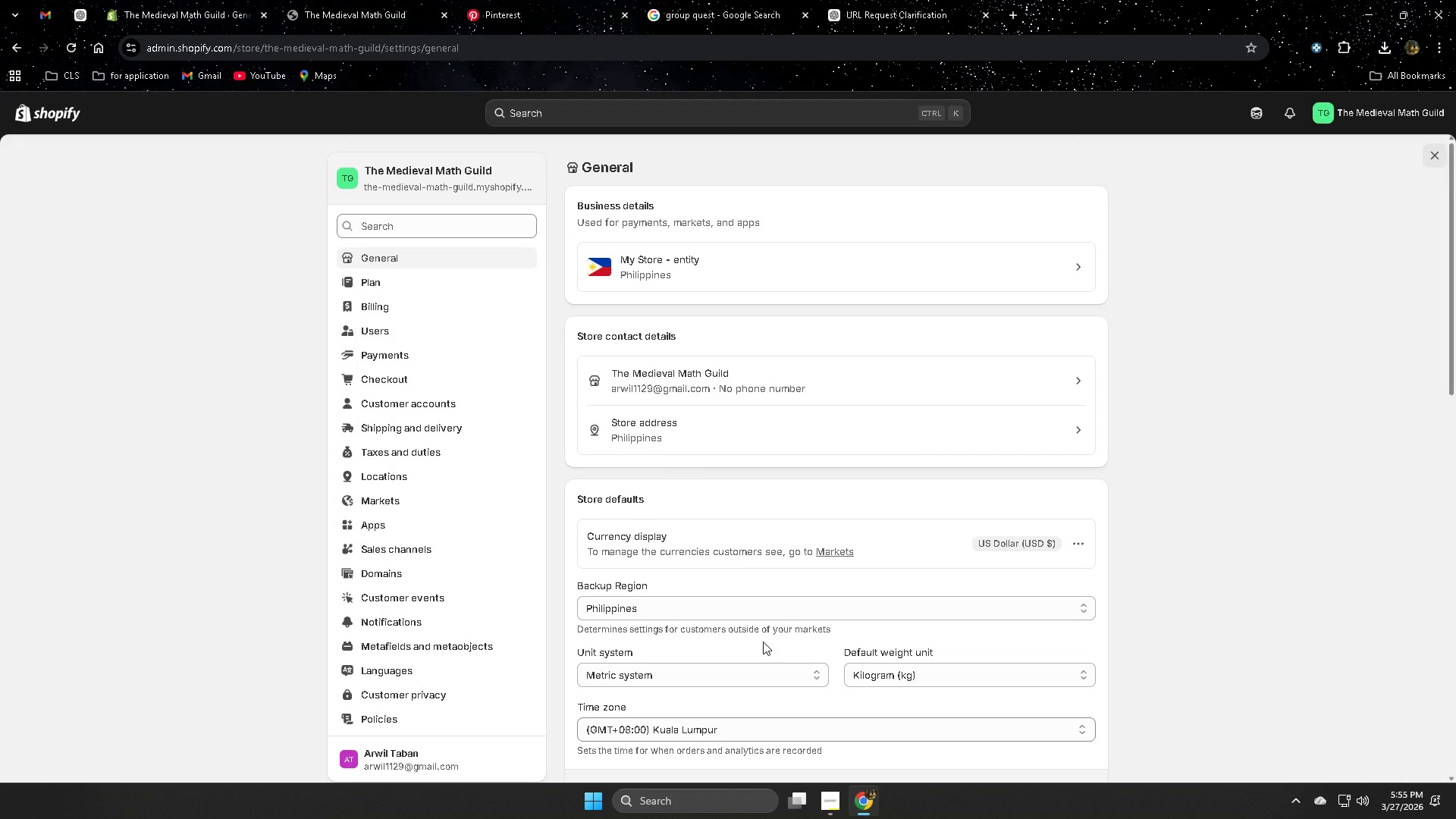 
scroll: coordinate [442, 562], scroll_direction: down, amount: 3.0
 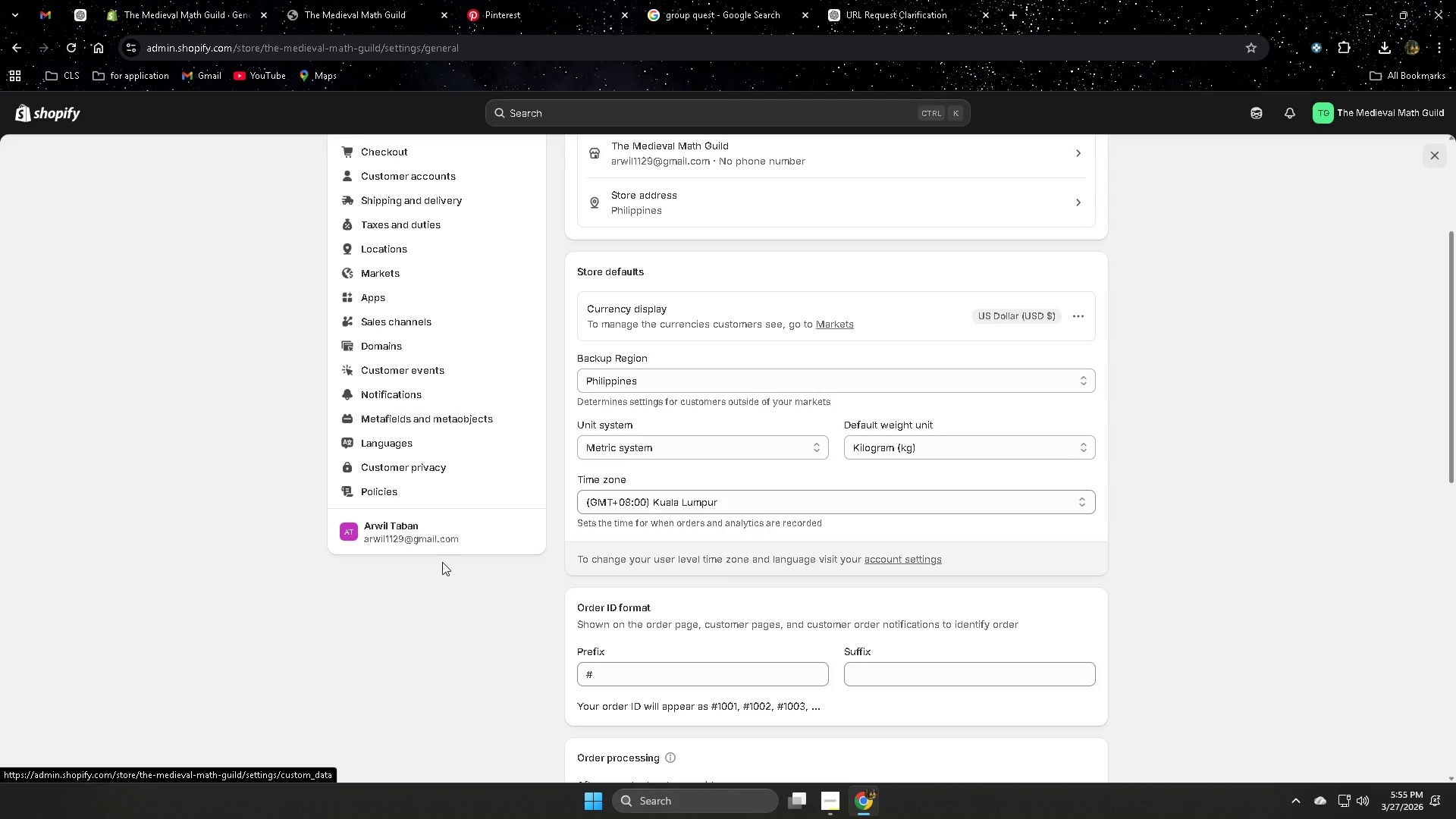 
scroll: coordinate [453, 556], scroll_direction: up, amount: 4.0
 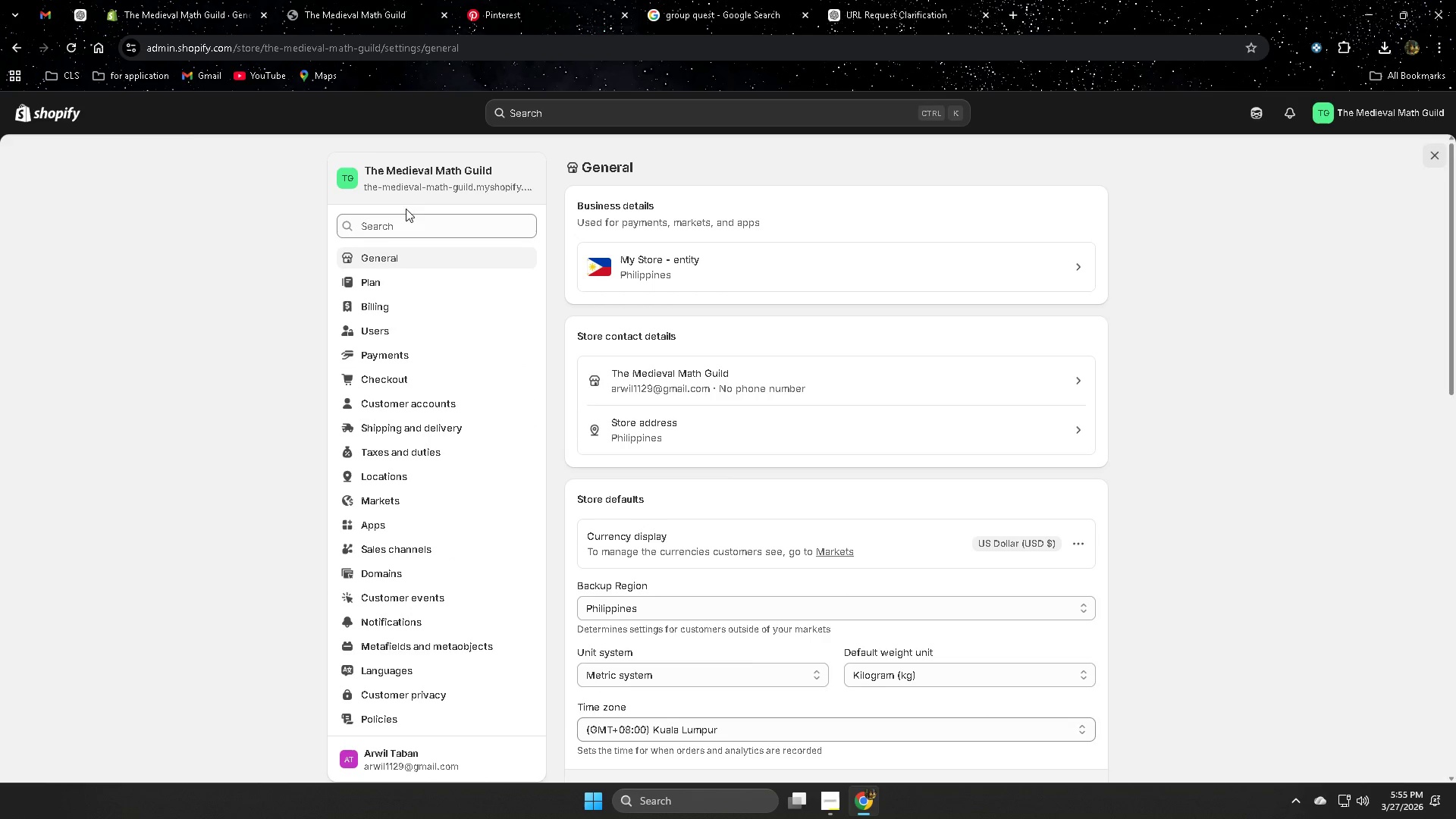 
left_click([38, 108])
 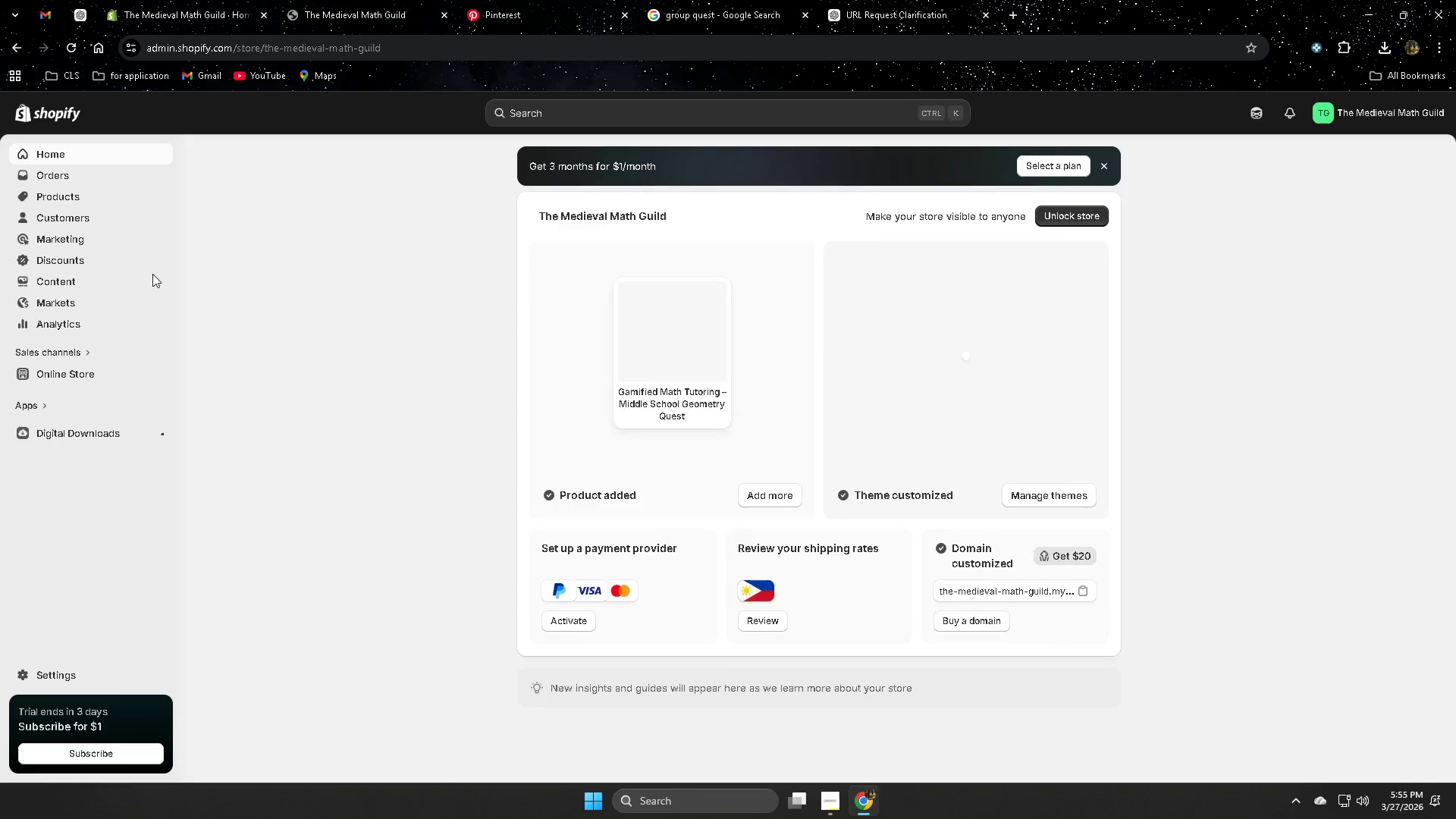 
left_click([55, 199])
 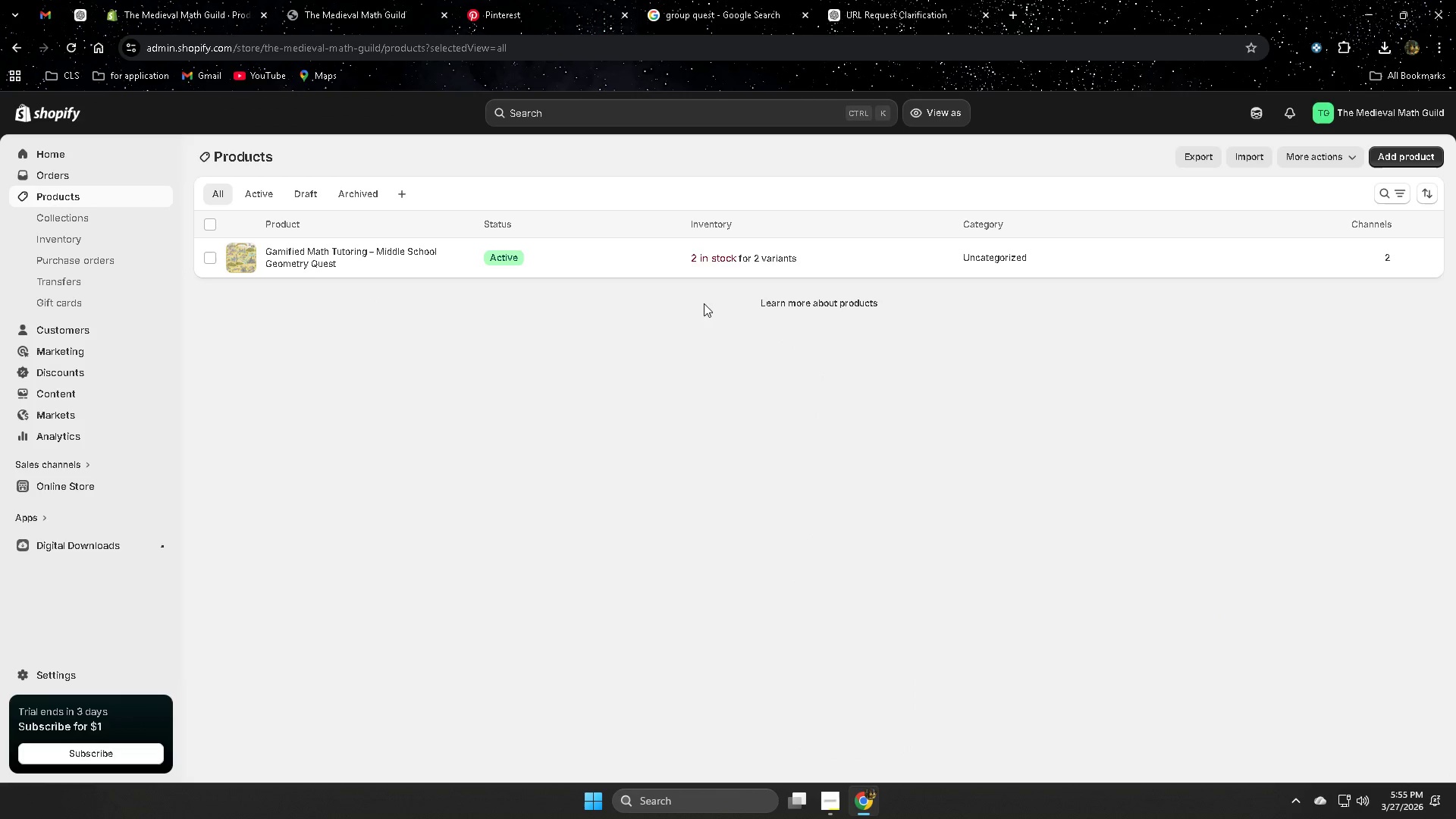 
left_click([642, 254])
 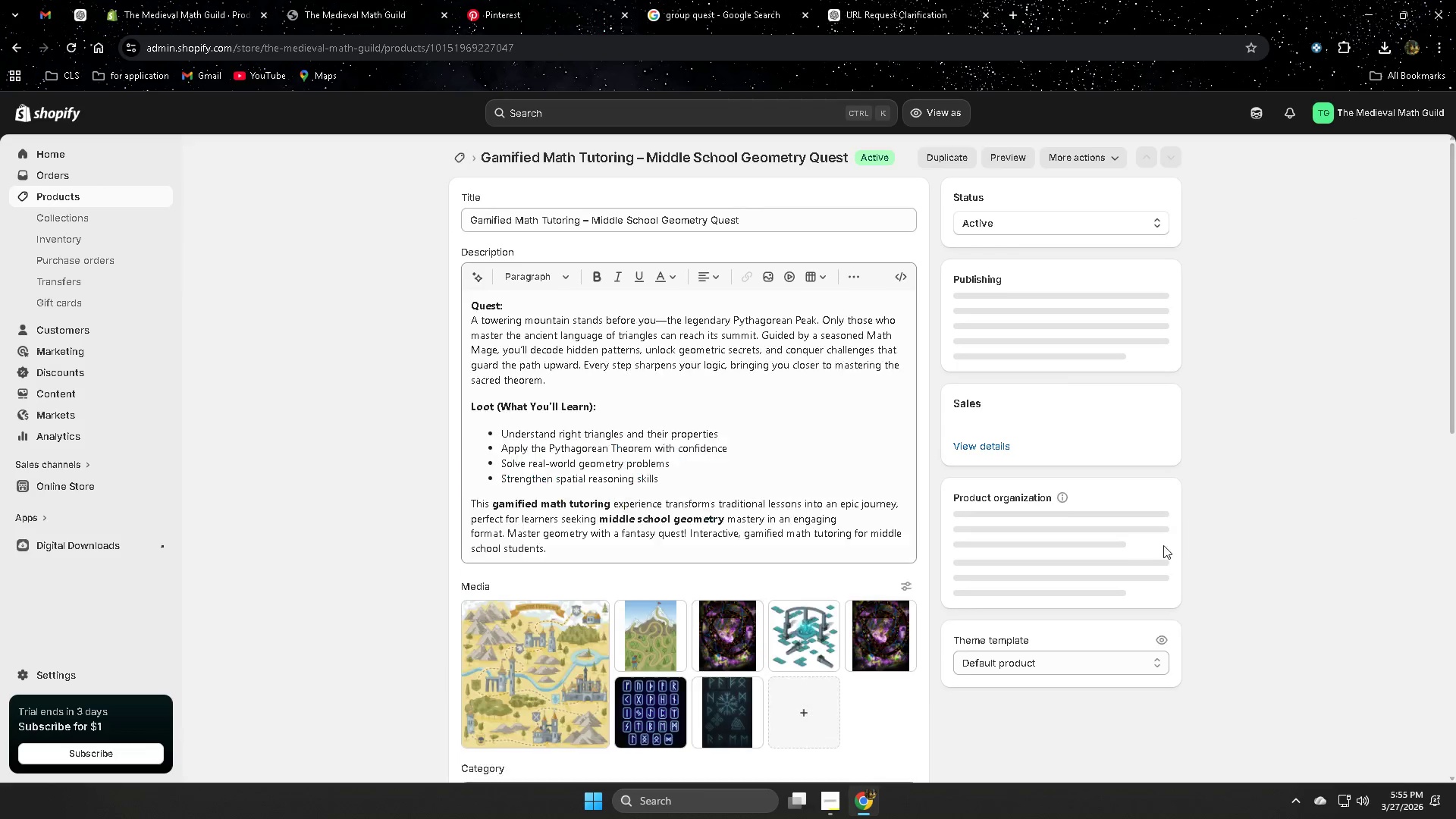 
scroll: coordinate [1043, 558], scroll_direction: down, amount: 9.0
 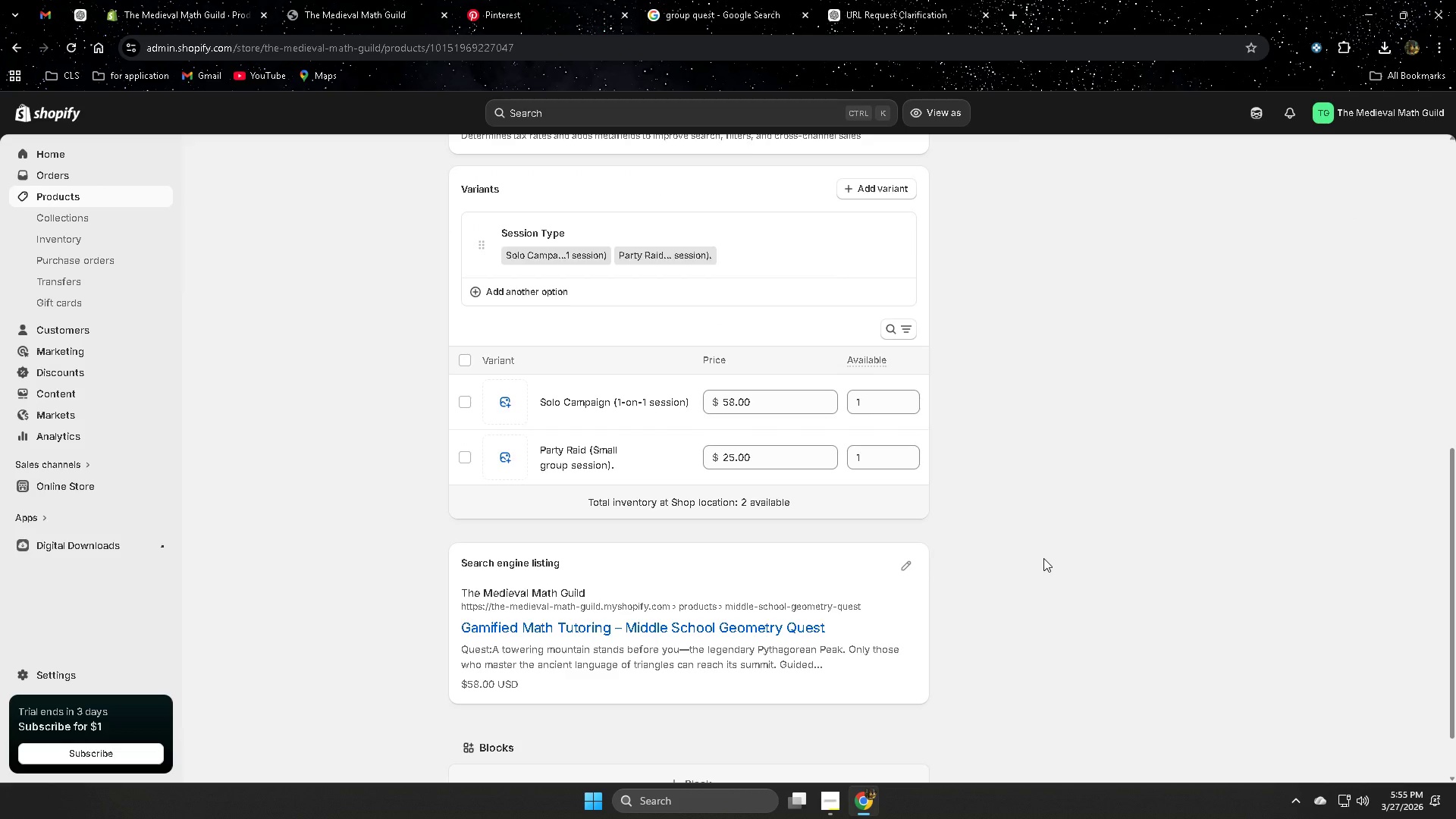 
scroll: coordinate [1037, 558], scroll_direction: up, amount: 4.0
 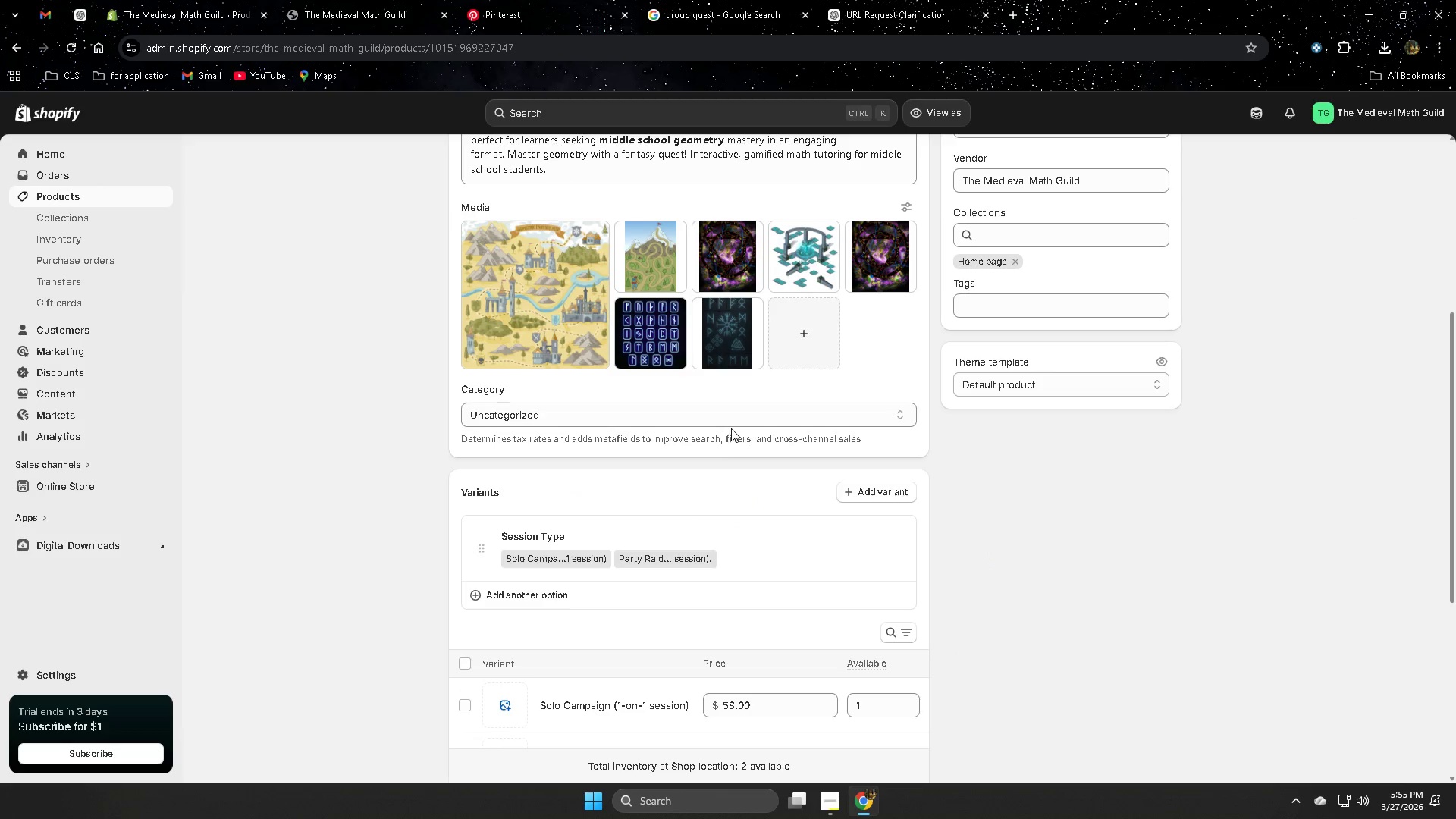 
left_click([727, 423])
 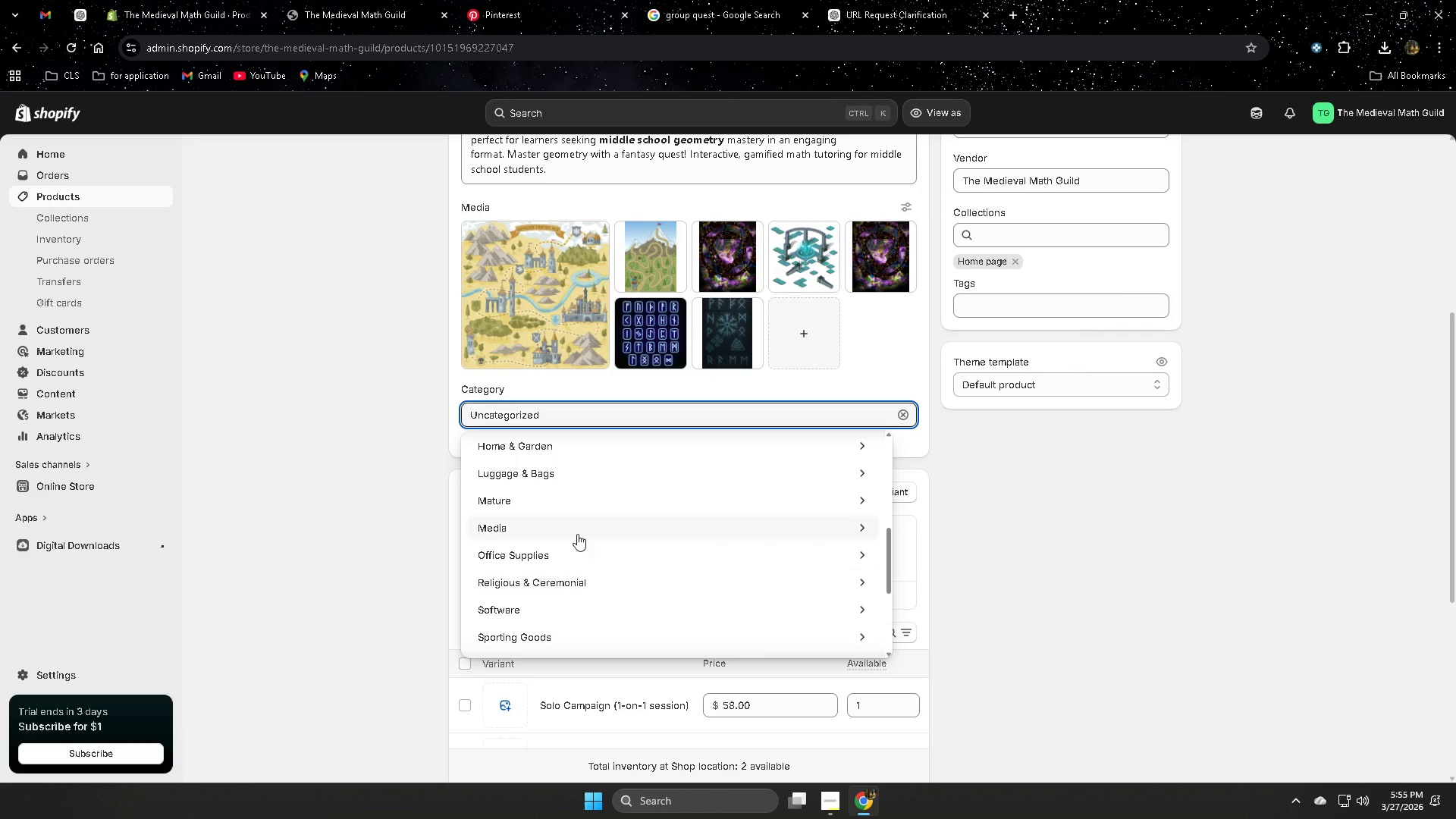 
left_click([651, 449])